 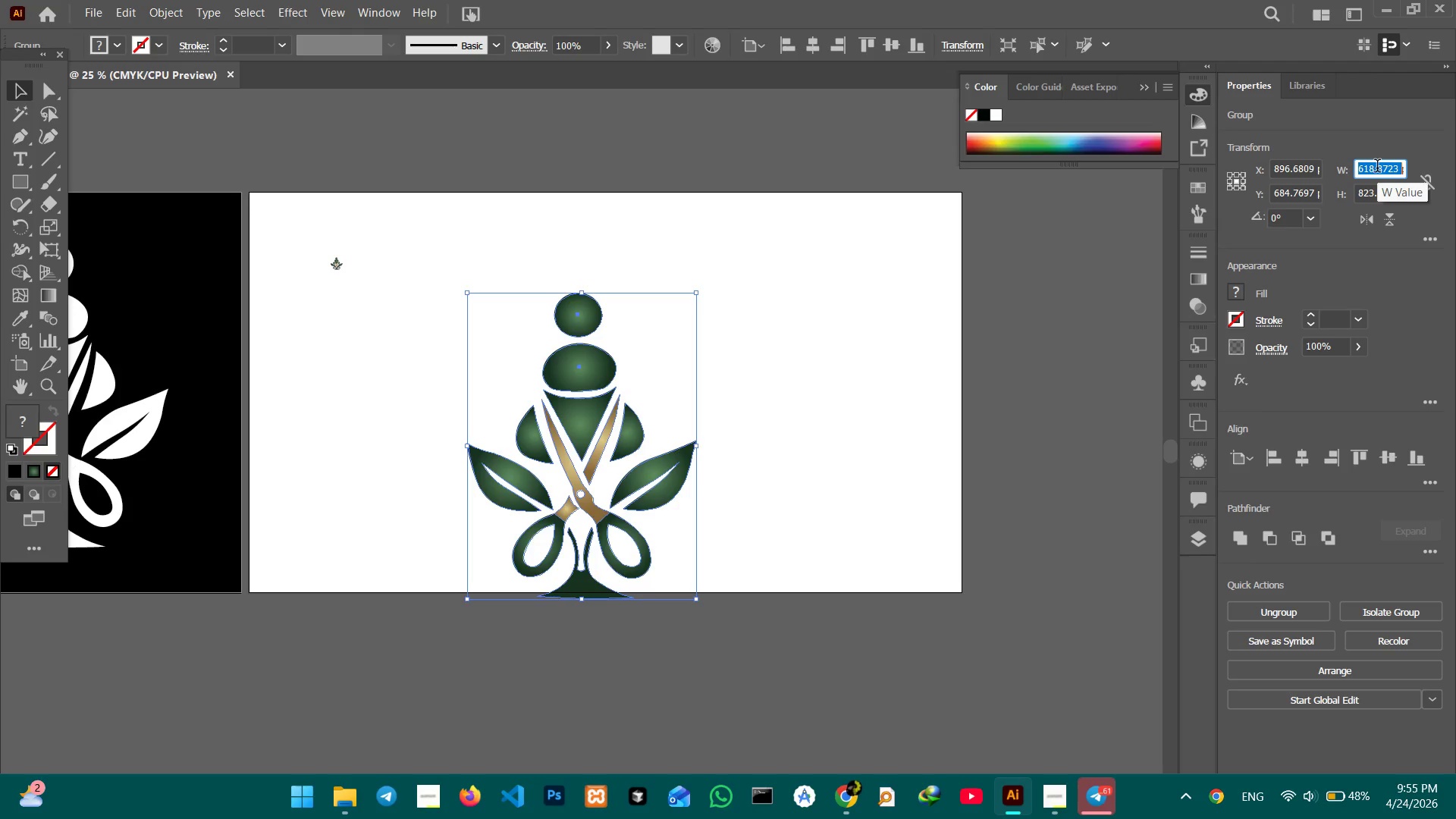 
key(Numpad1)
 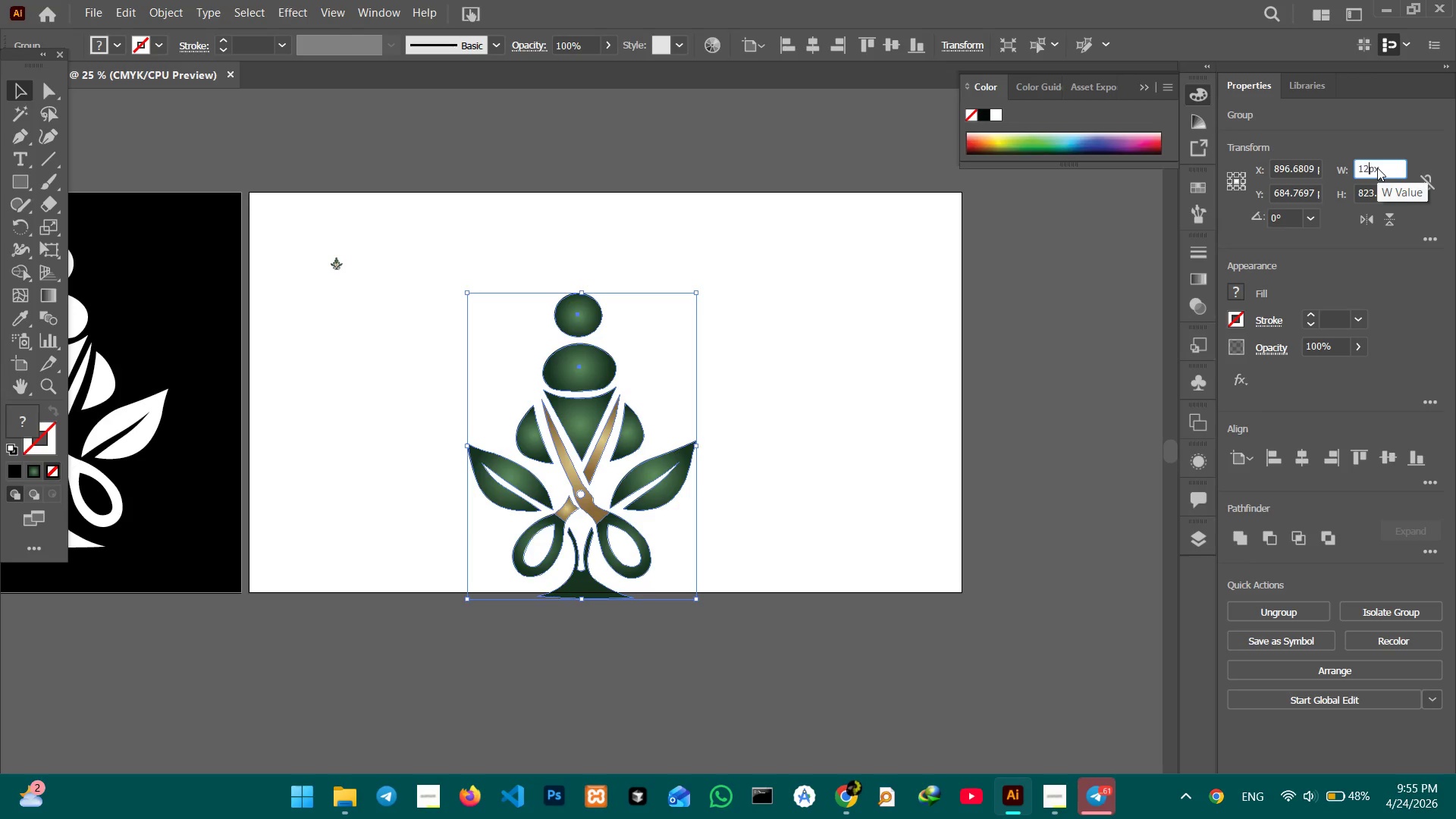 
key(Numpad2)
 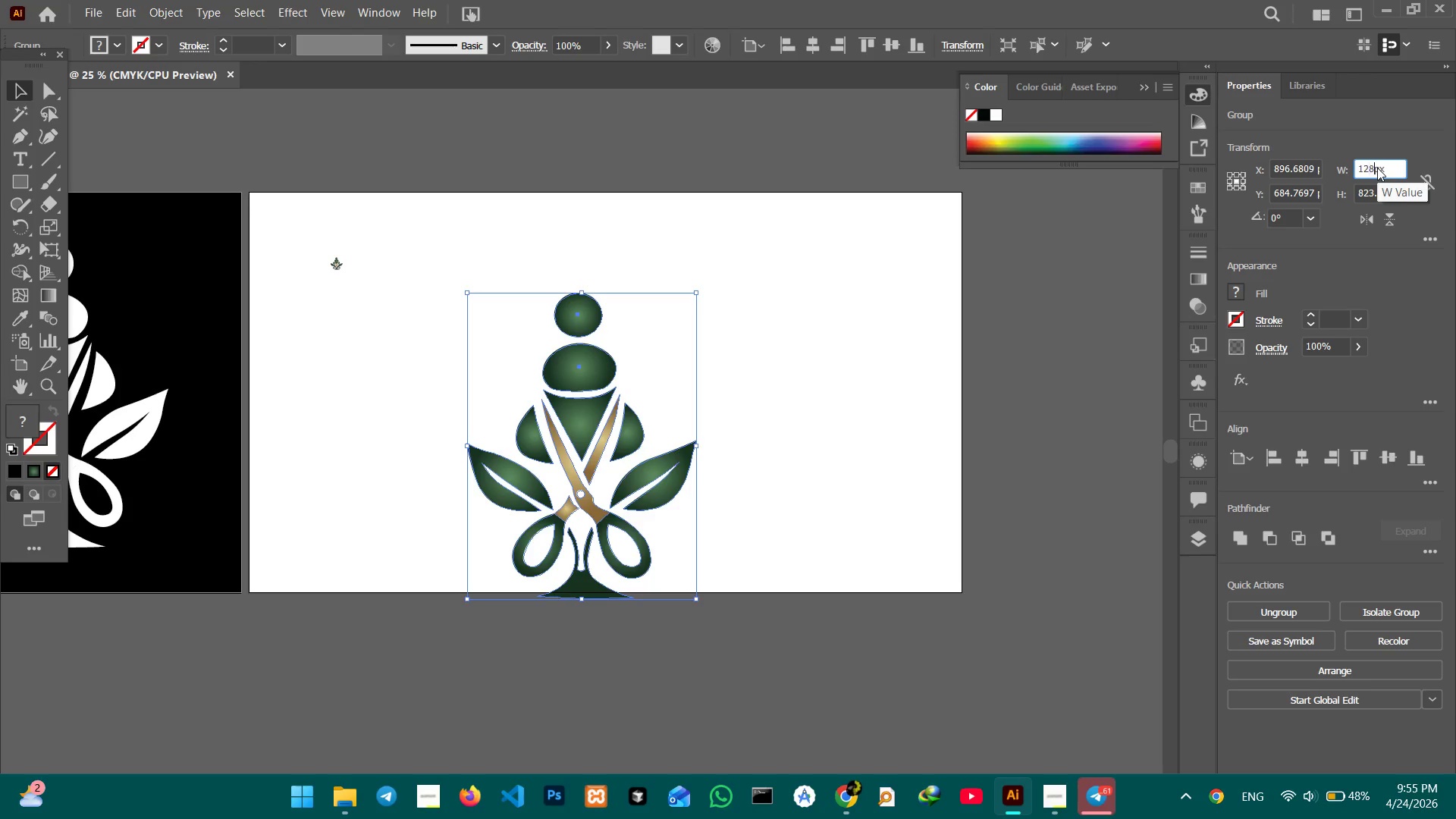 
key(Numpad8)
 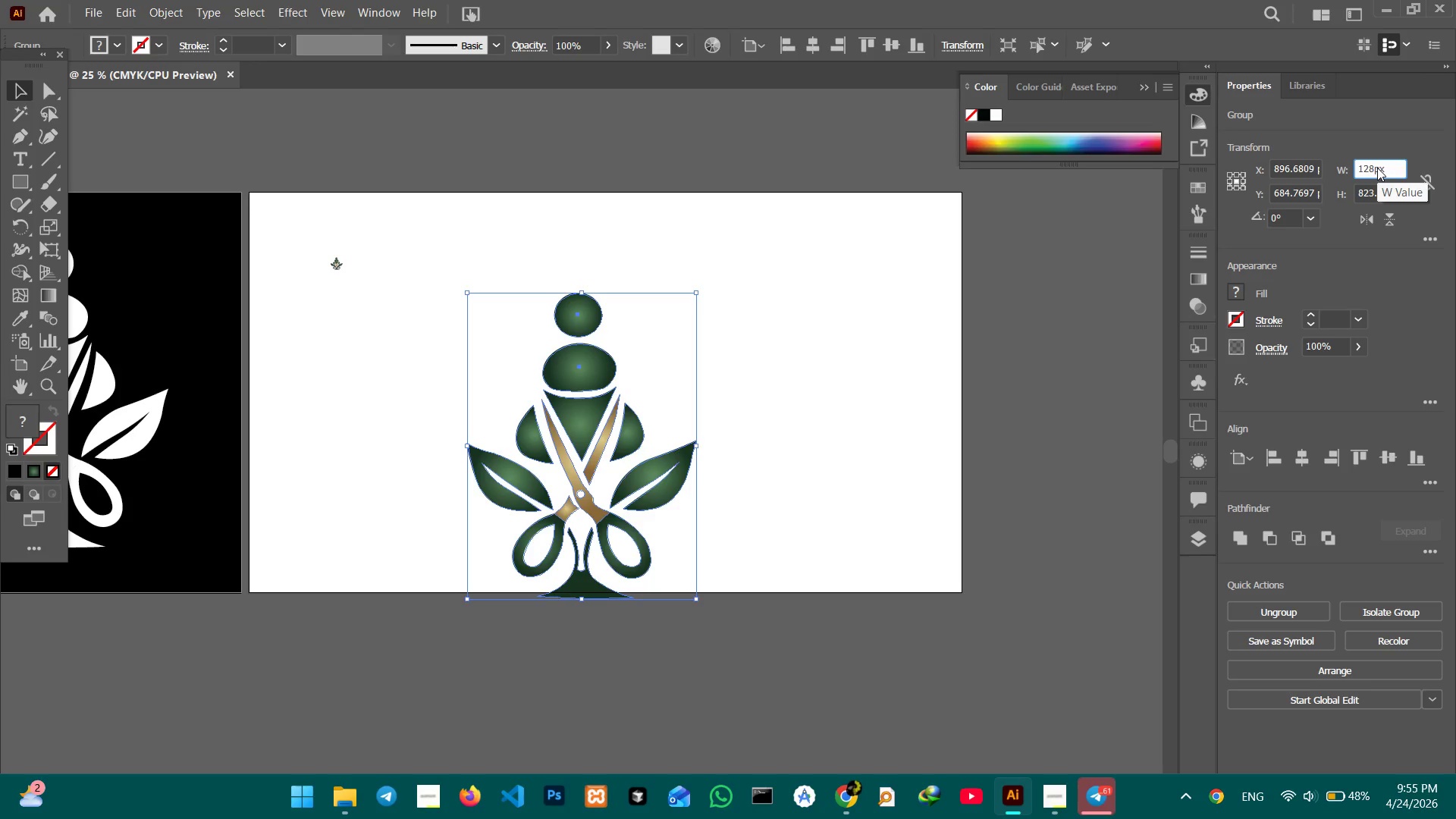 
key(Enter)
 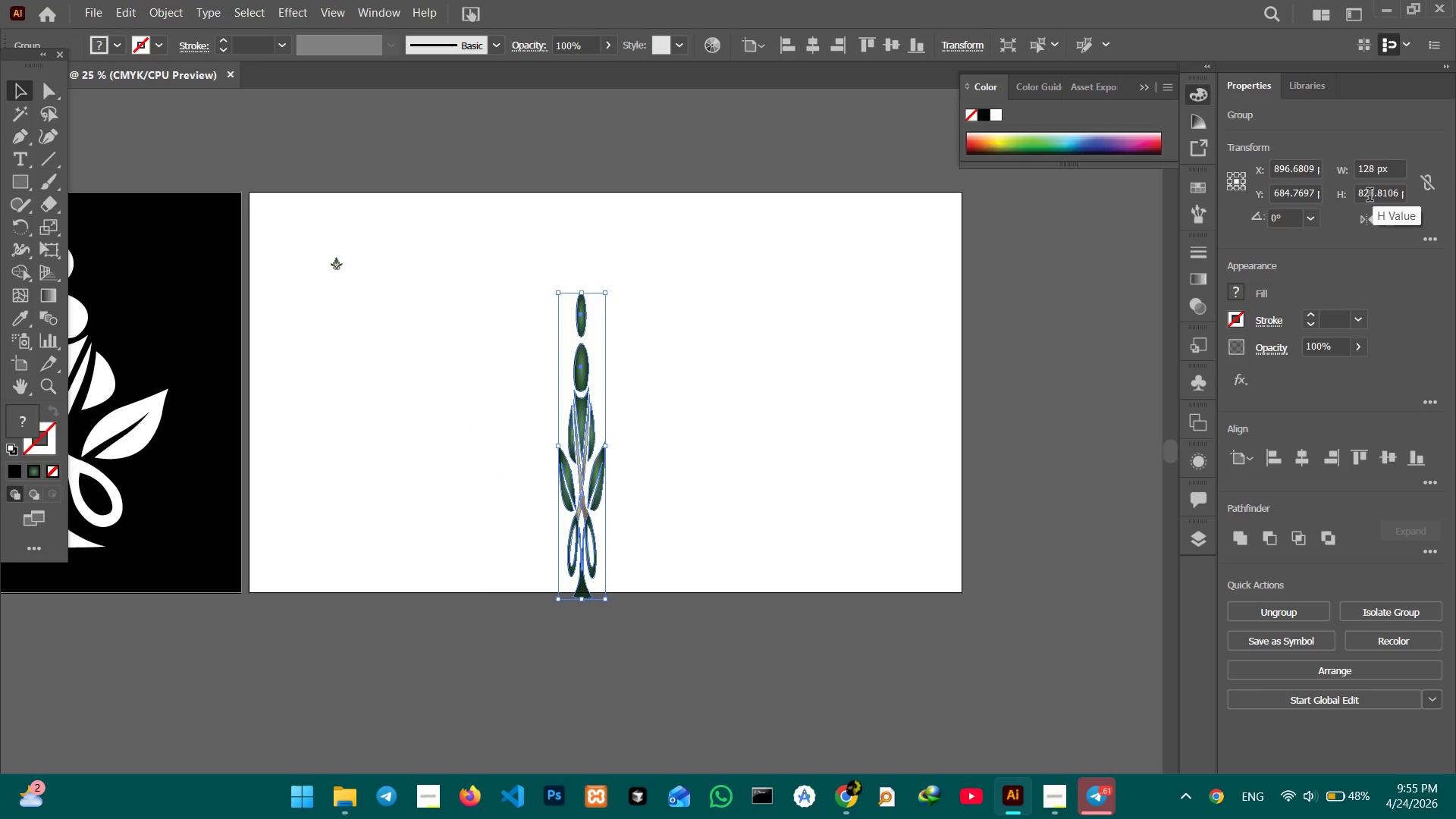 
double_click([1370, 196])
 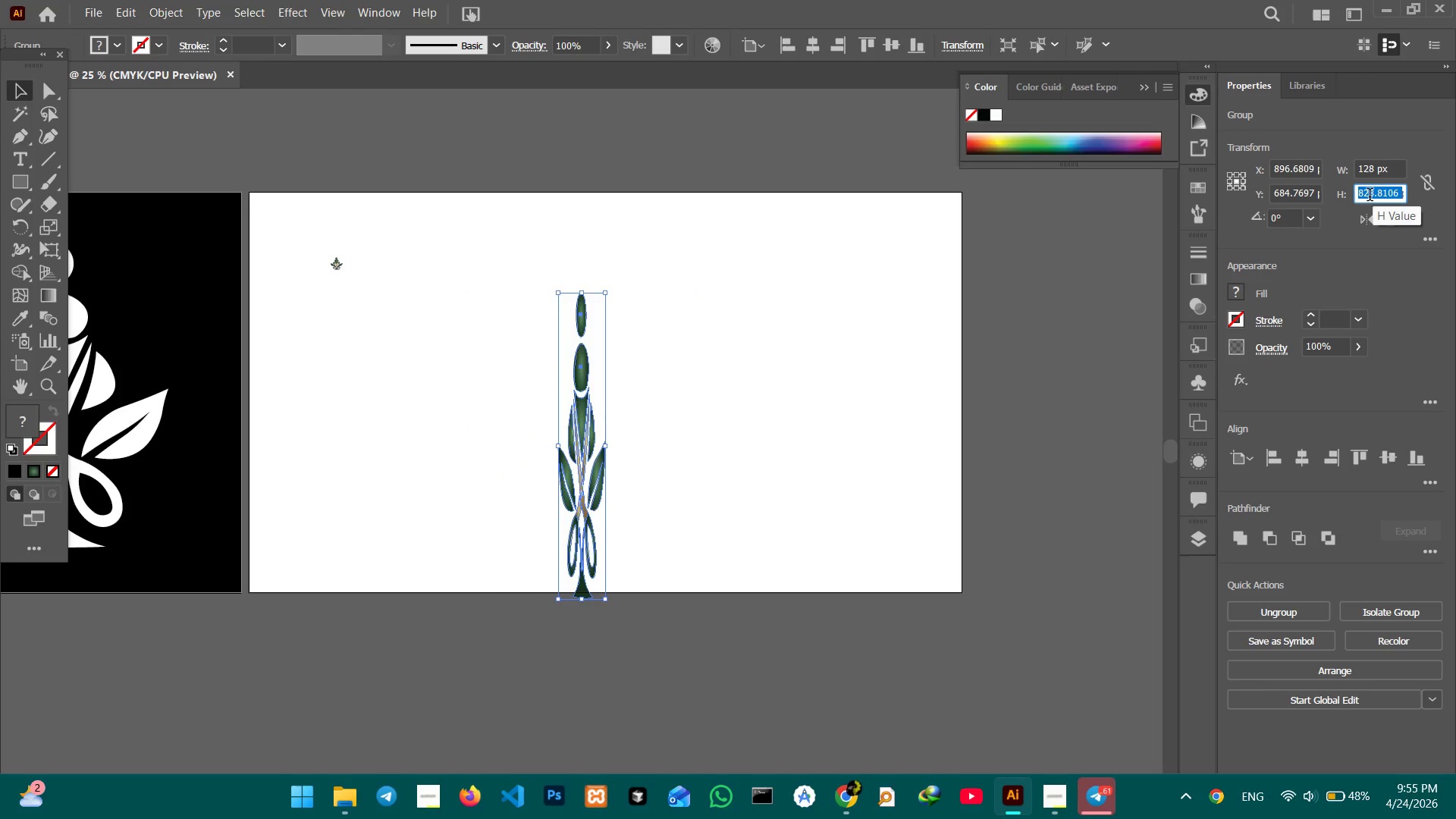 
key(Numpad1)
 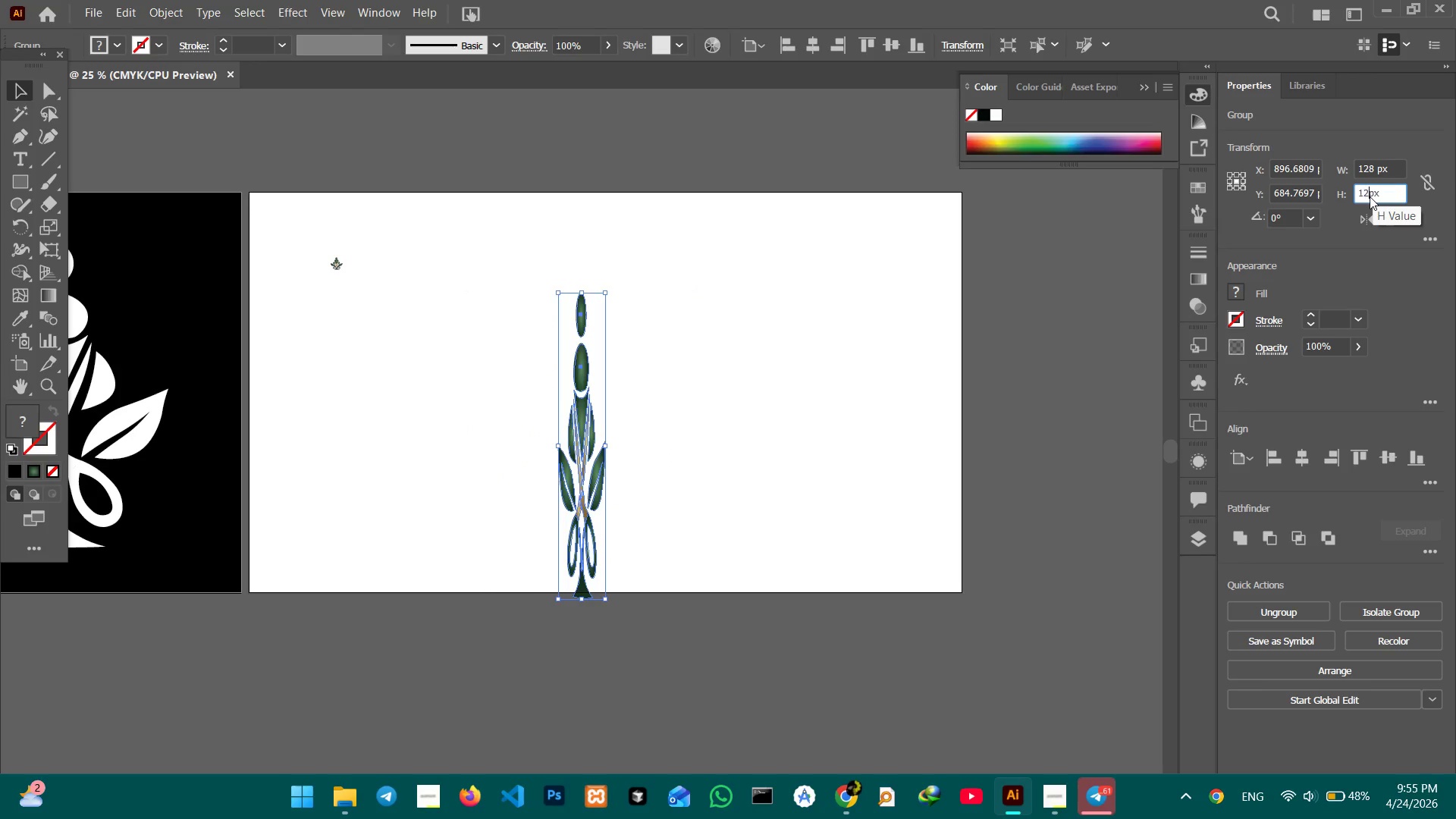 
key(Numpad2)
 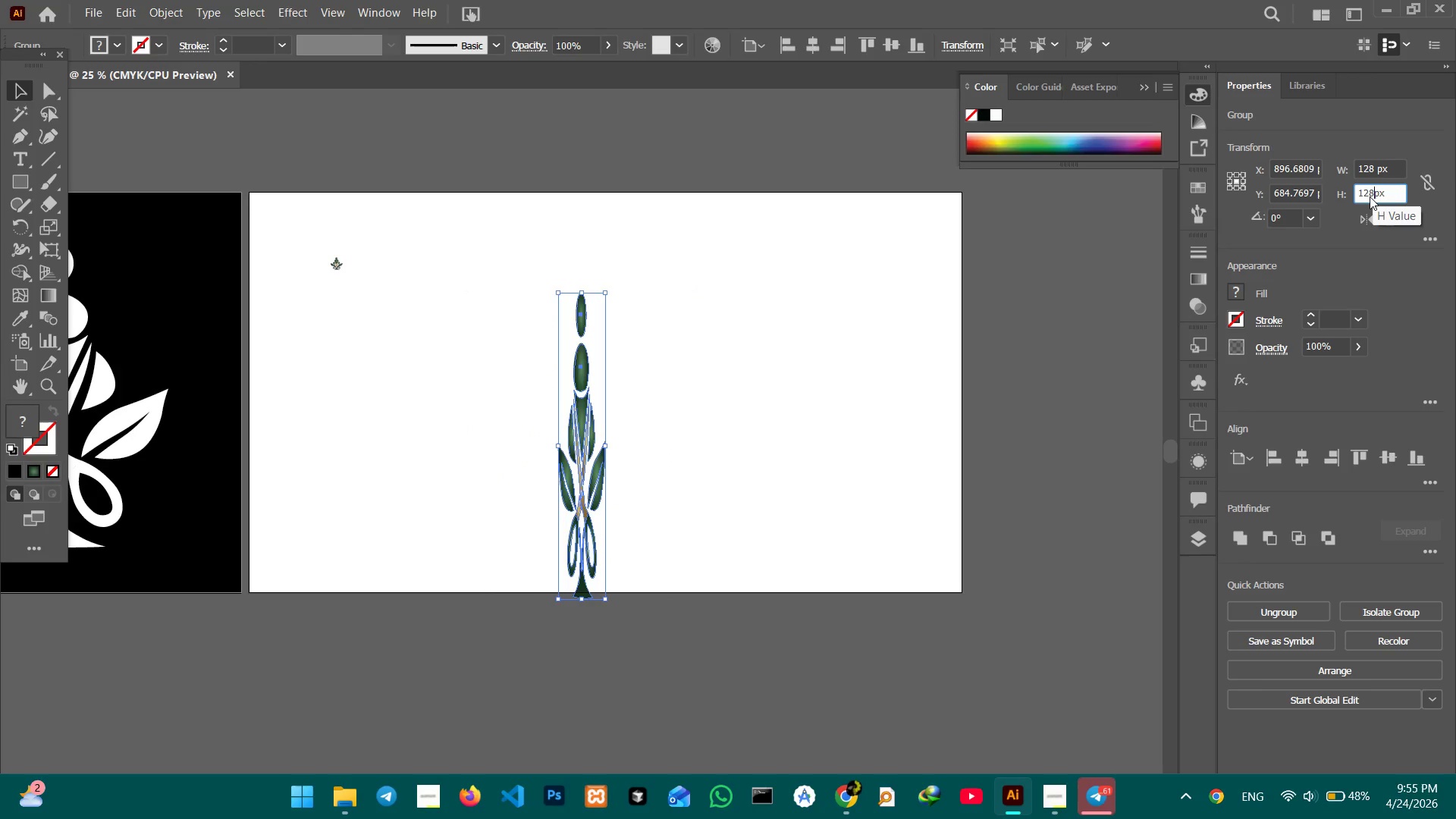 
key(Numpad8)
 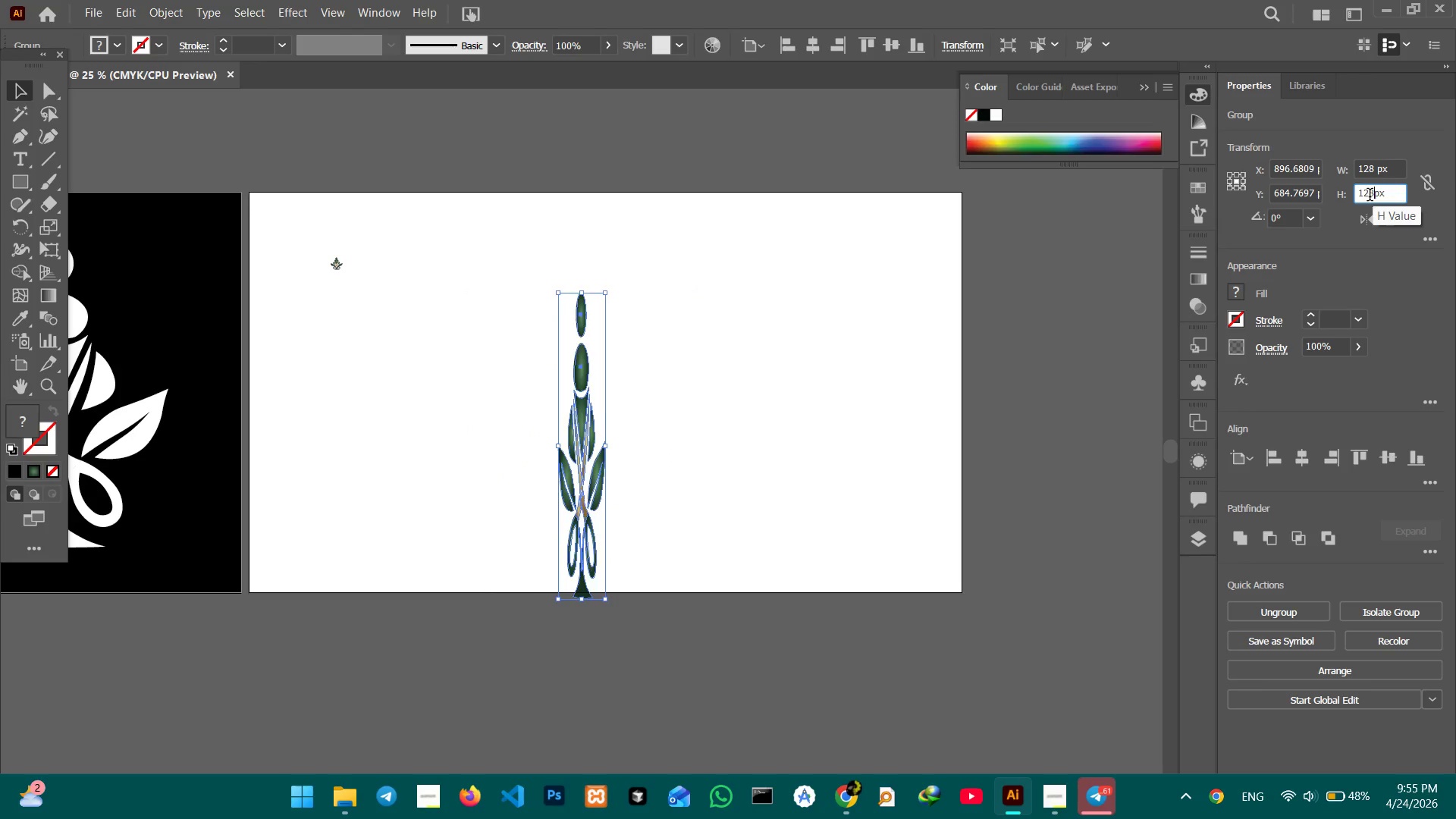 
key(Enter)
 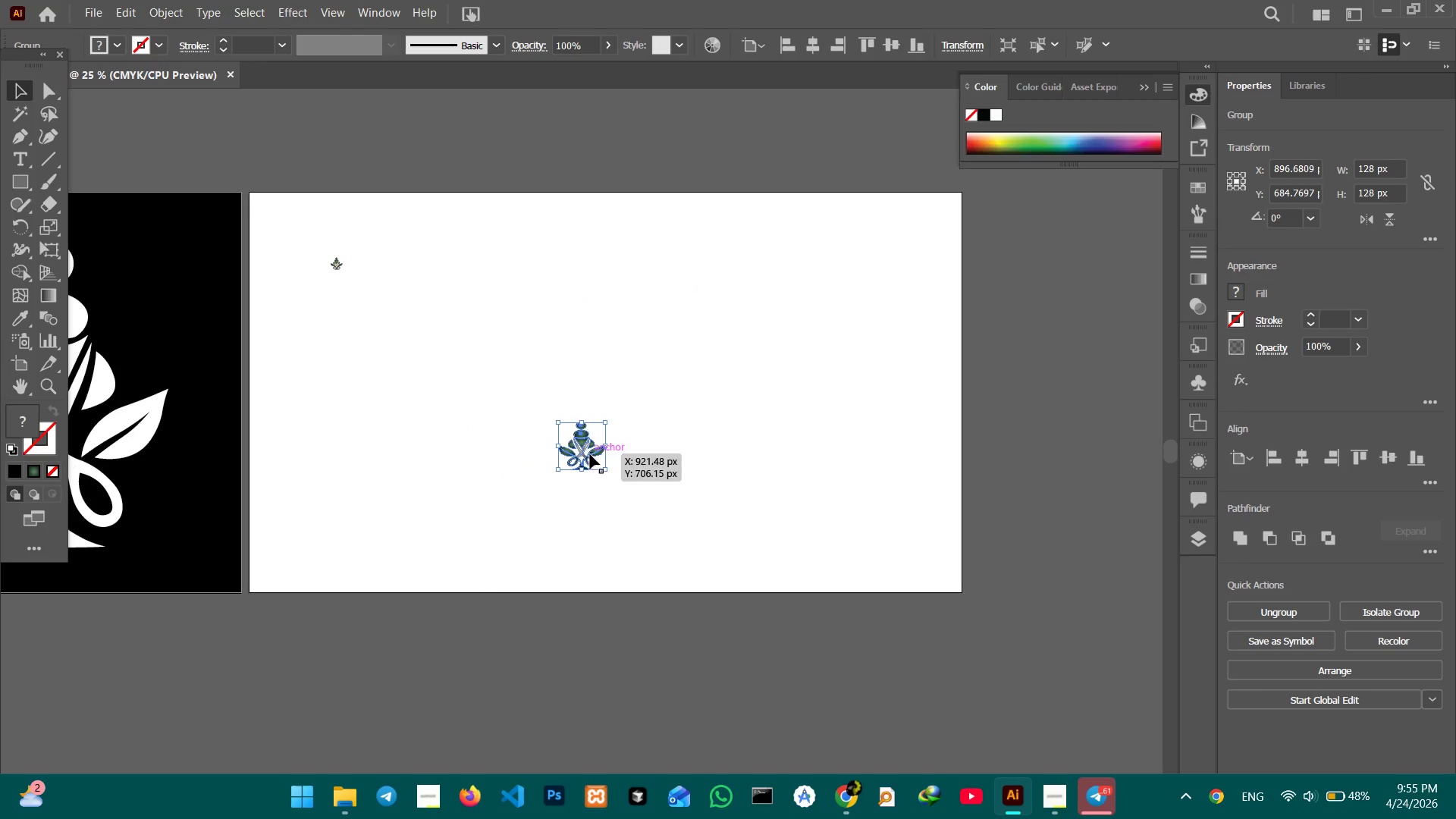 
left_click_drag(start_coordinate=[586, 453], to_coordinate=[406, 274])
 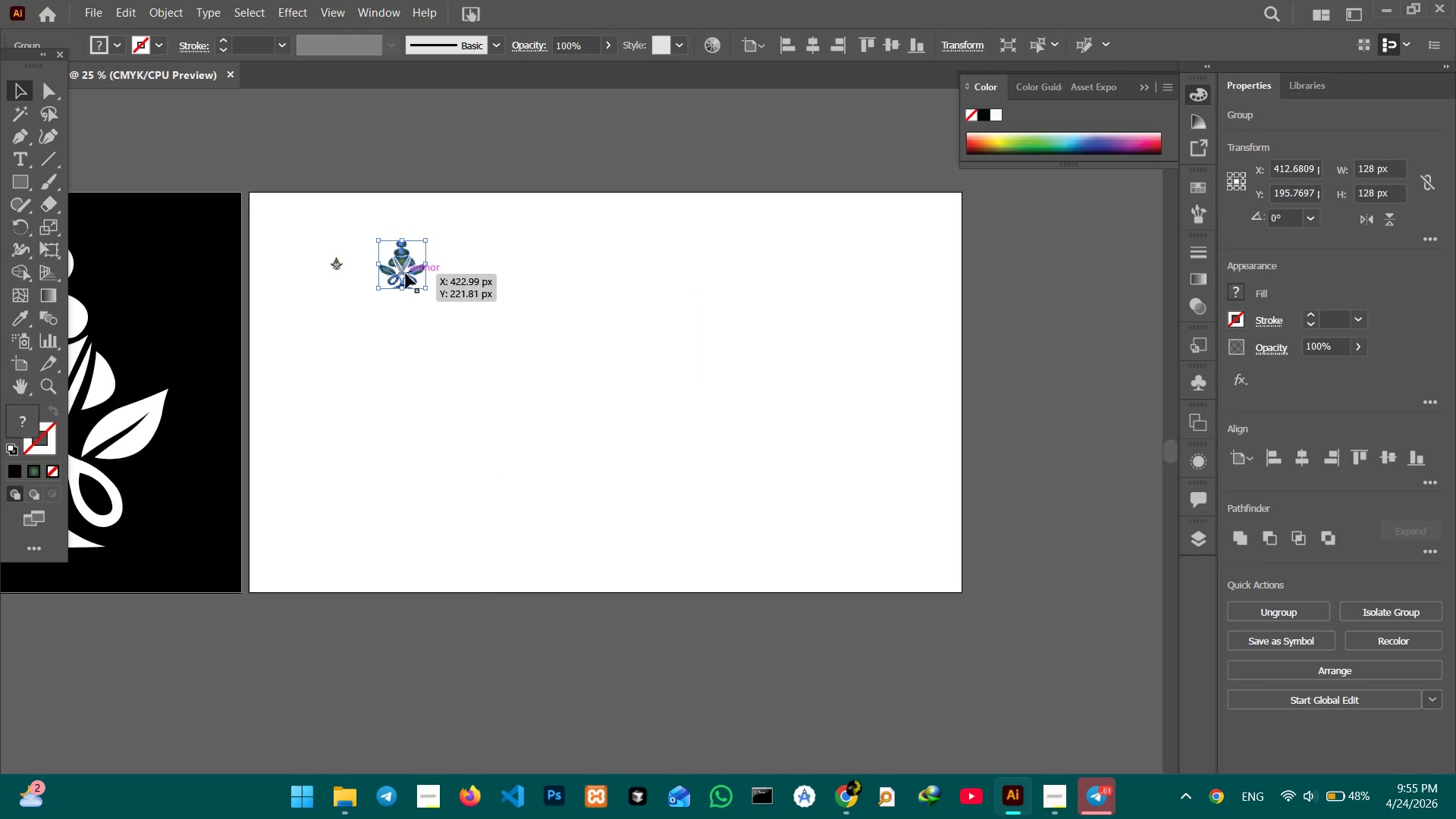 
key(Control+V)
 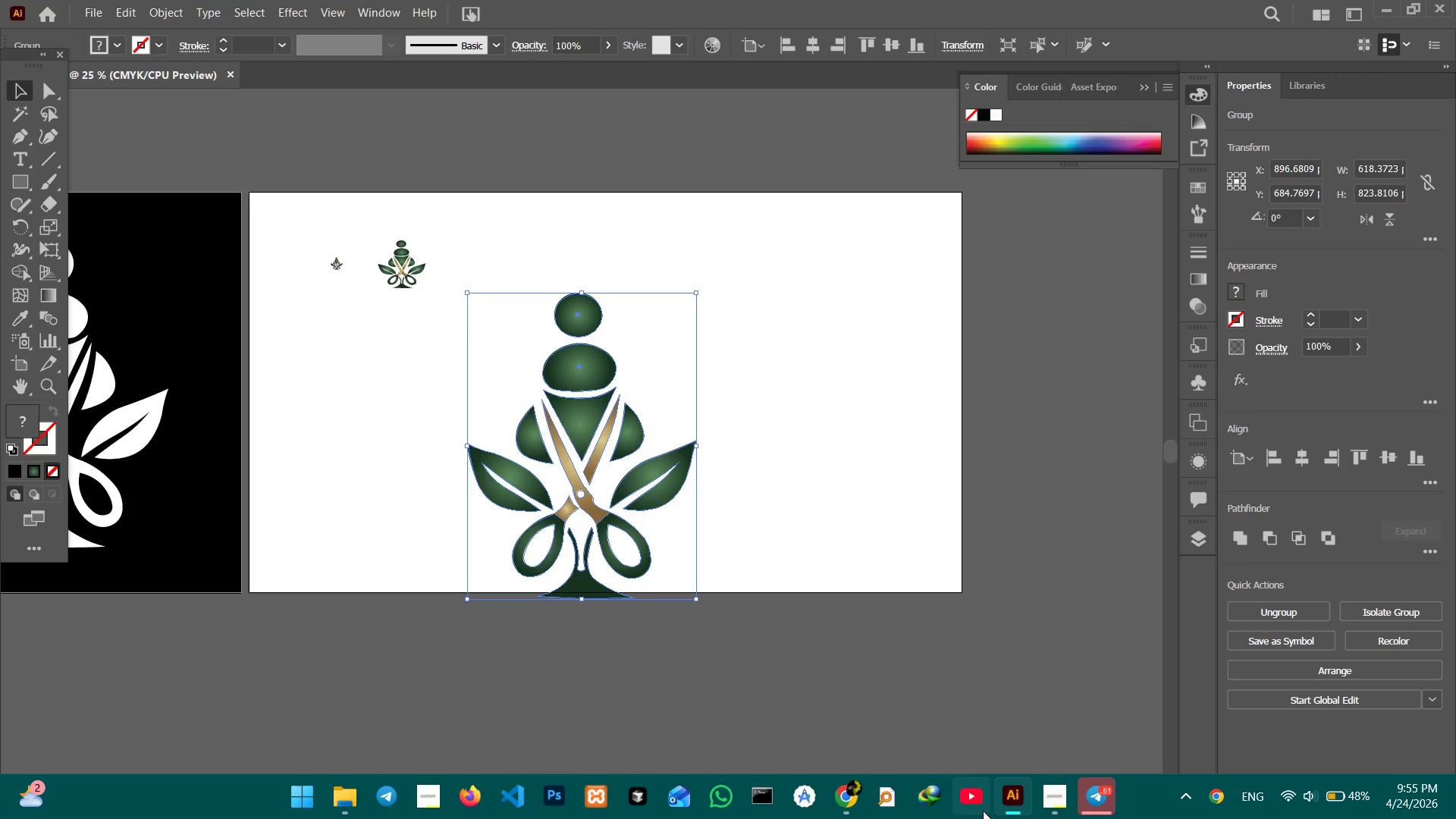 
left_click([1039, 802])
 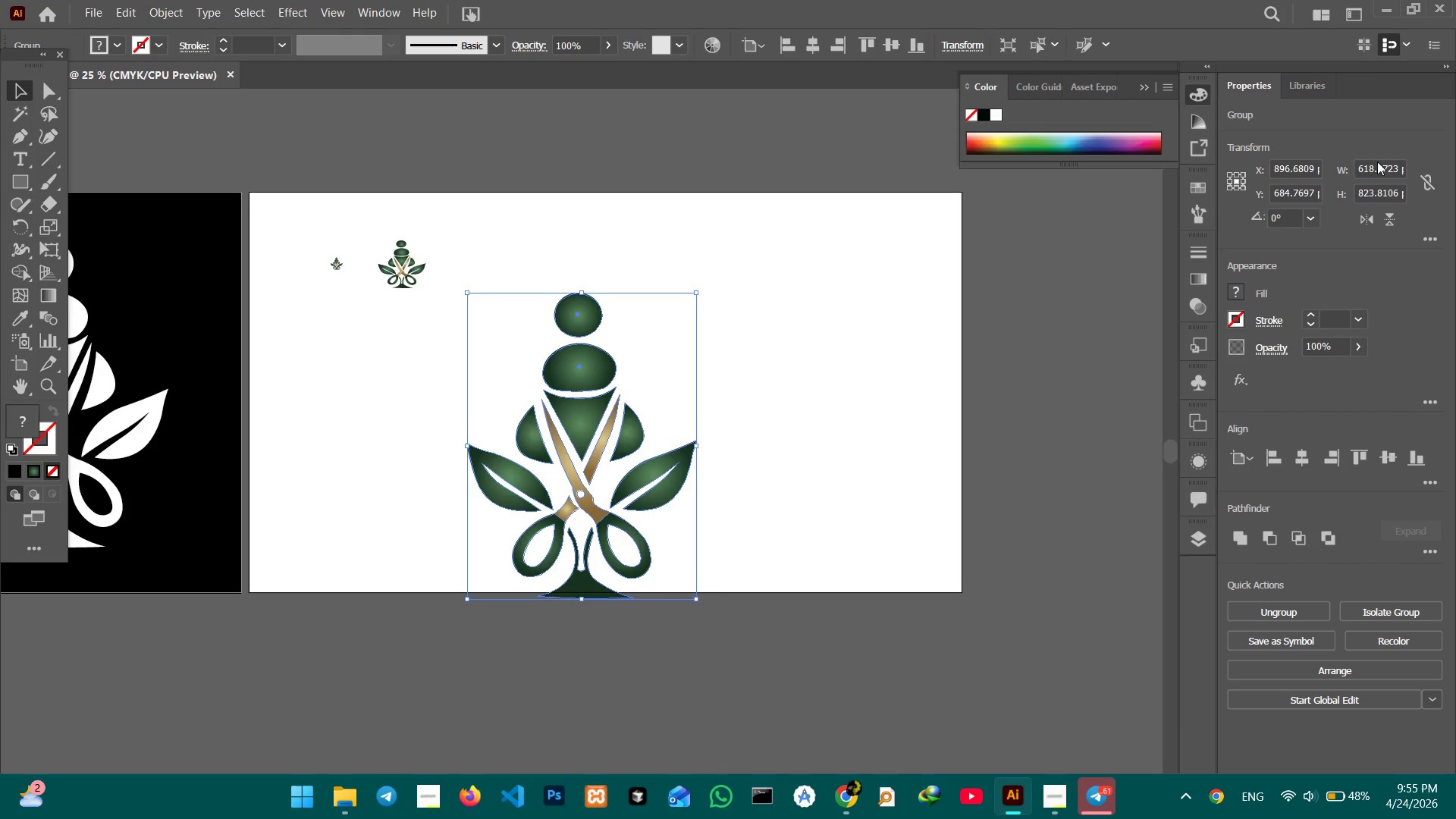 
double_click([1379, 166])
 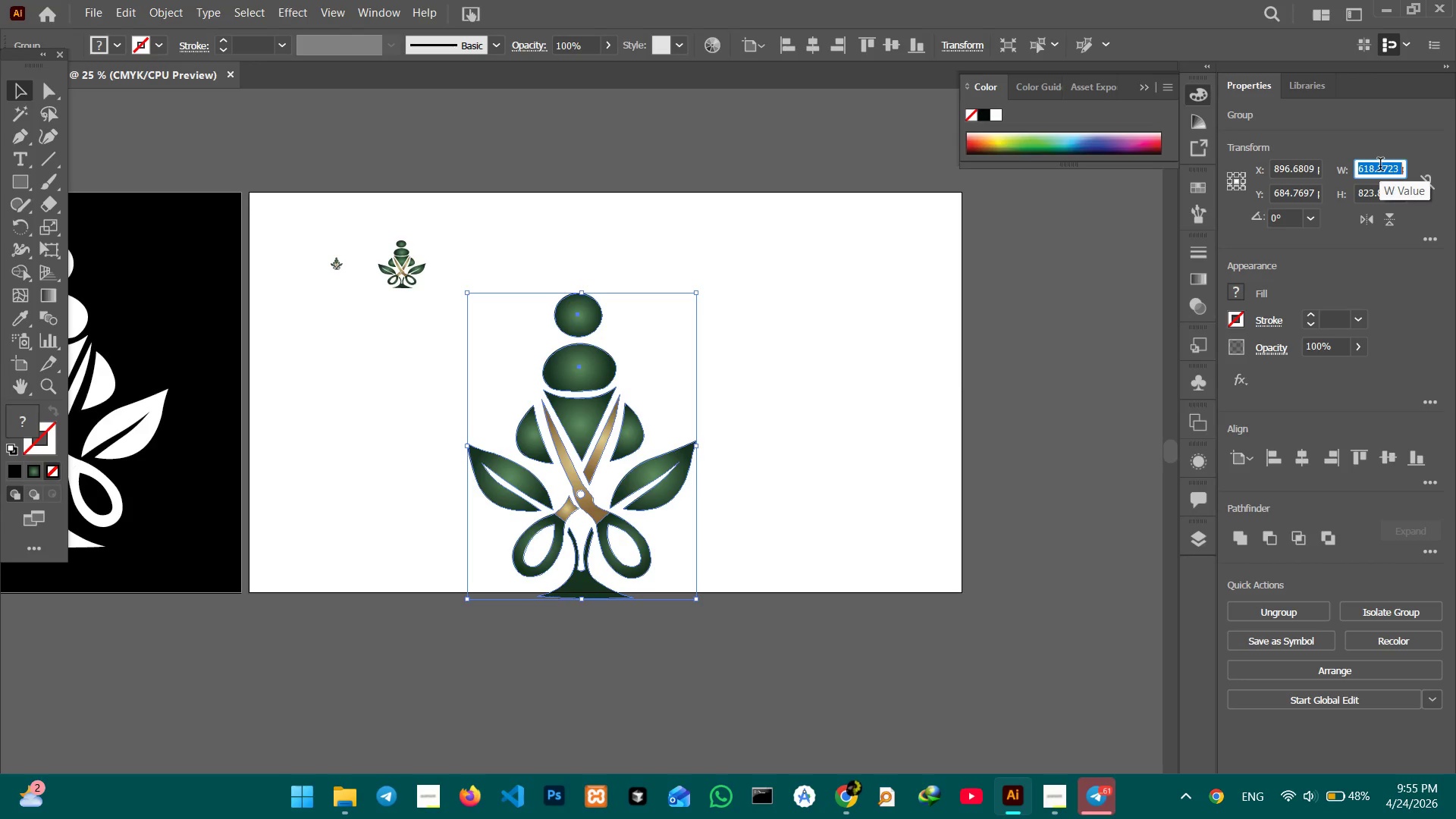 
key(Numpad5)
 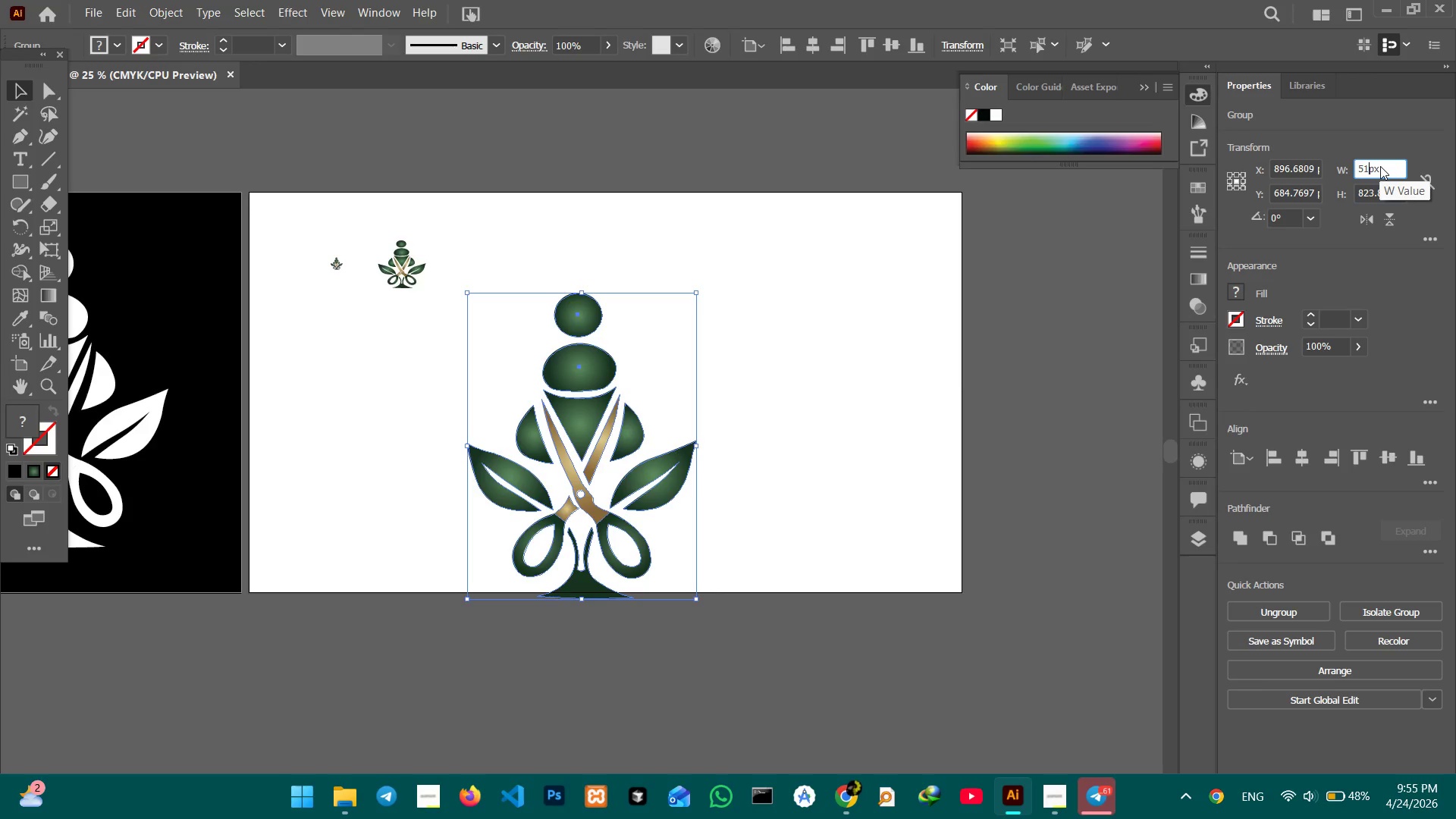 
key(Numpad1)
 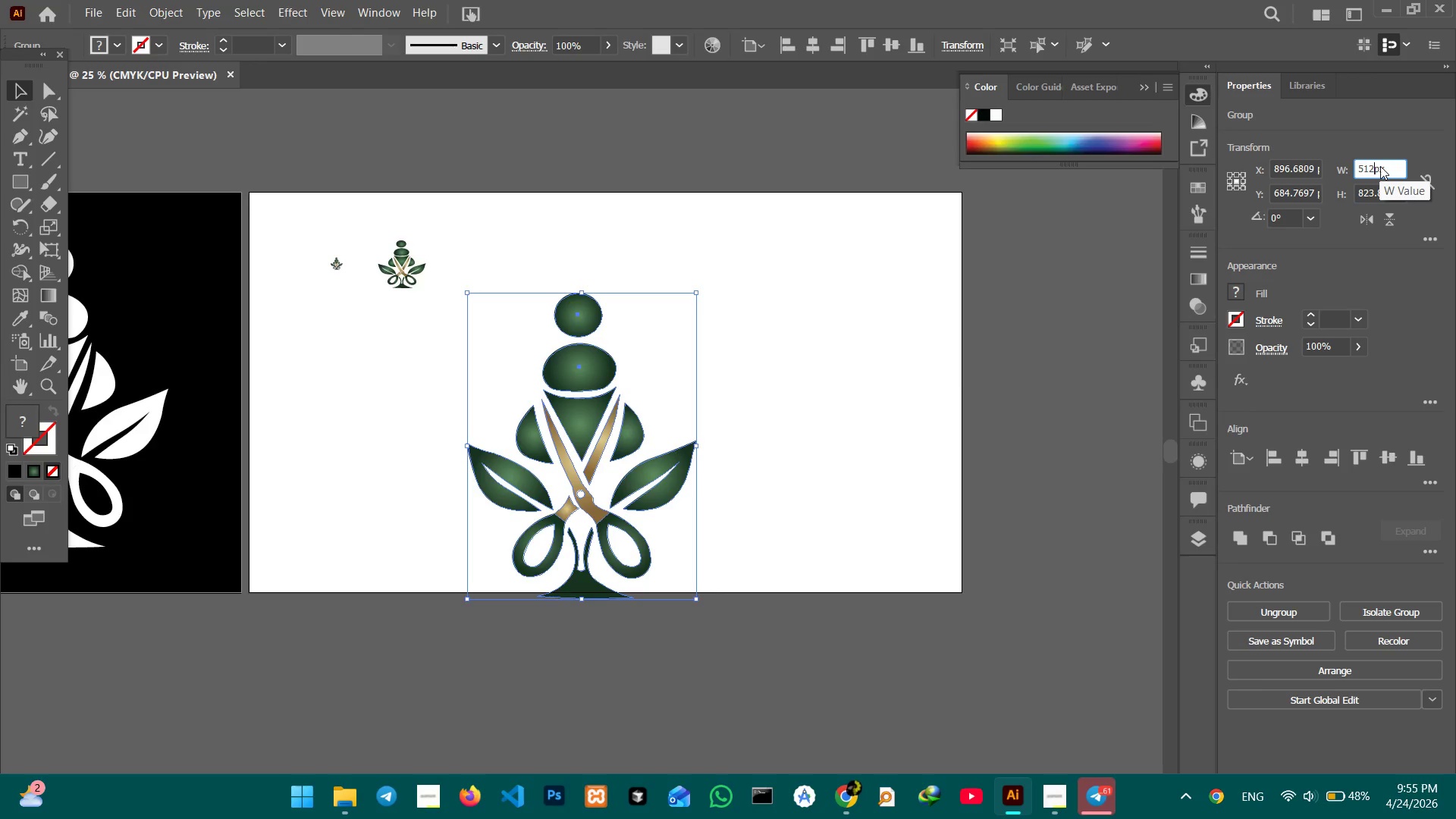 
key(Numpad2)
 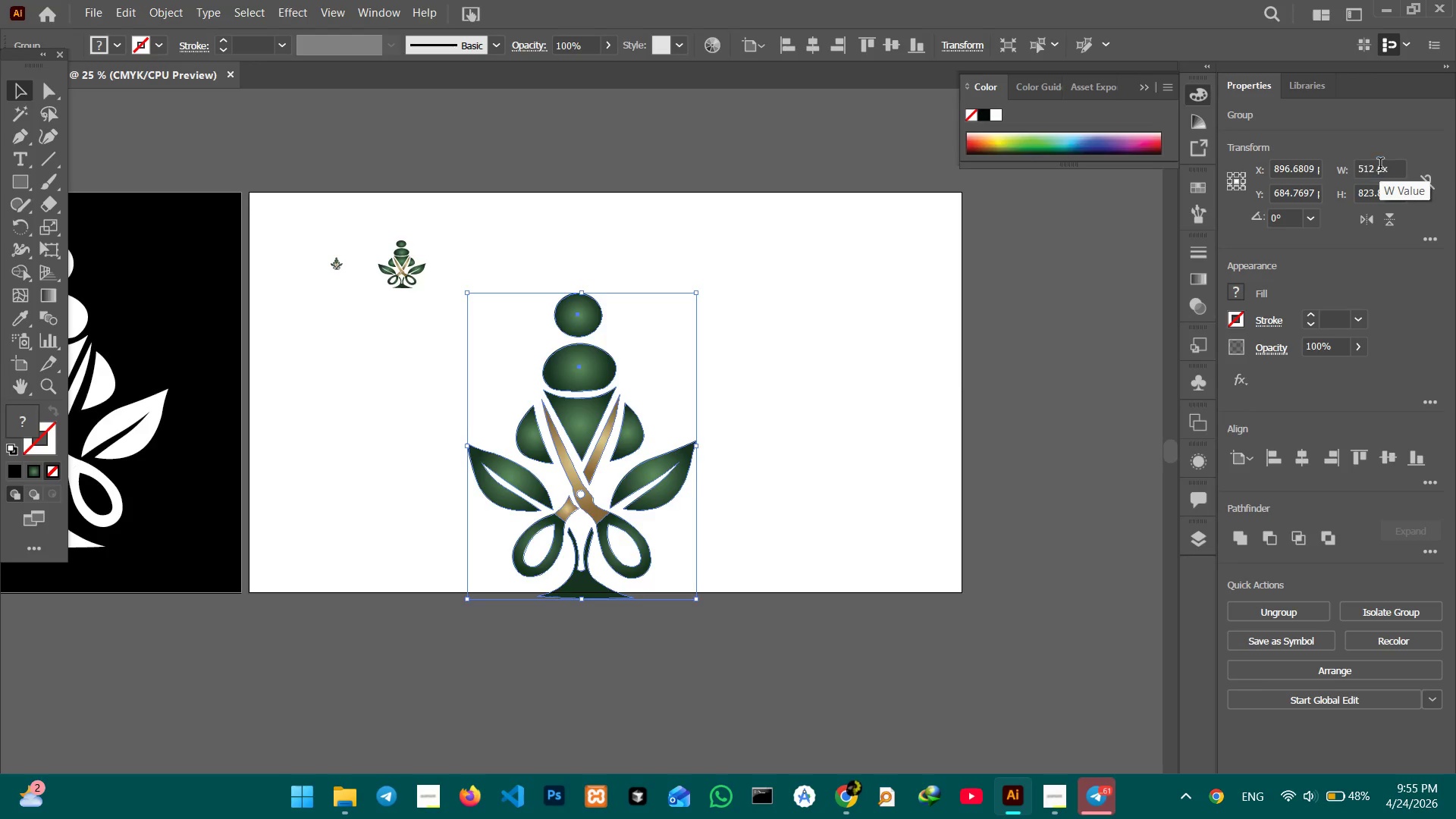 
key(Enter)
 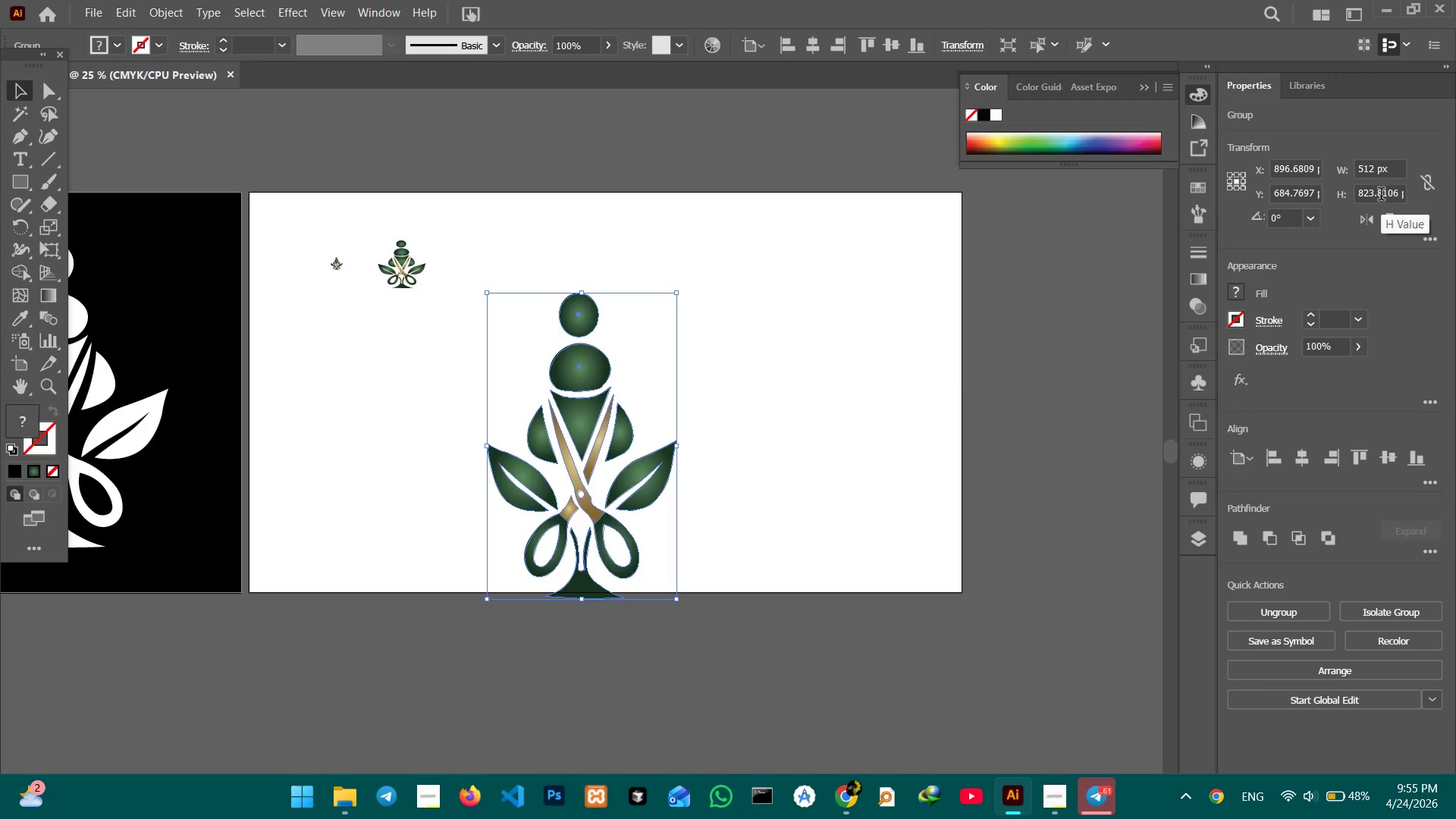 
double_click([1381, 196])
 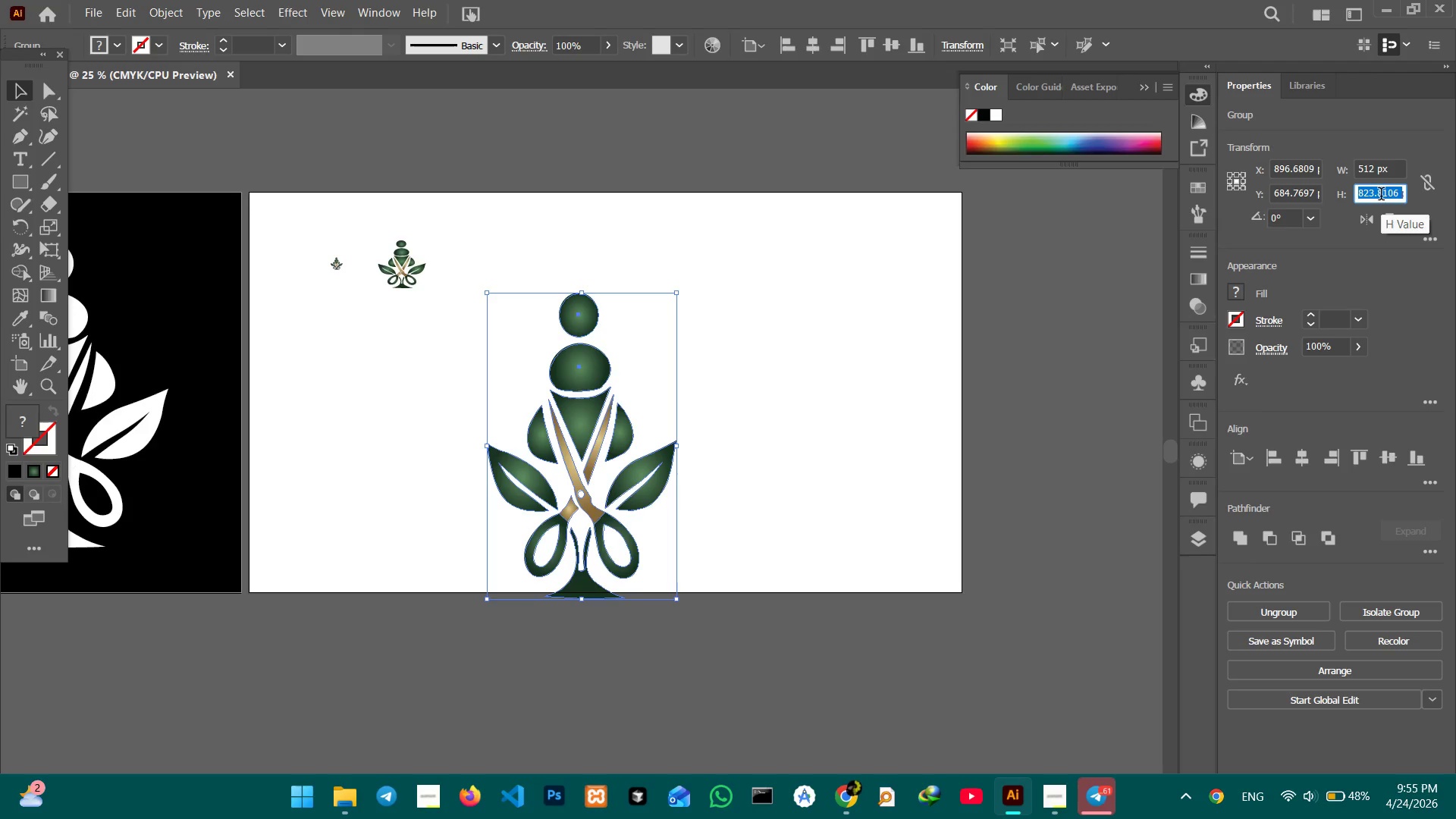 
key(Numpad5)
 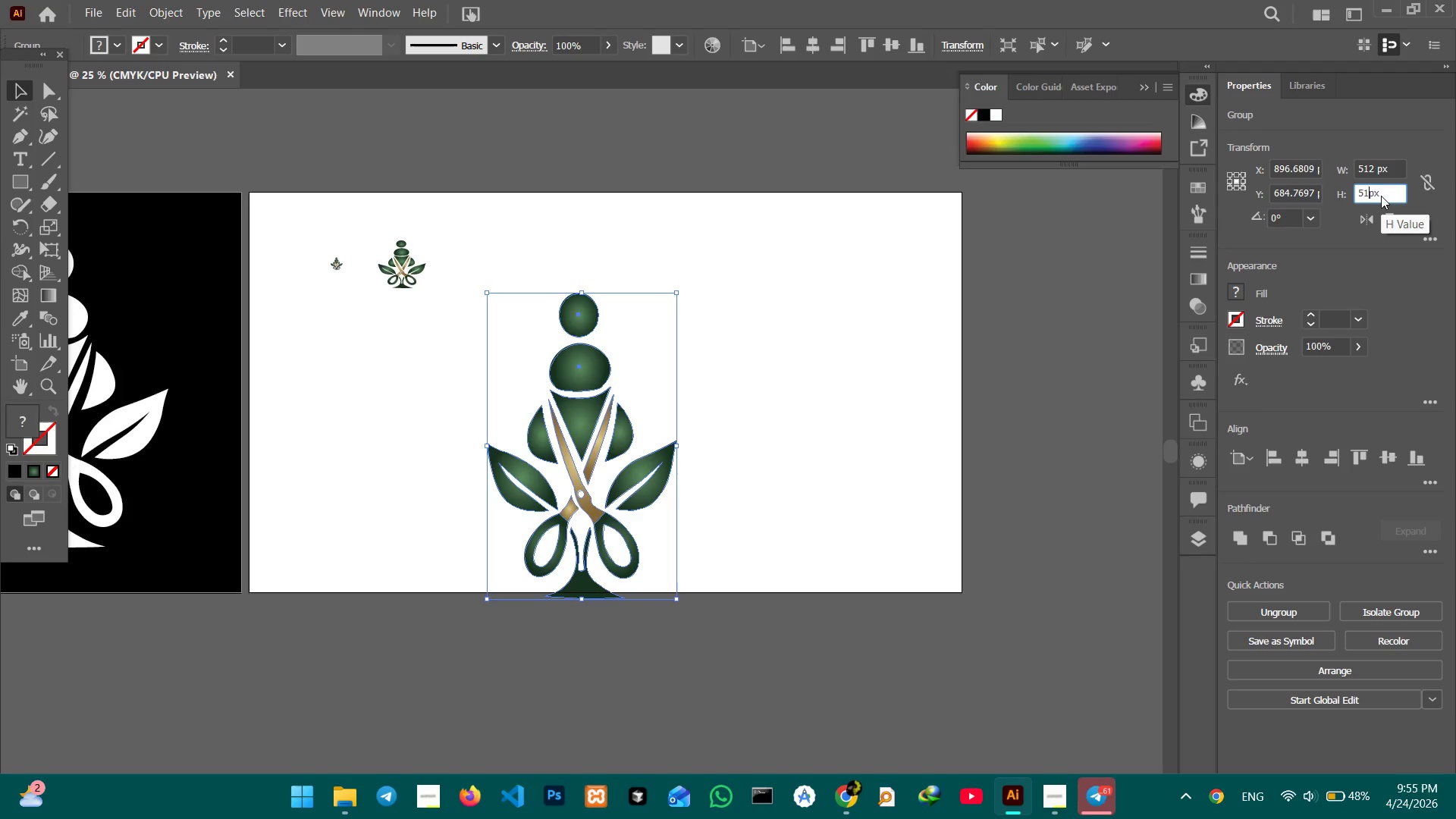 
key(Numpad1)
 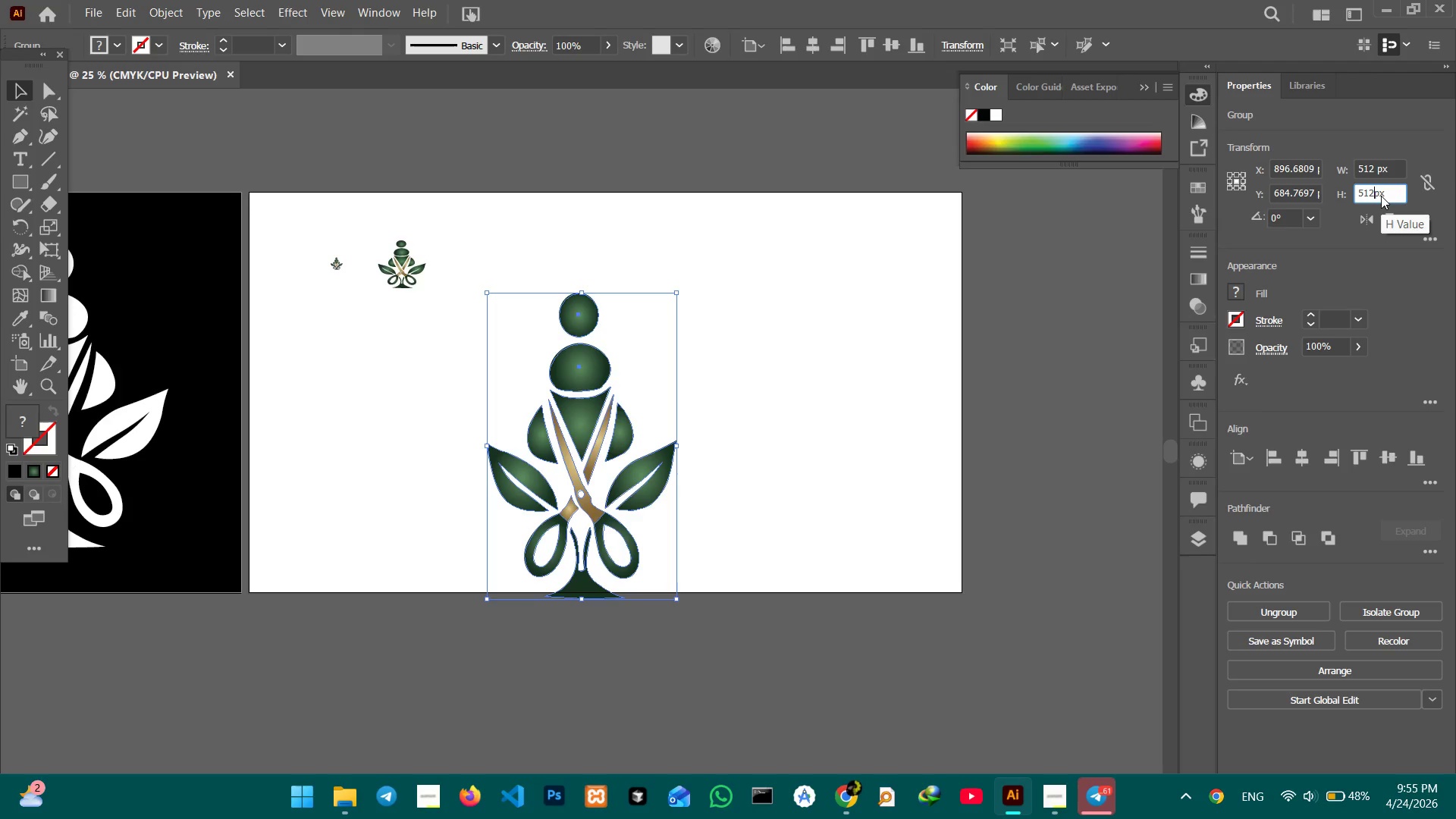 
key(Numpad2)
 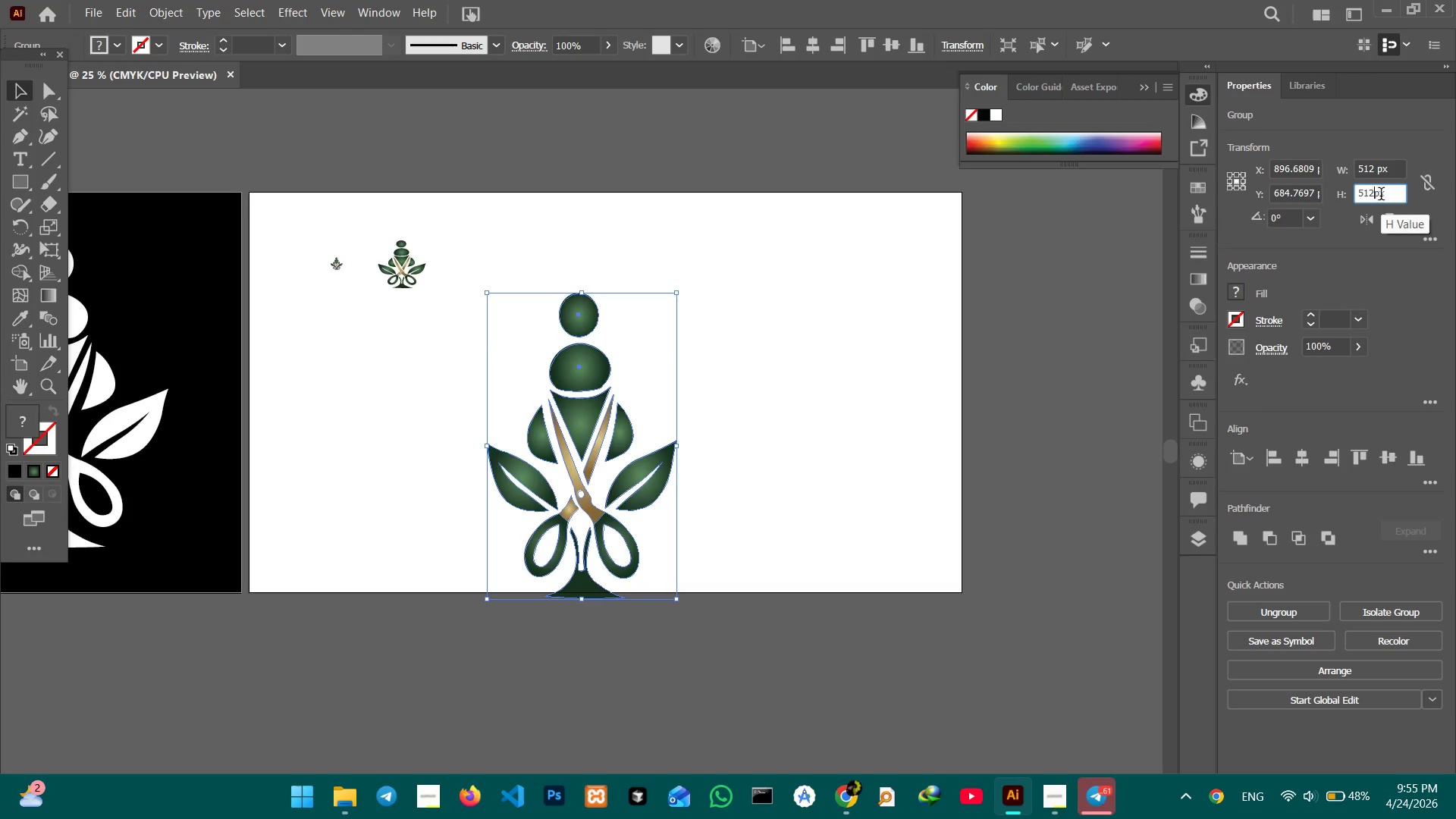 
key(Enter)
 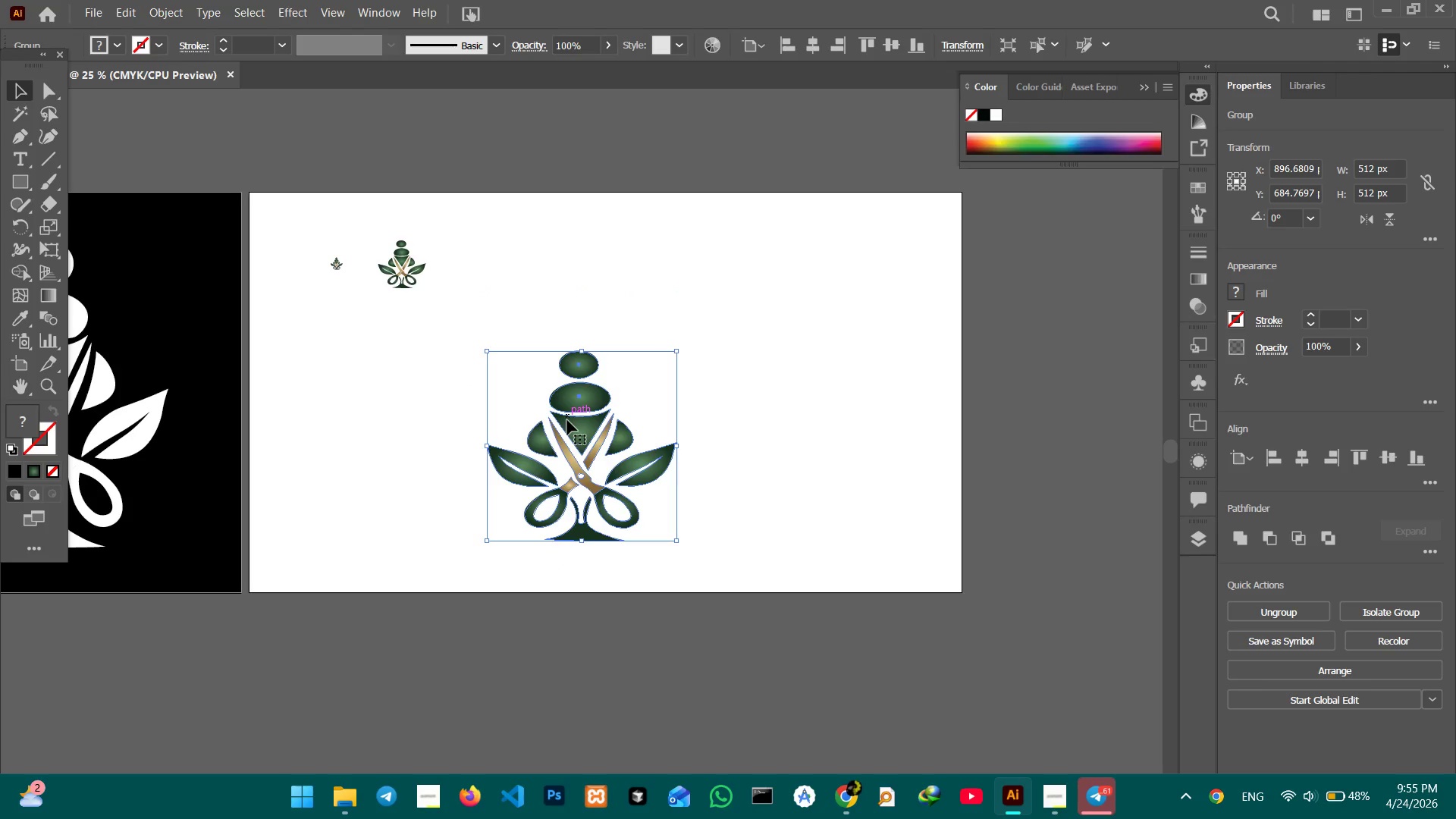 
left_click_drag(start_coordinate=[576, 431], to_coordinate=[579, 303])
 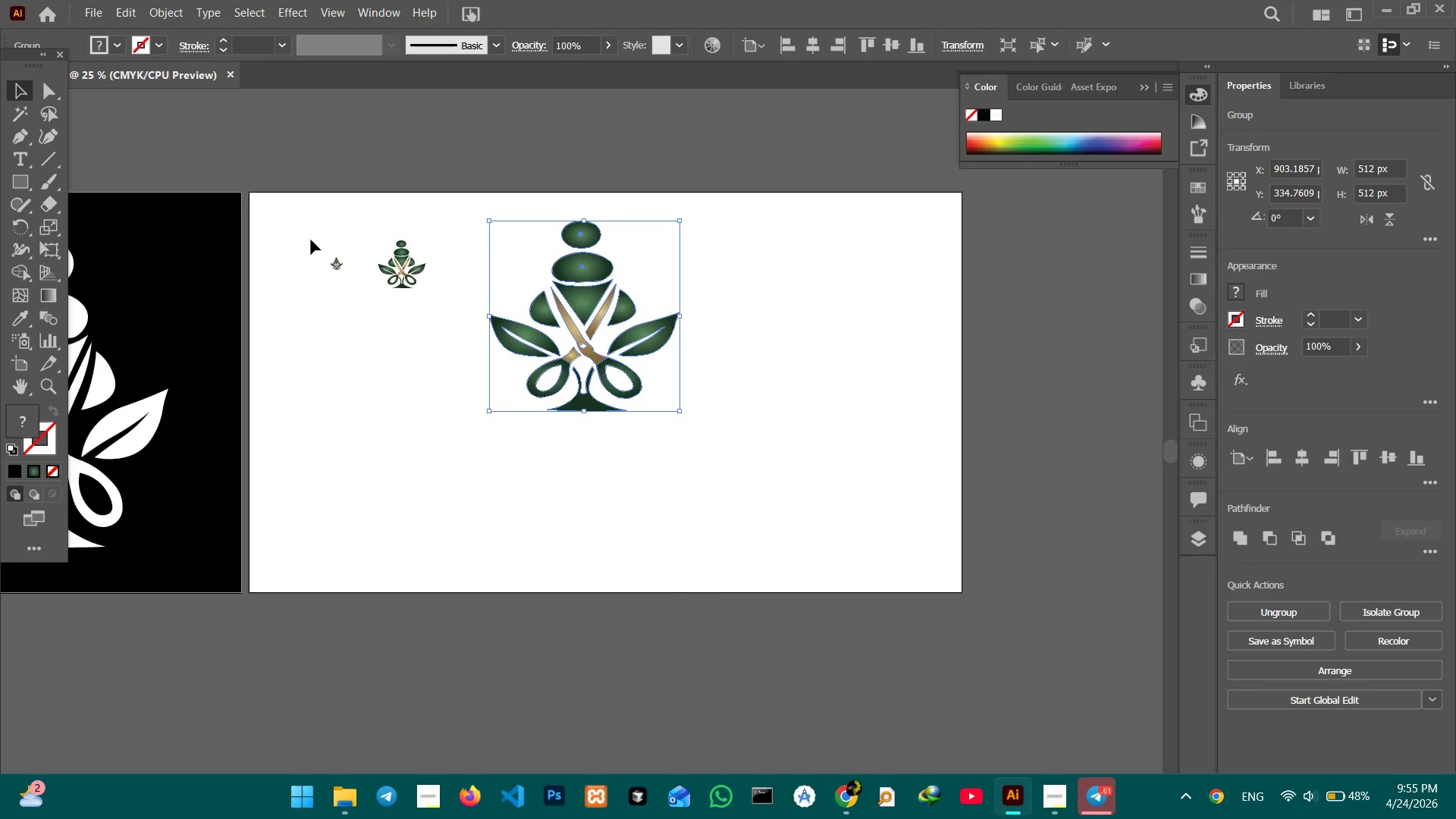 
left_click_drag(start_coordinate=[311, 240], to_coordinate=[697, 413])
 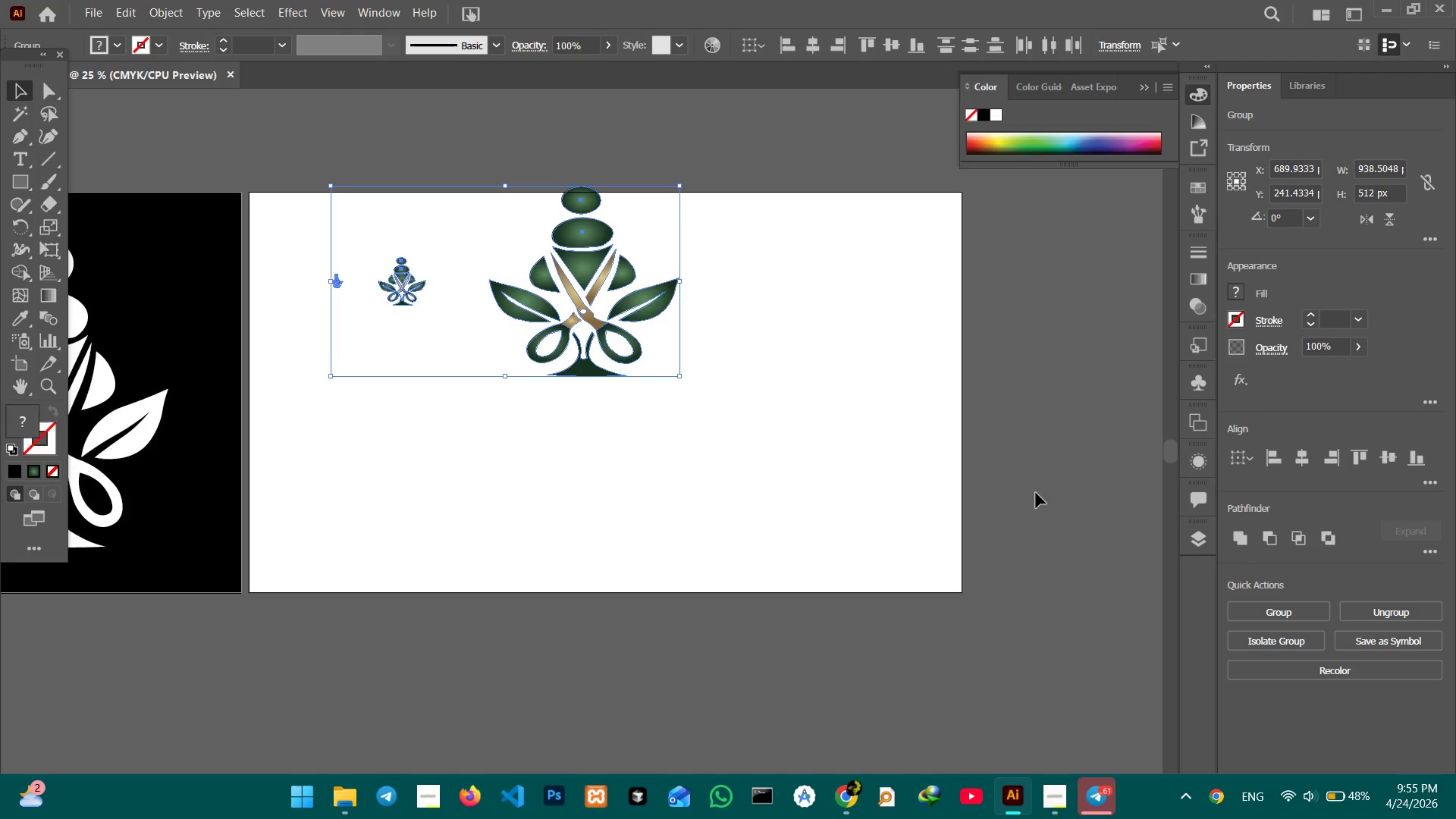 
wait(16.41)
 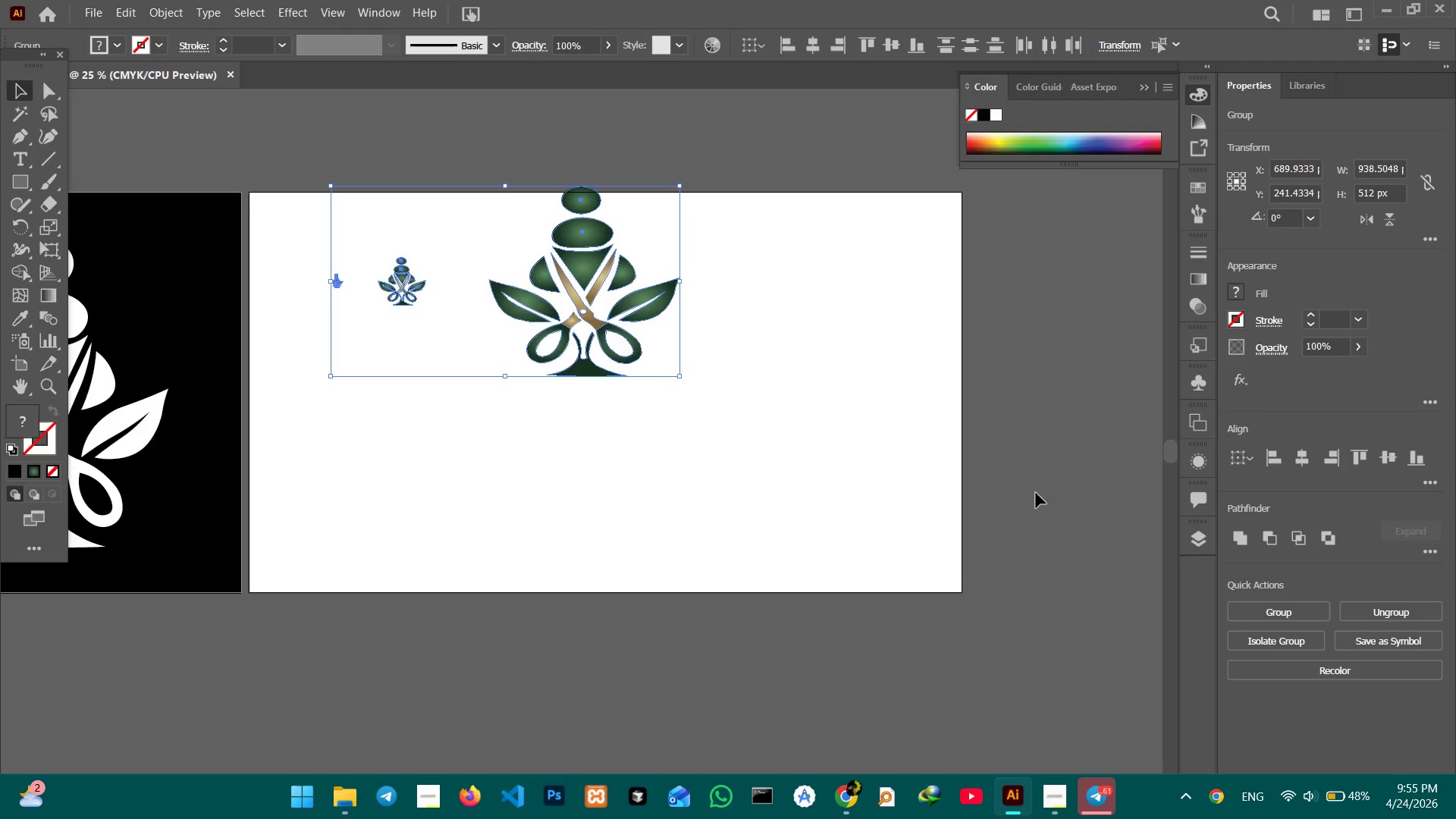 
left_click_drag(start_coordinate=[585, 265], to_coordinate=[667, 365])
 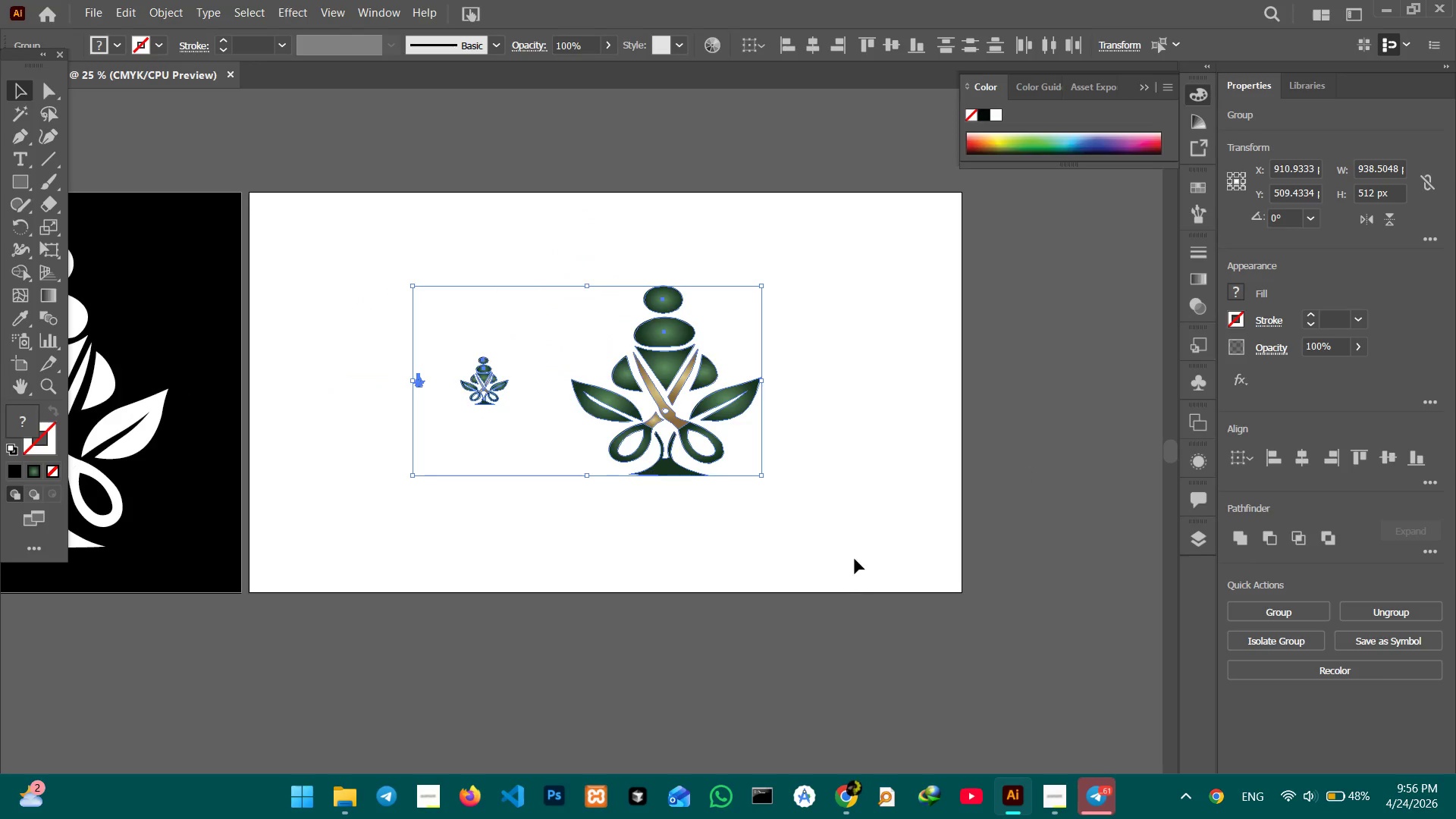 
left_click([855, 558])
 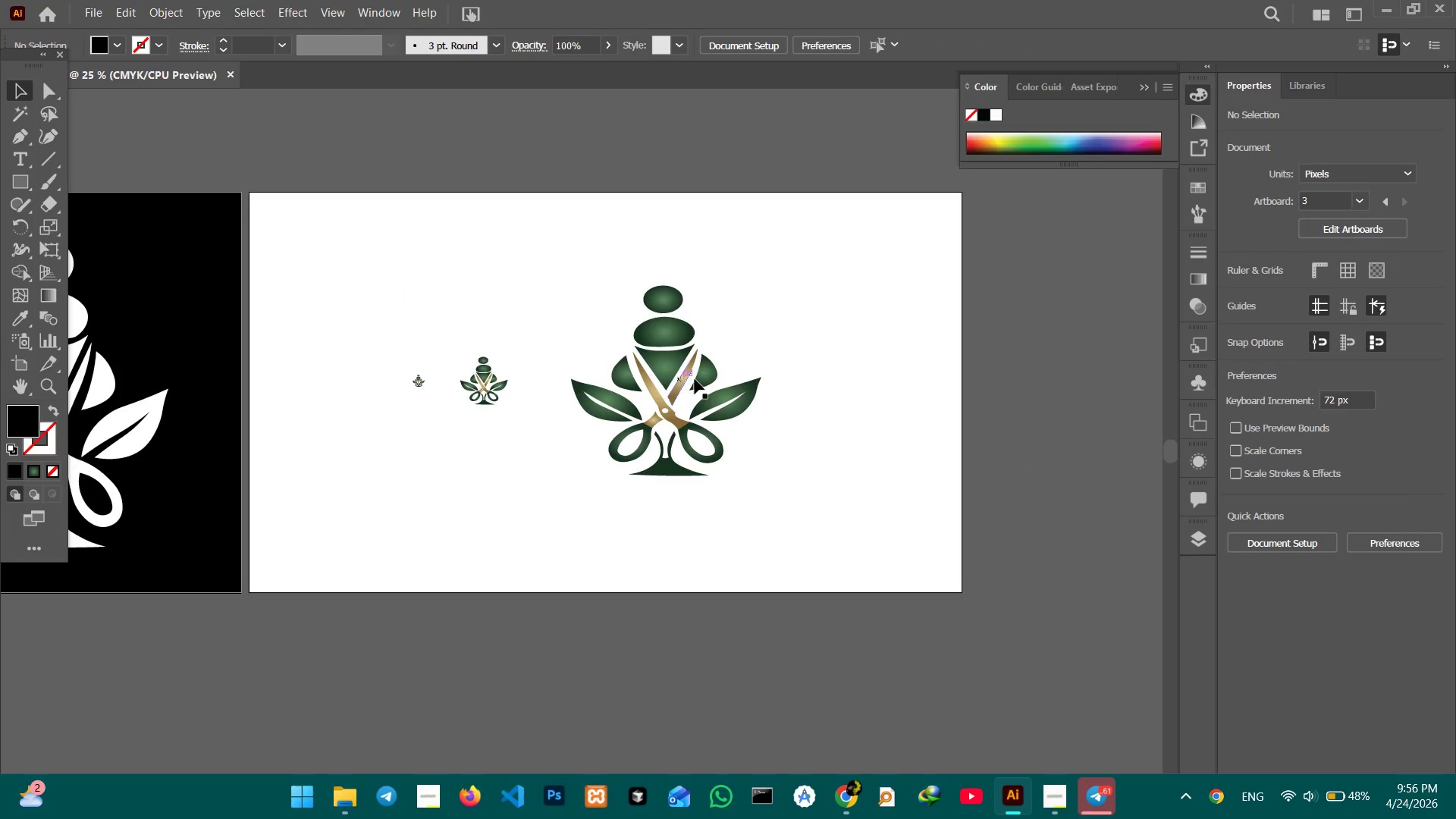 
left_click_drag(start_coordinate=[670, 372], to_coordinate=[824, 378])
 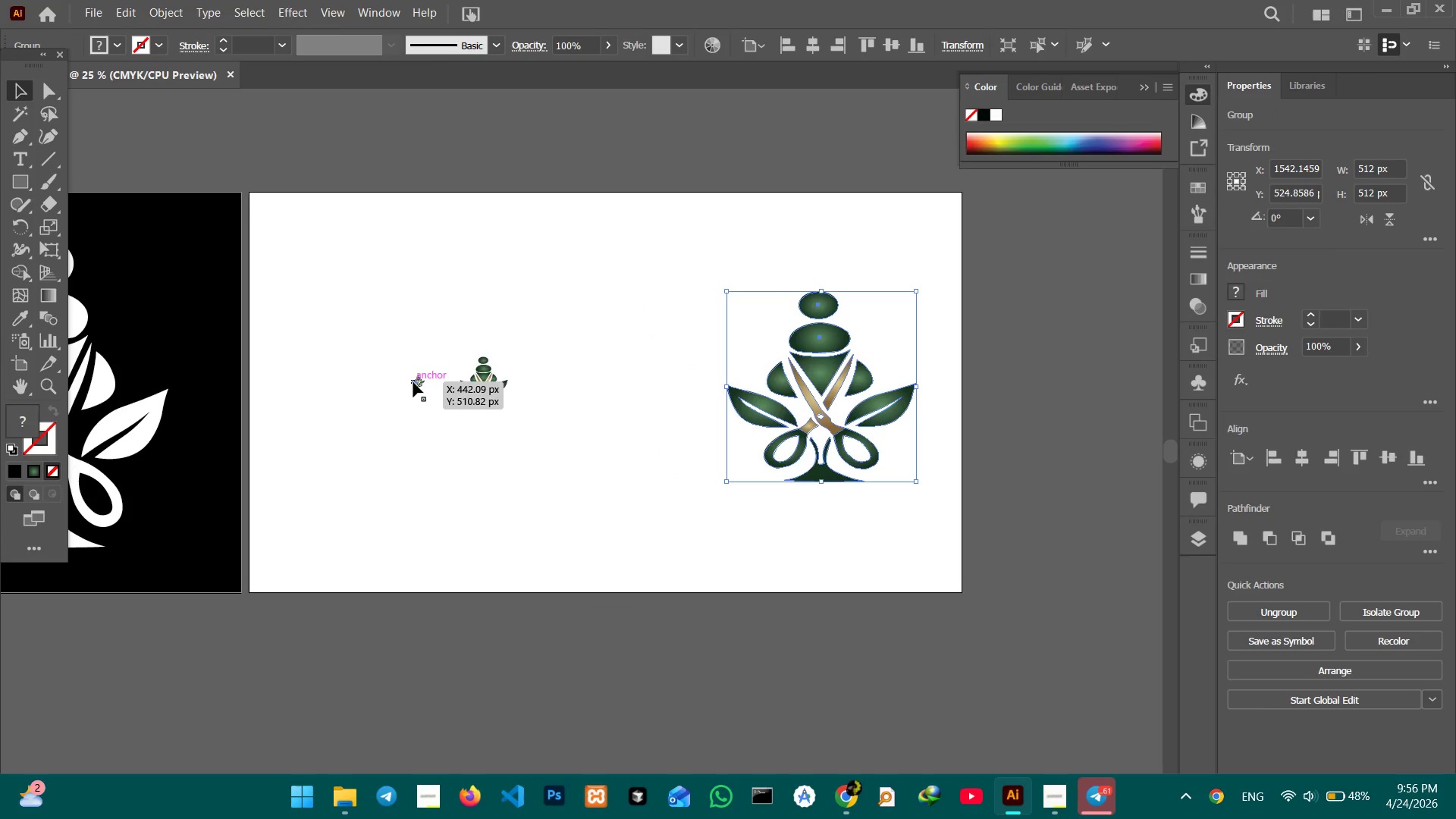 
left_click_drag(start_coordinate=[414, 382], to_coordinate=[345, 385])
 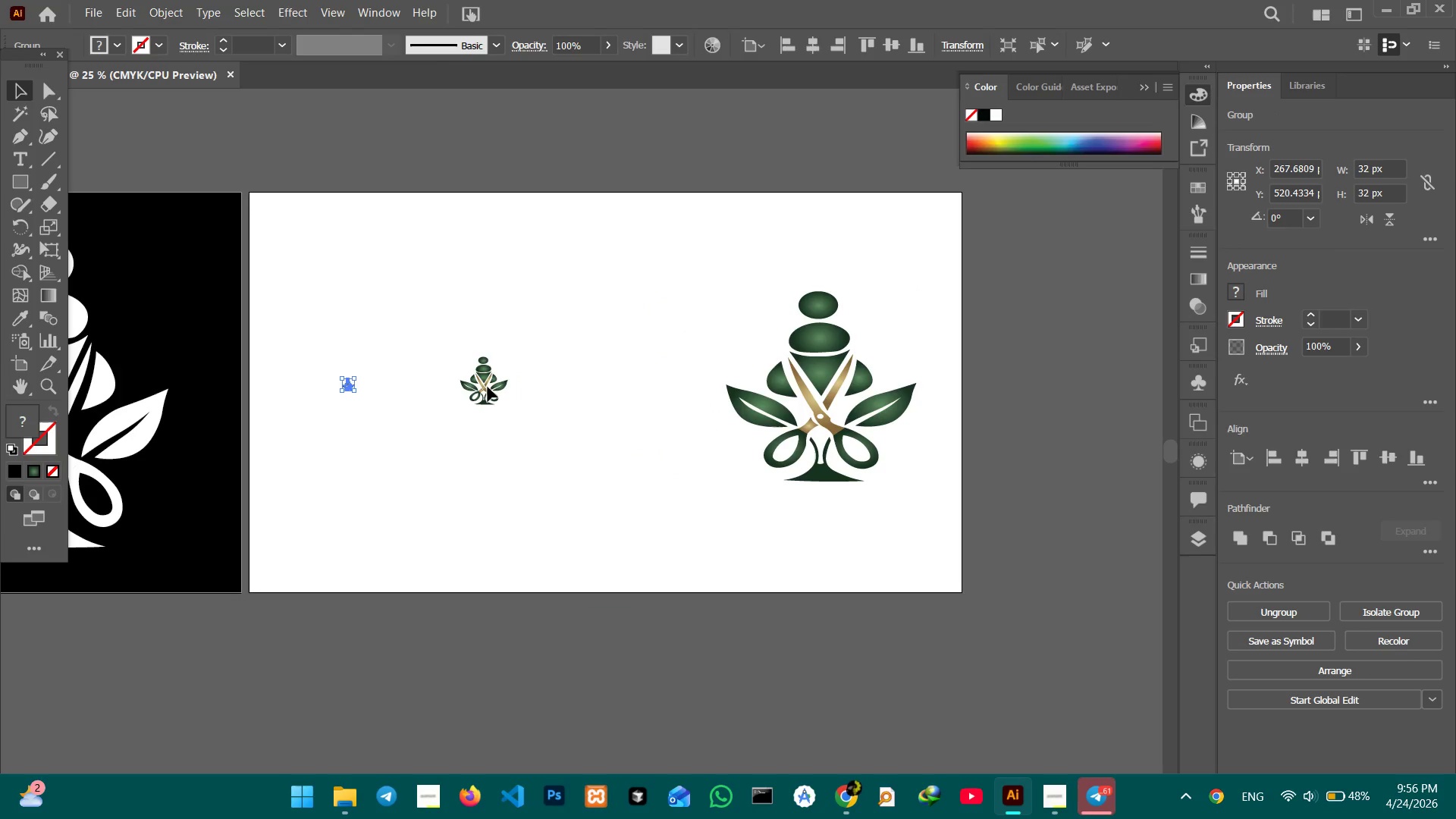 
left_click_drag(start_coordinate=[488, 387], to_coordinate=[575, 395])
 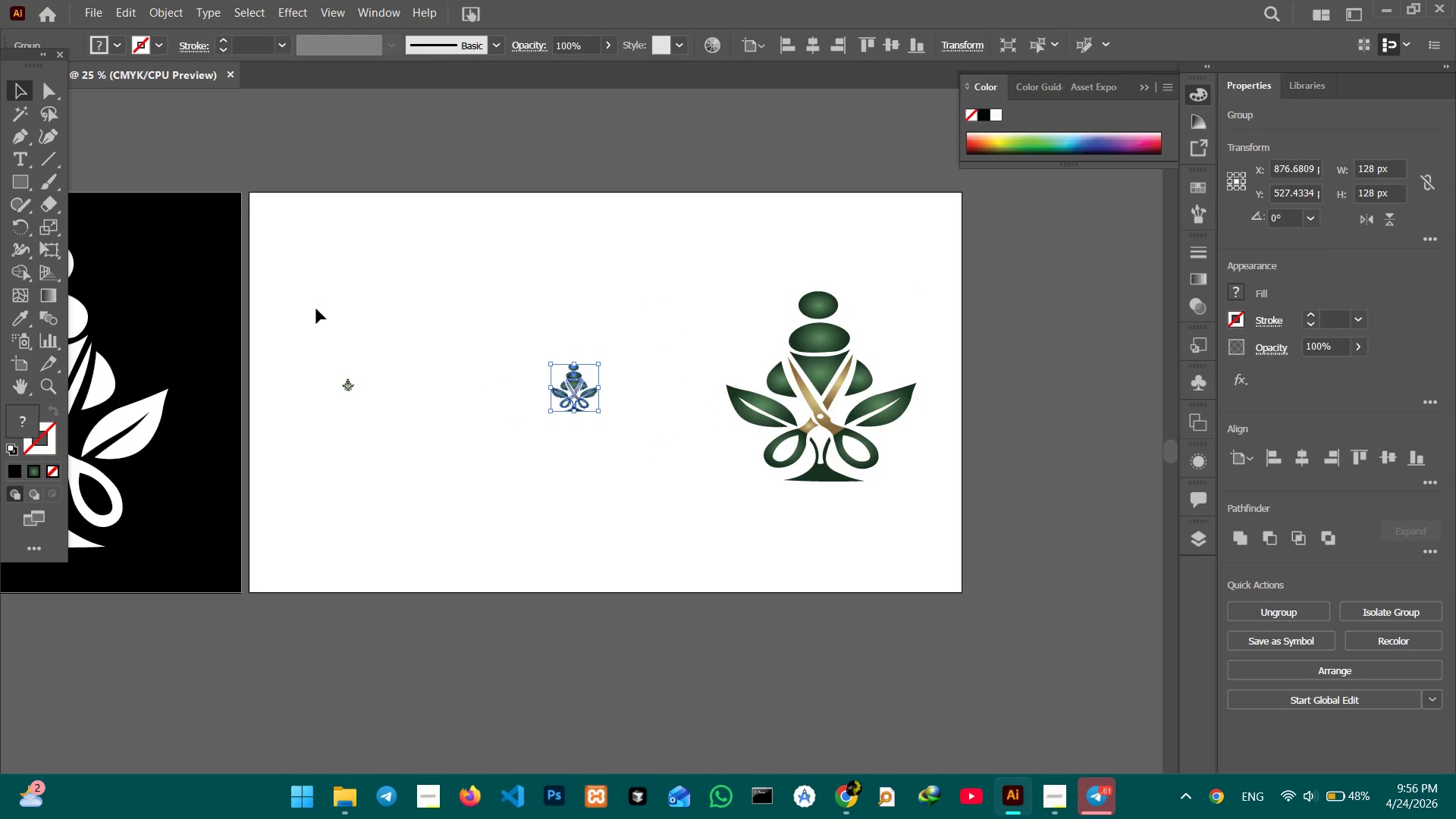 
left_click_drag(start_coordinate=[316, 309], to_coordinate=[843, 497])
 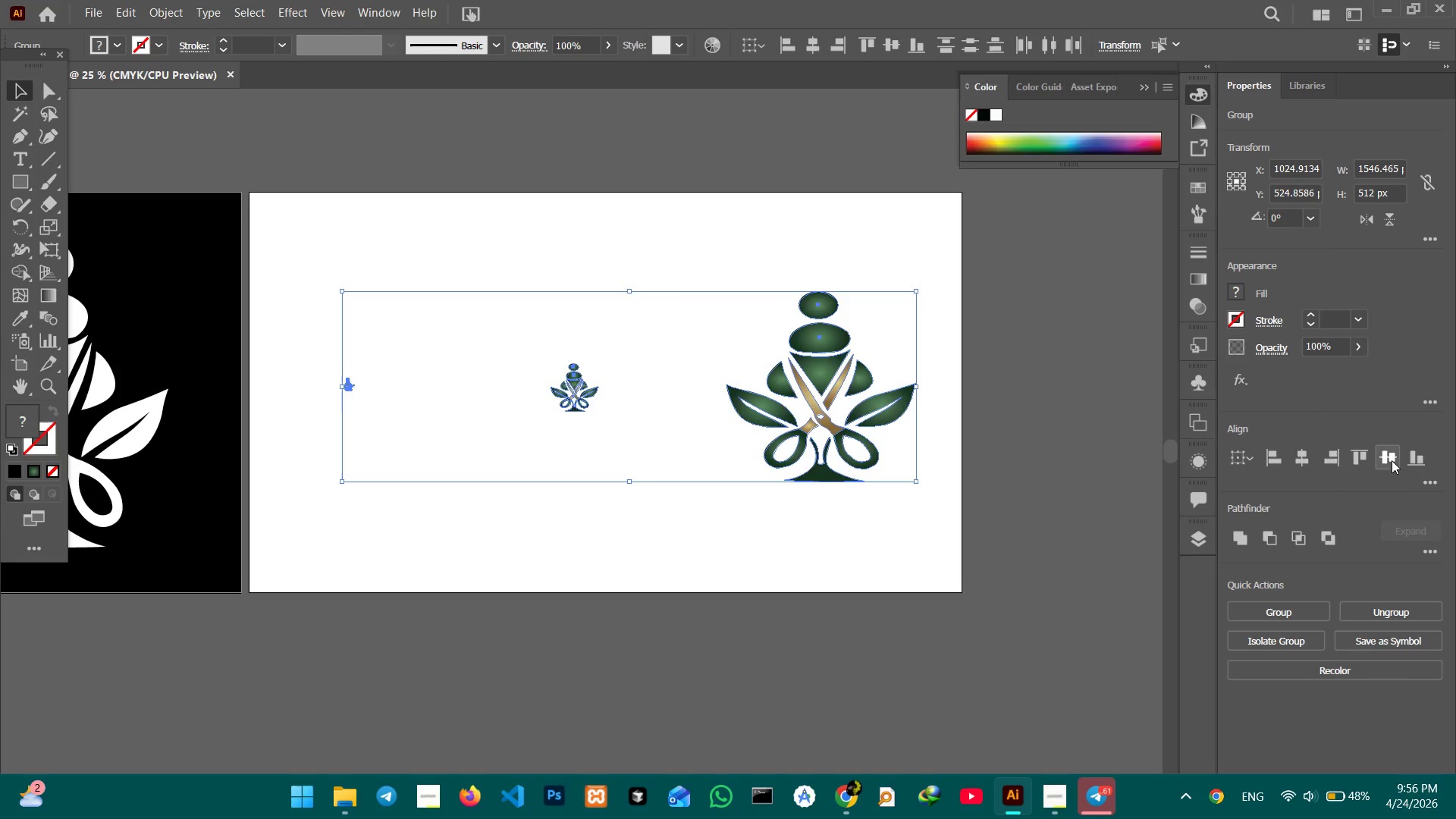 
left_click([1392, 460])
 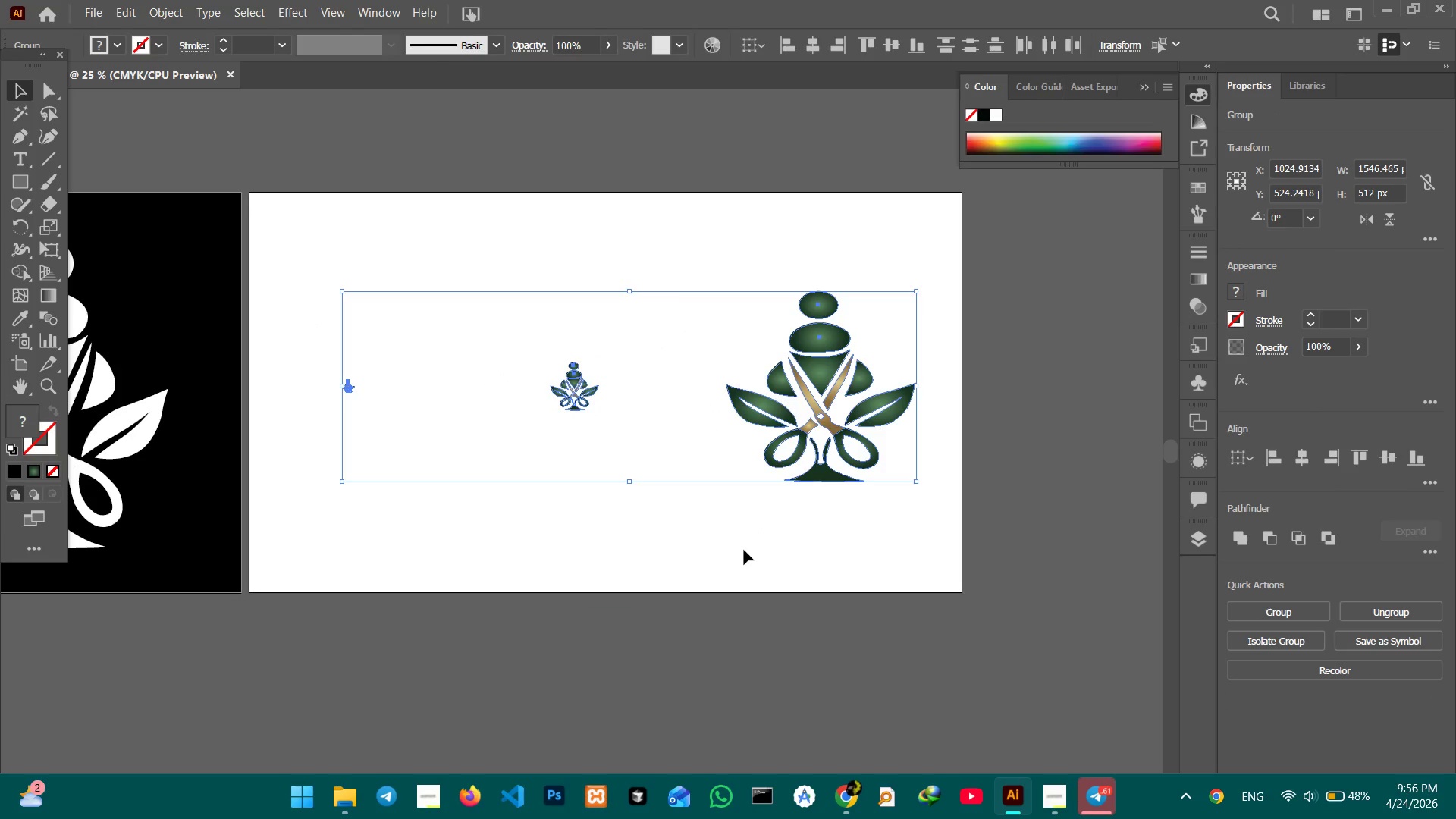 
double_click([744, 551])
 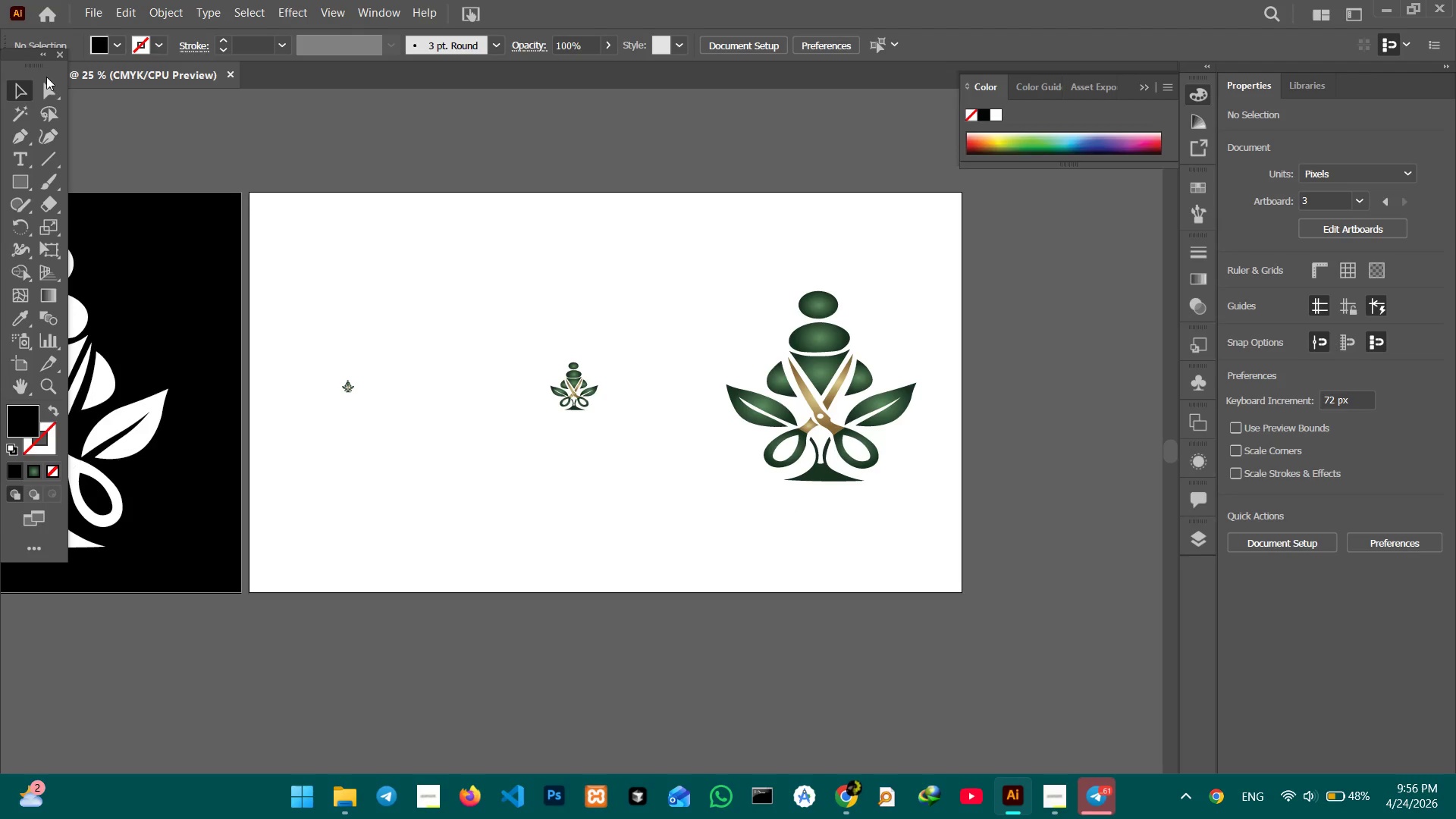 
left_click([42, 162])
 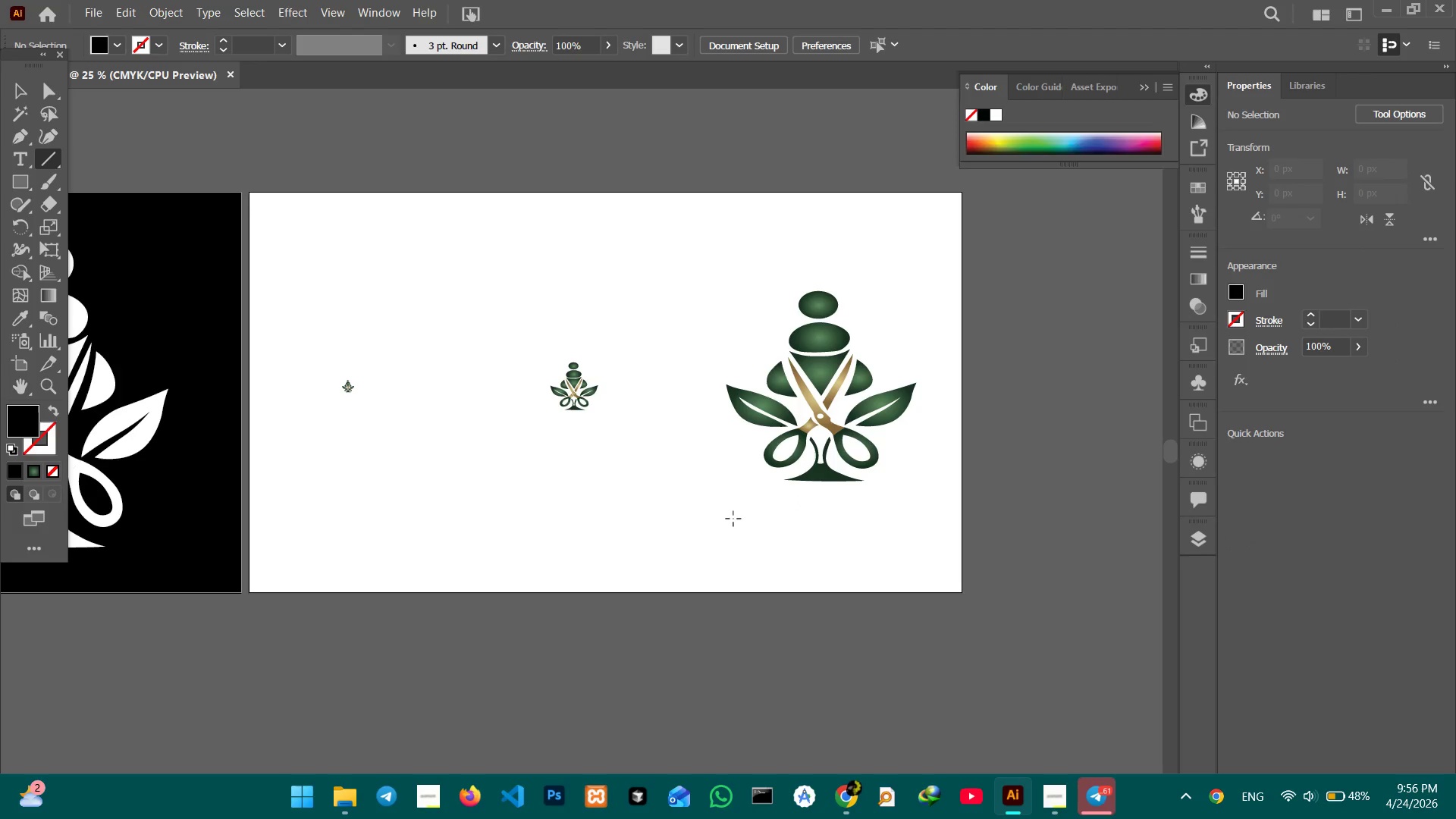 
hold_key(key=ShiftLeft, duration=2.0)
left_click_drag(start_coordinate=[733, 519], to_coordinate=[935, 514])
 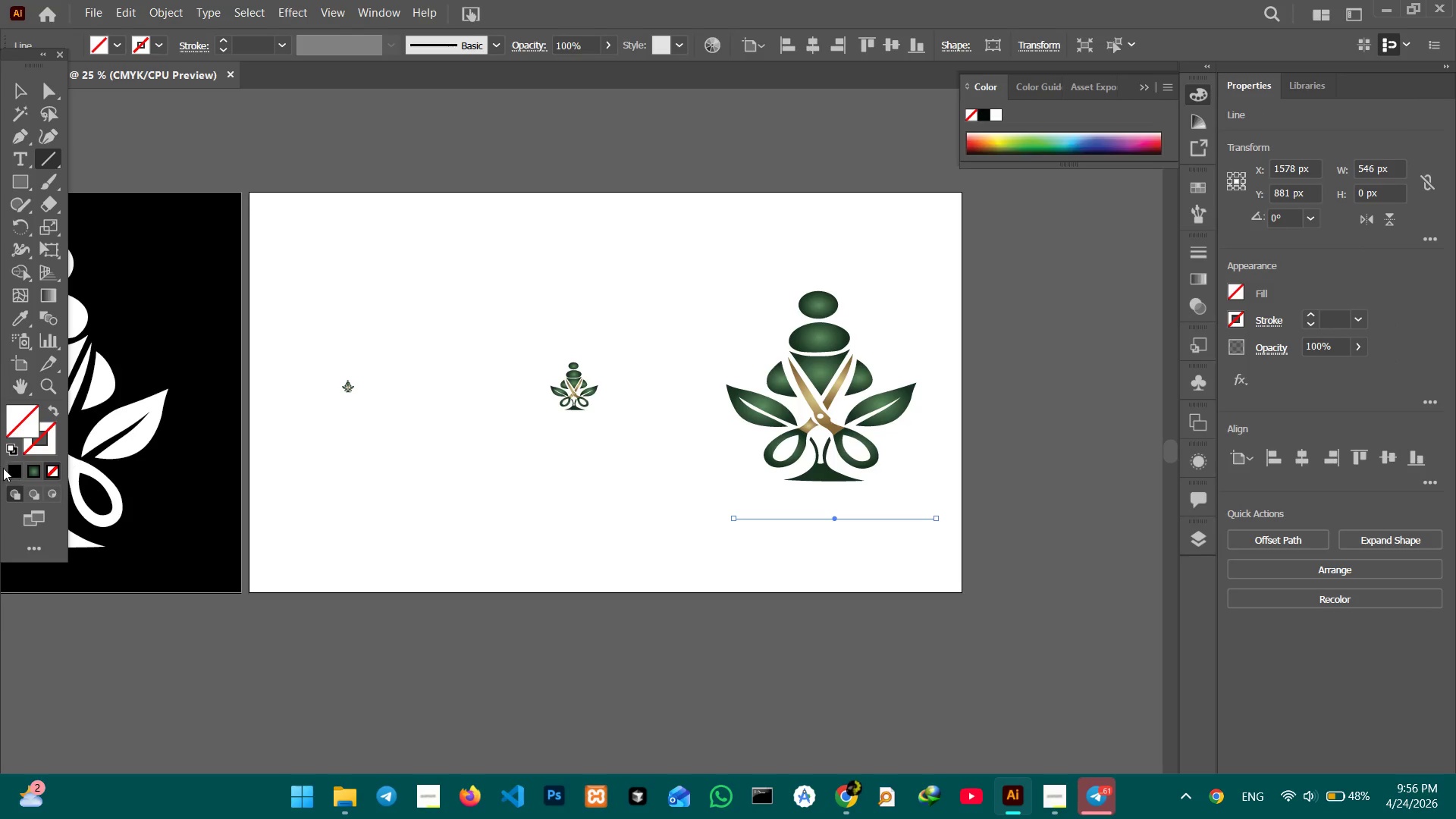 
left_click([8, 469])
 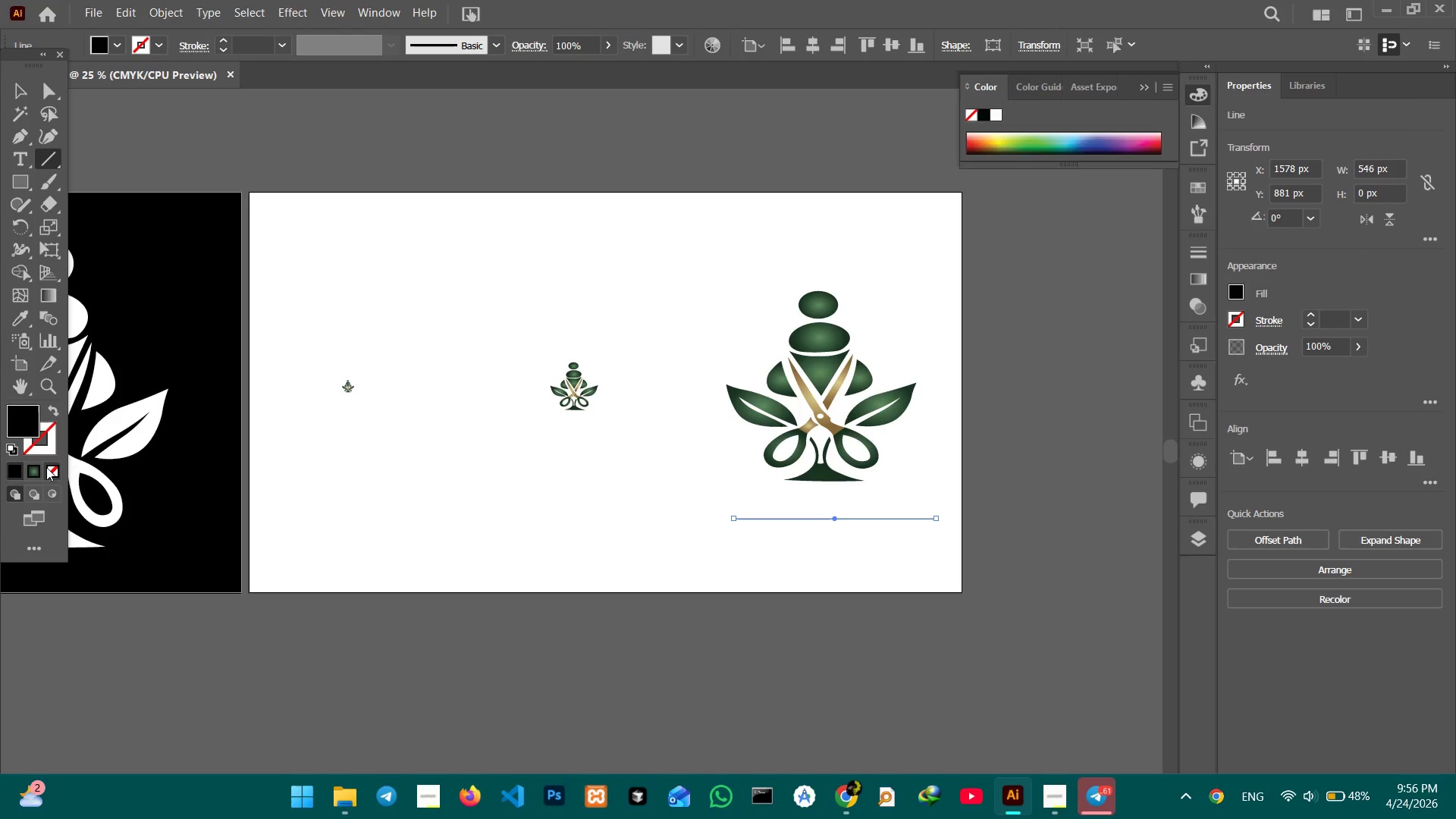 
double_click([47, 446])
 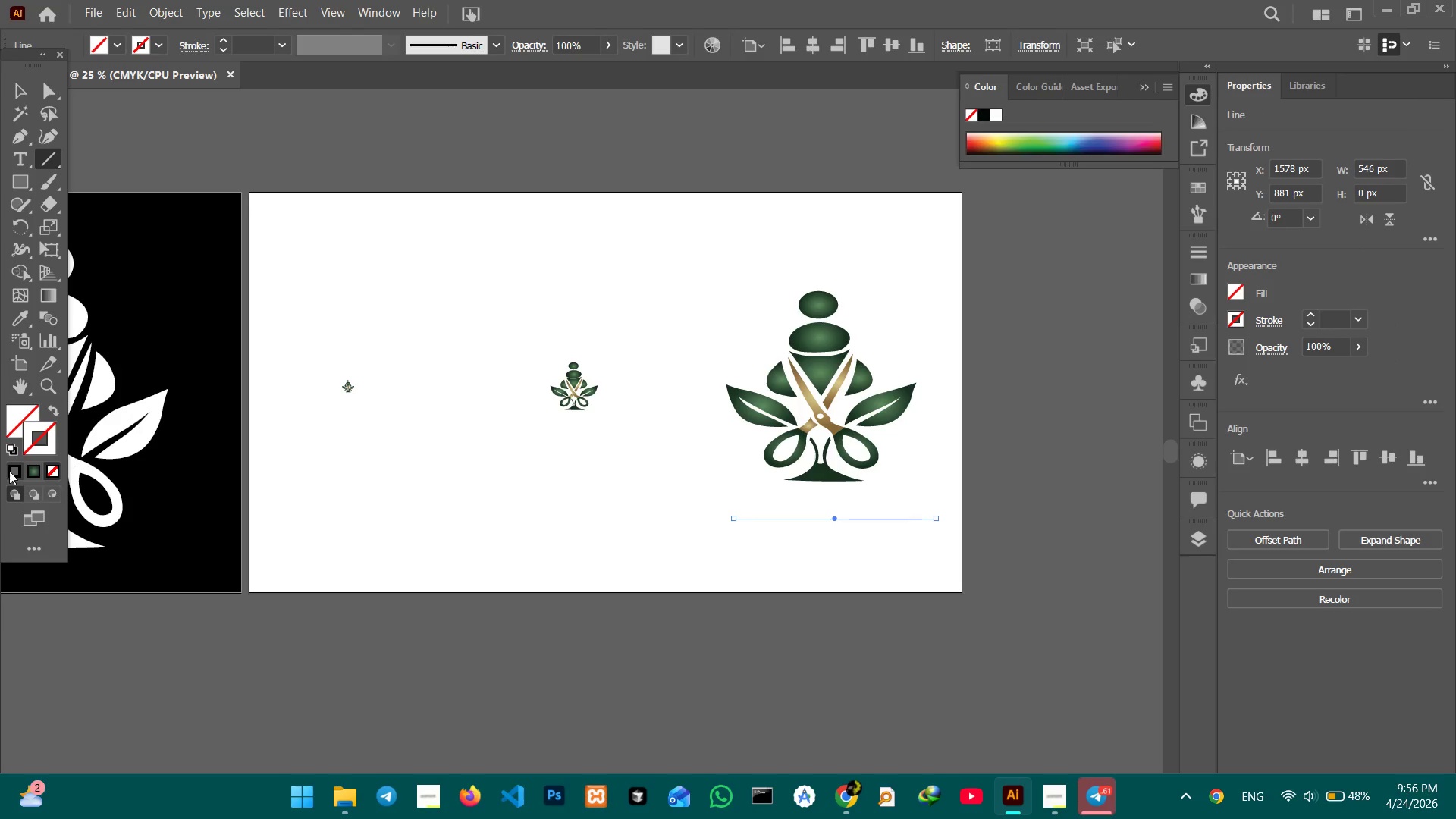 
triple_click([12, 471])
 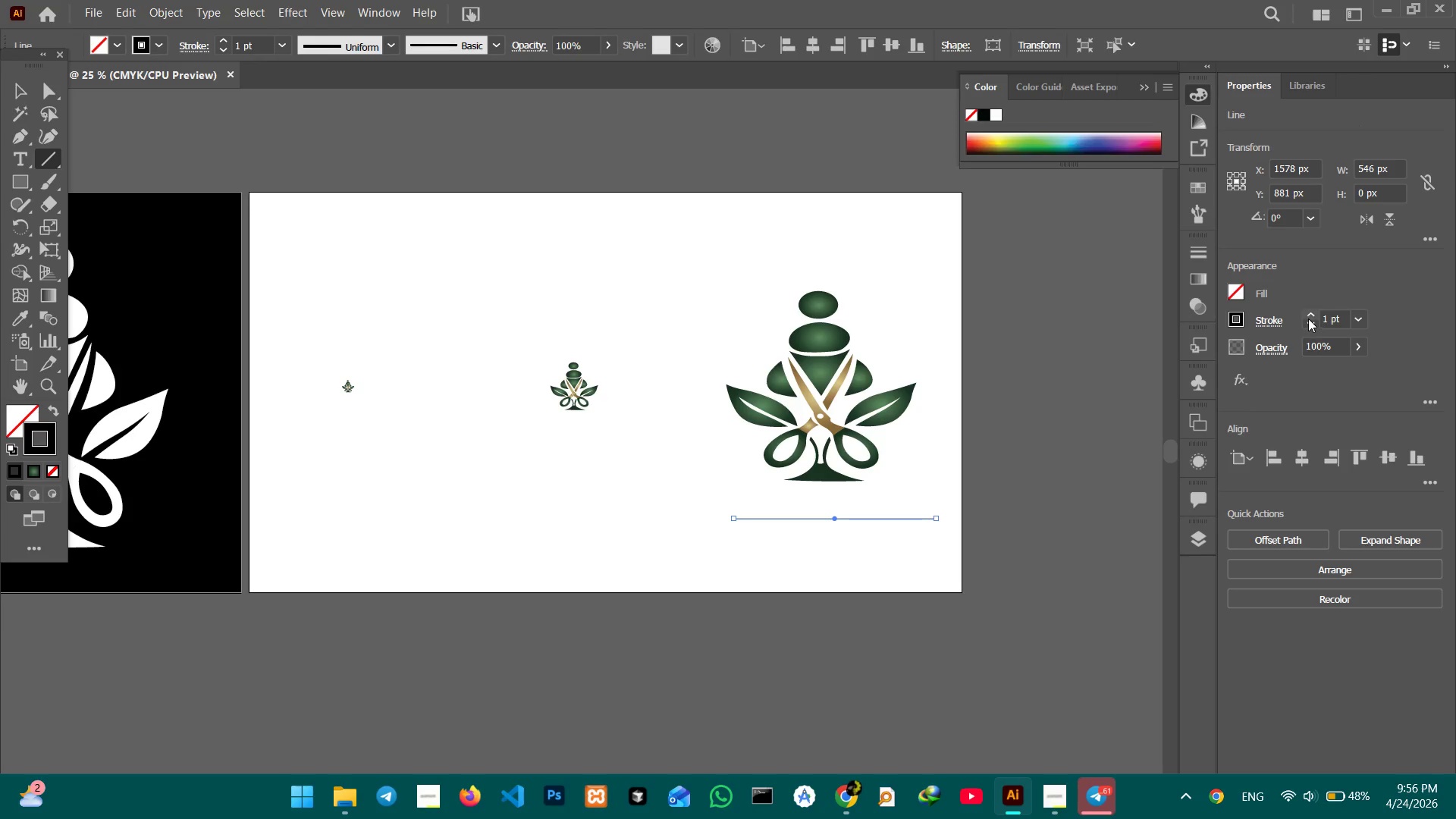 
double_click([1308, 317])
 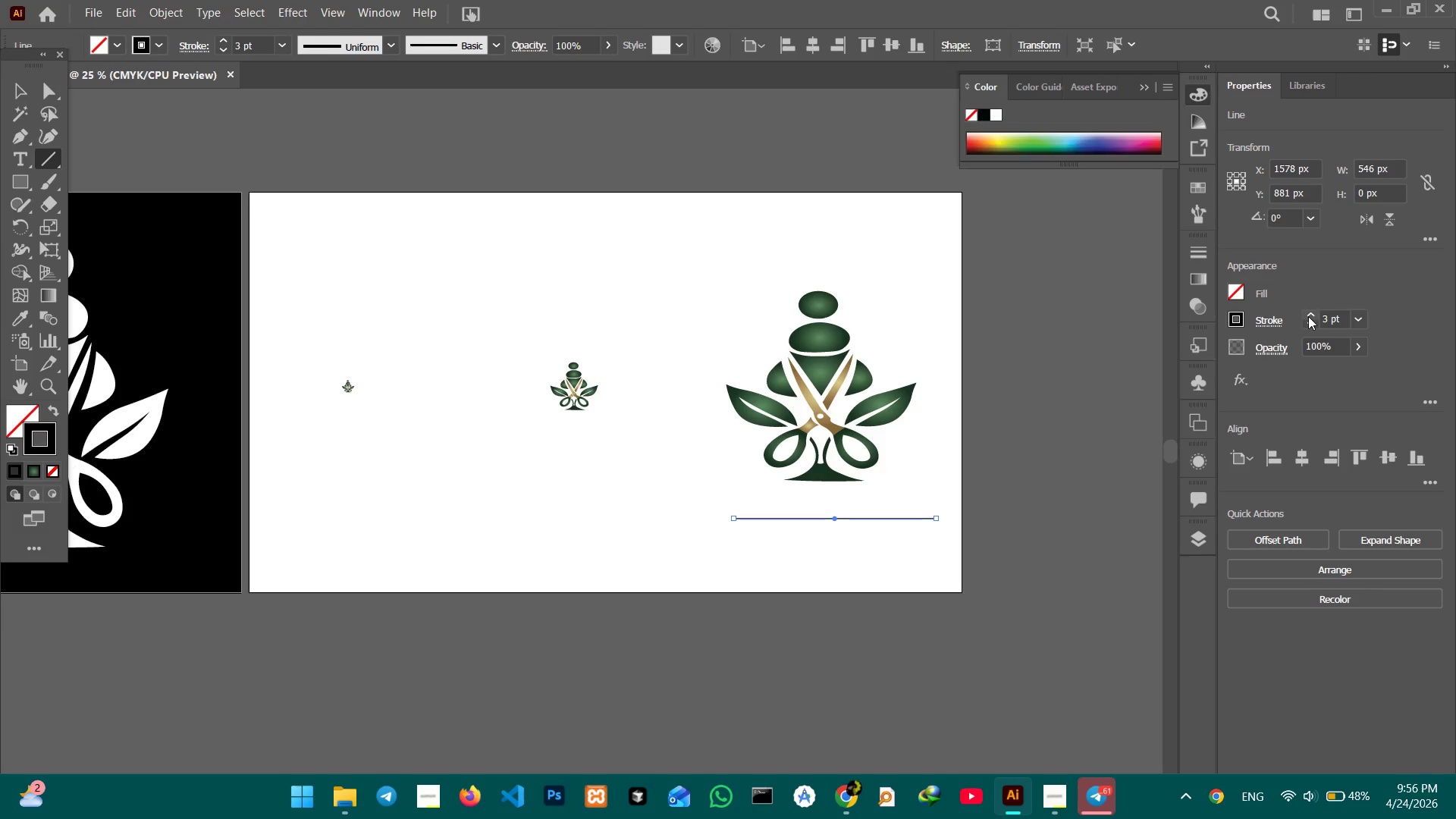 
left_click([1308, 316])
 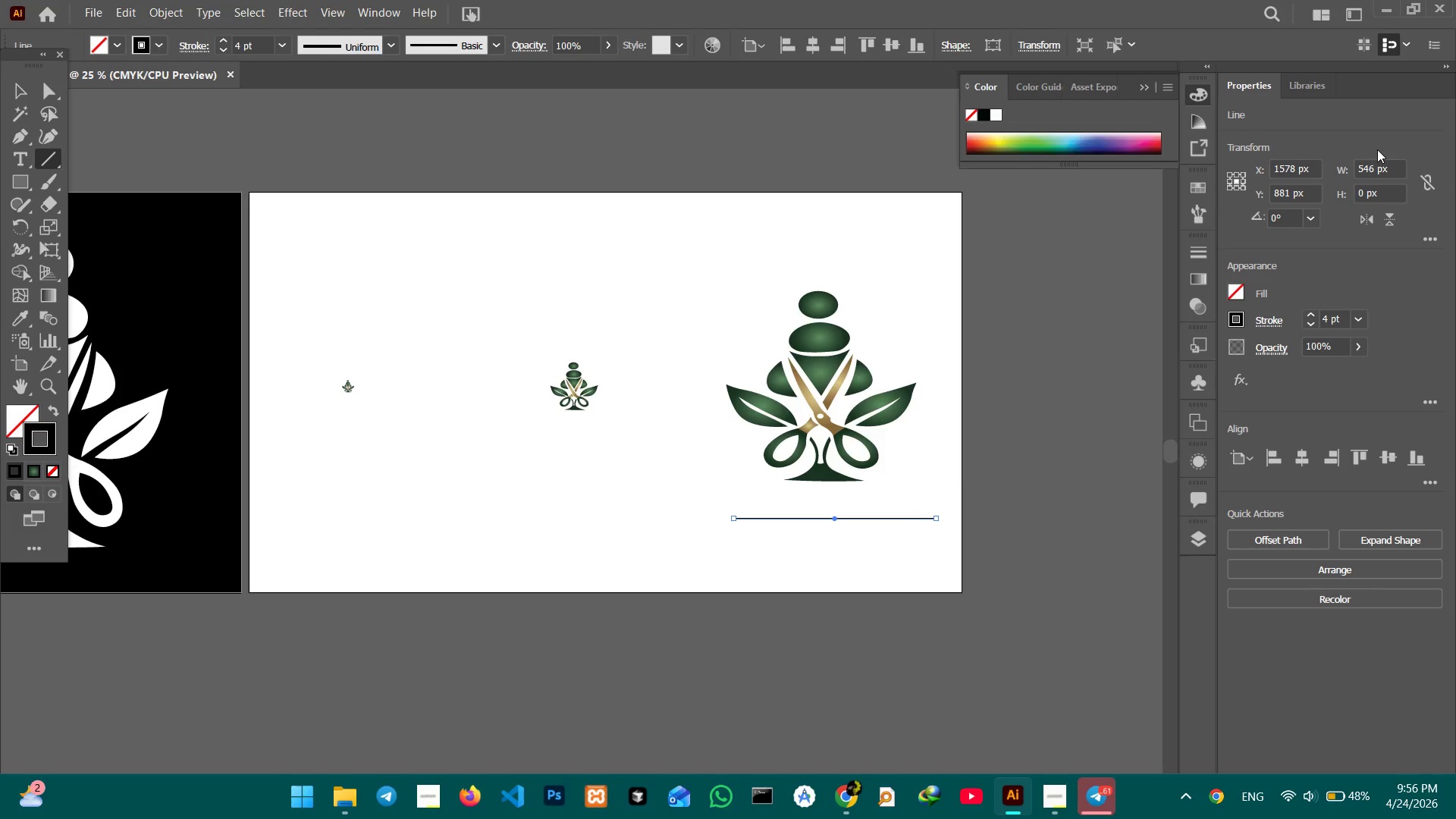 
double_click([1369, 168])
 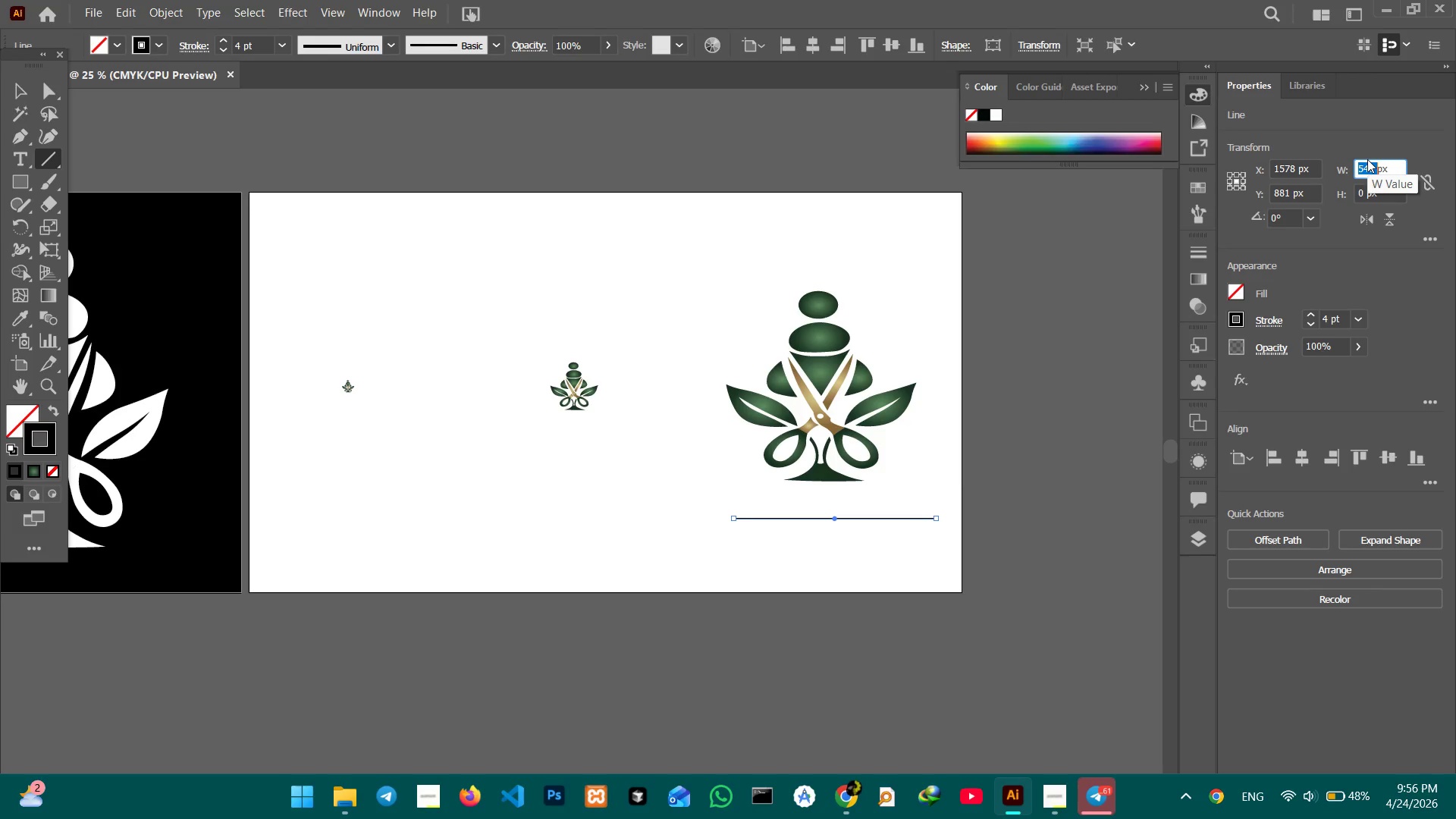 
key(Numpad5)
 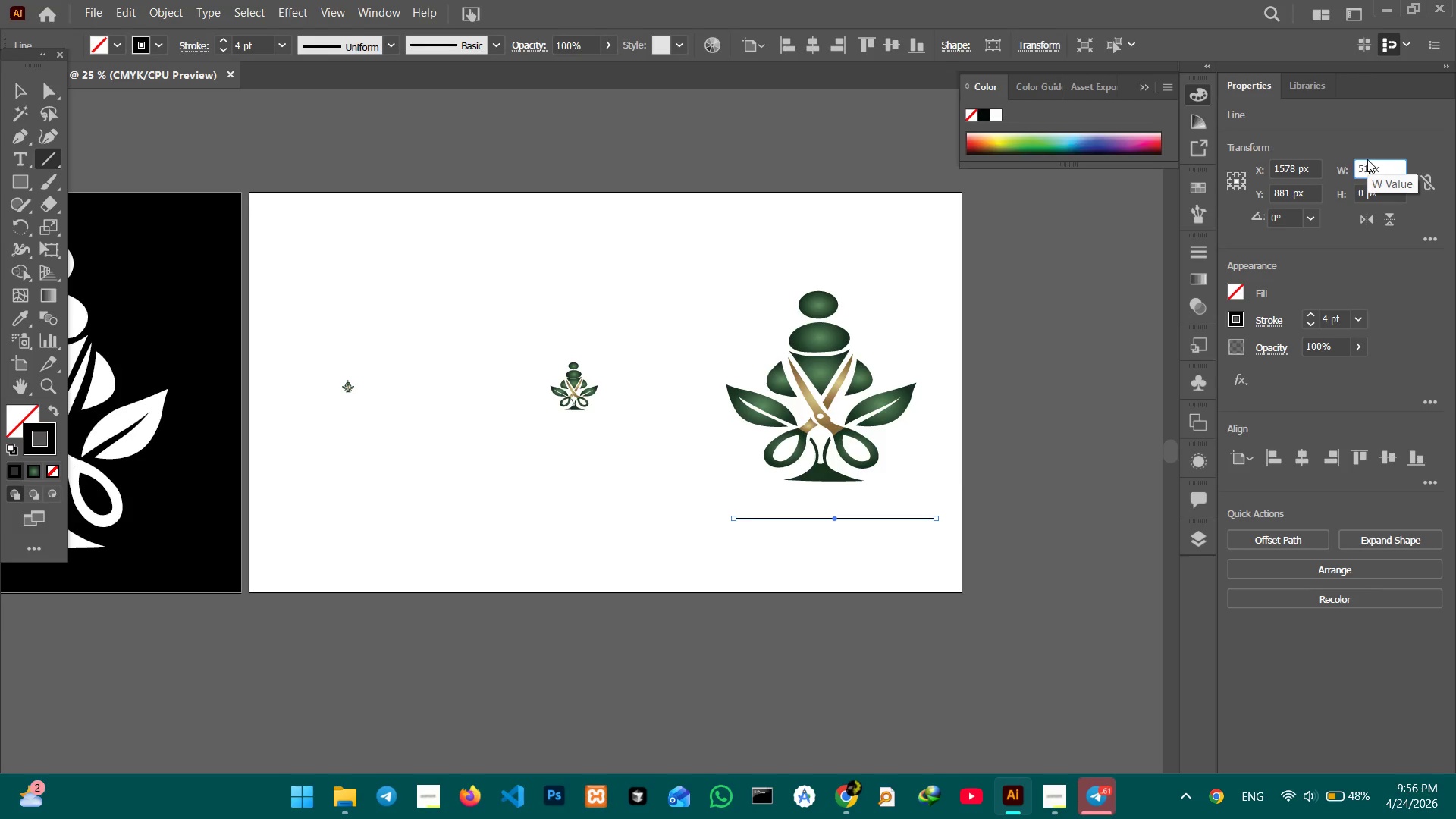 
key(Numpad1)
 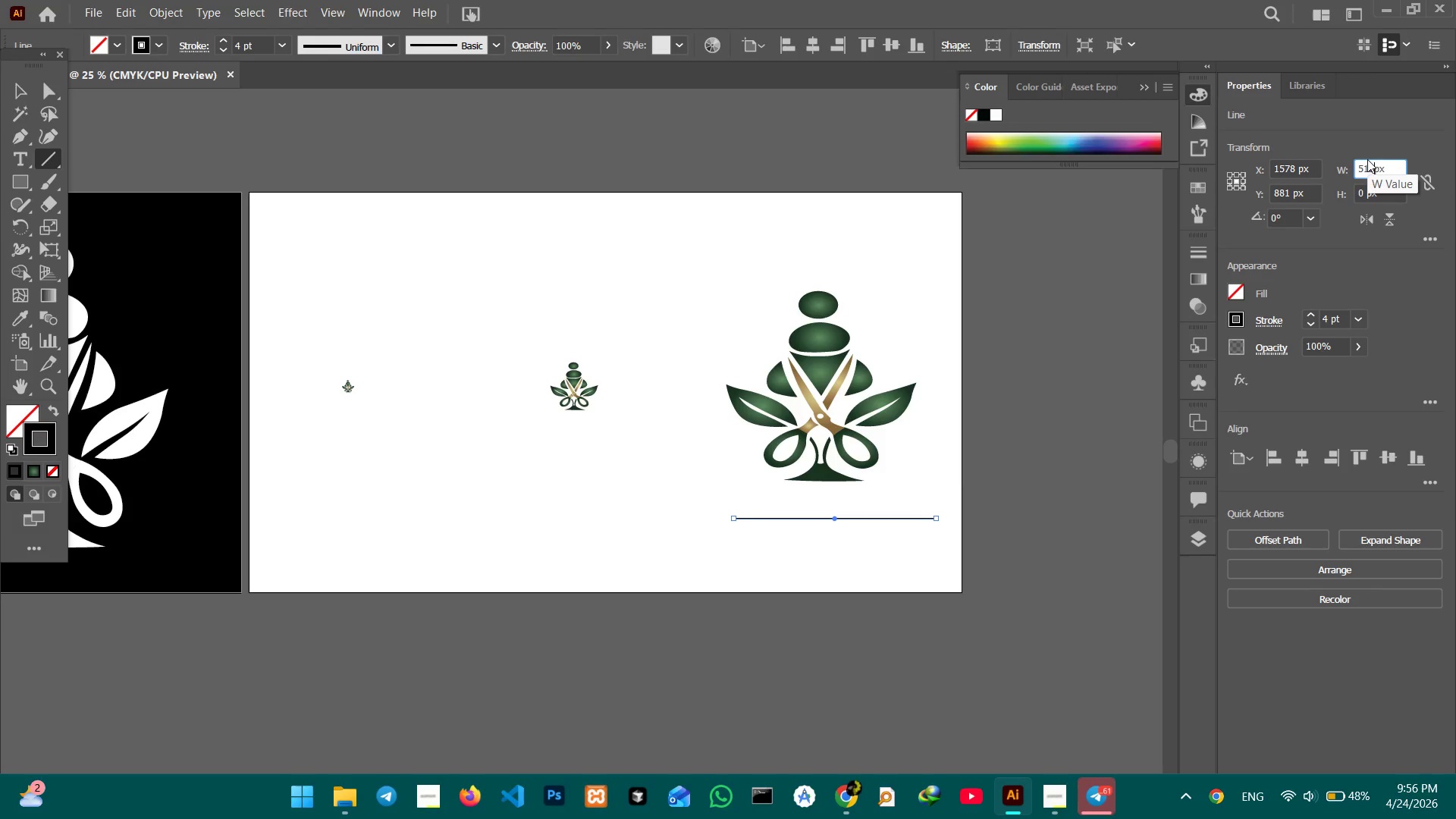 
key(Numpad2)
 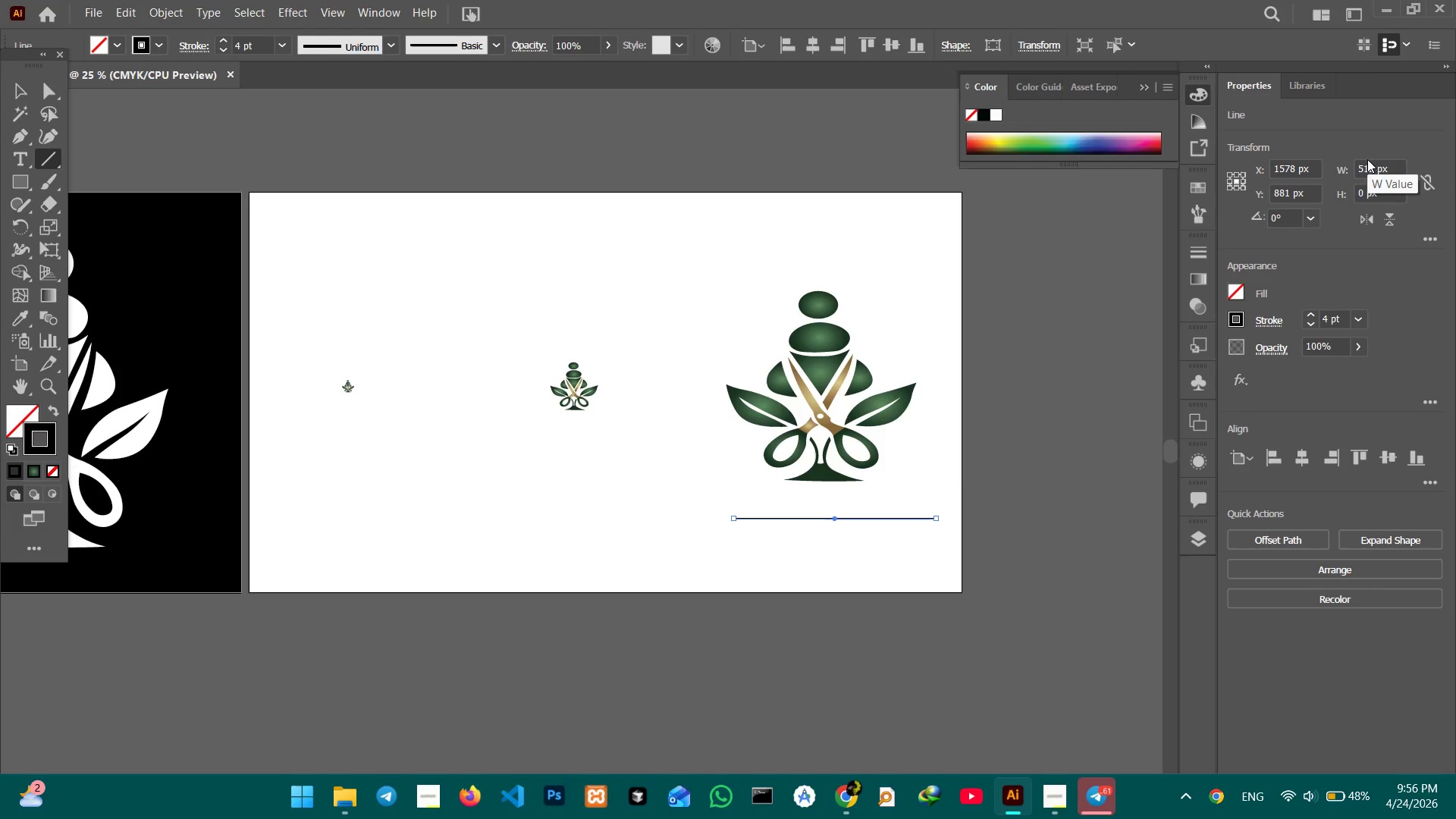 
key(Enter)
 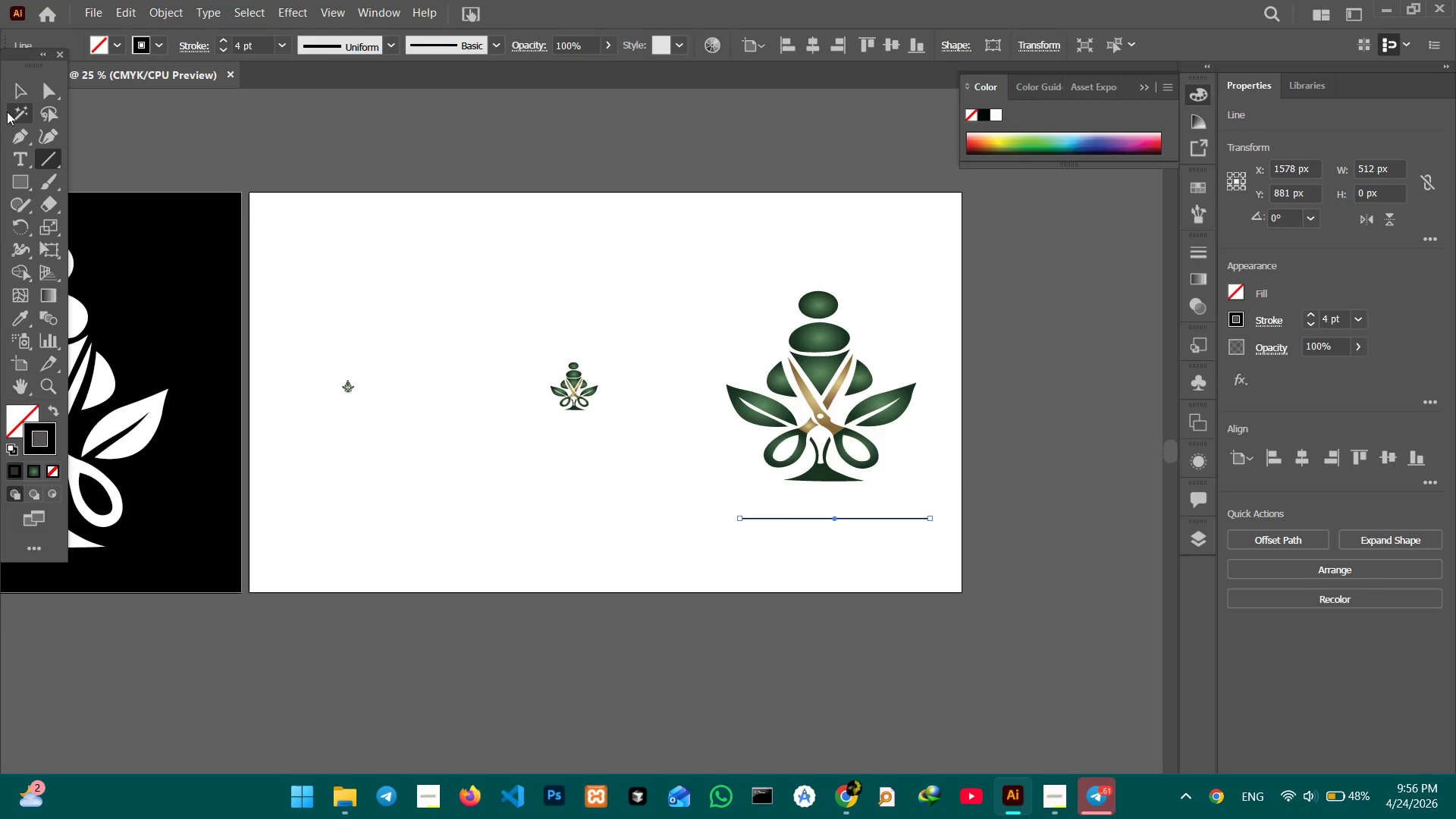 
left_click([24, 99])
 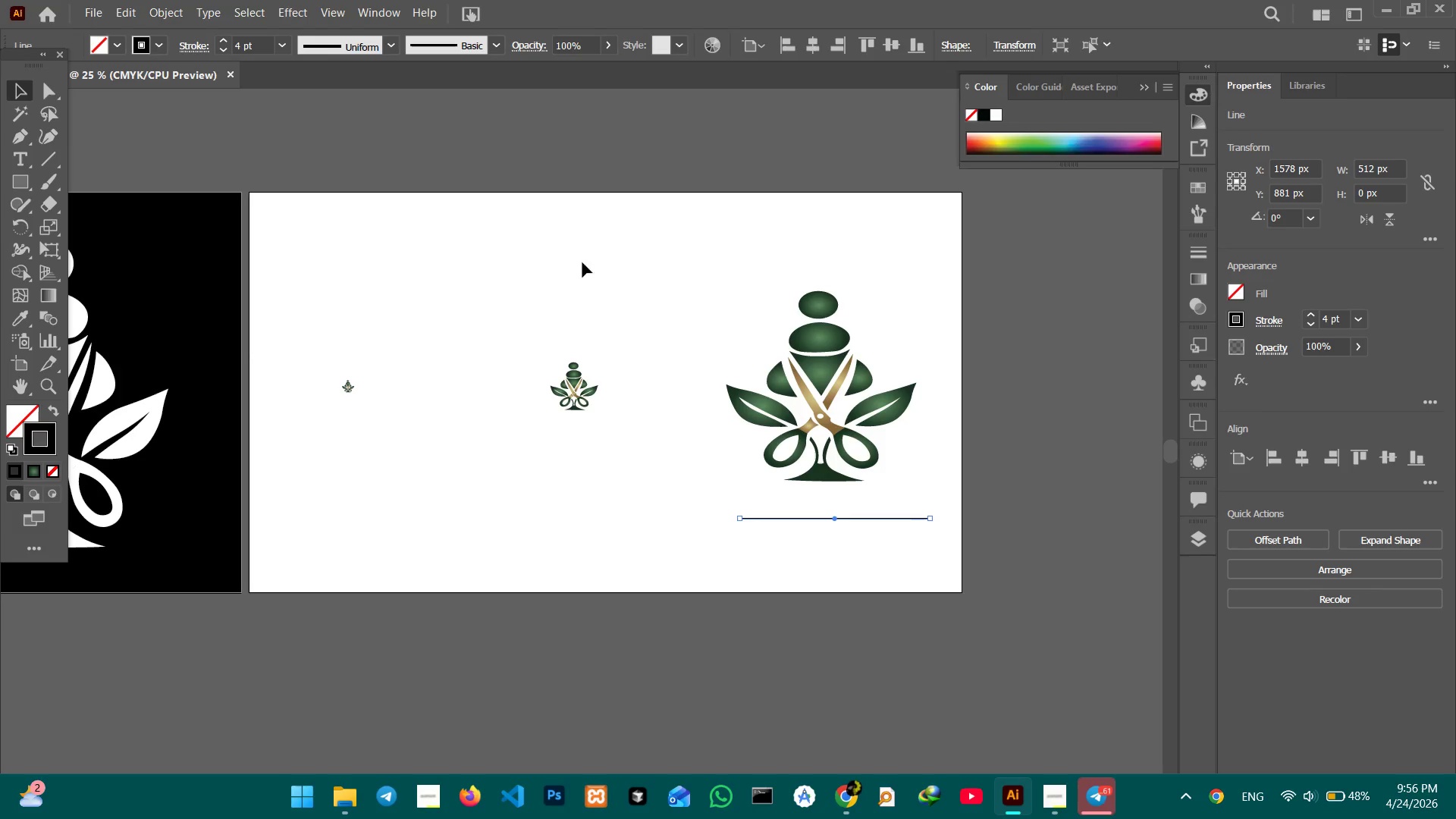 
key(Control+C)
 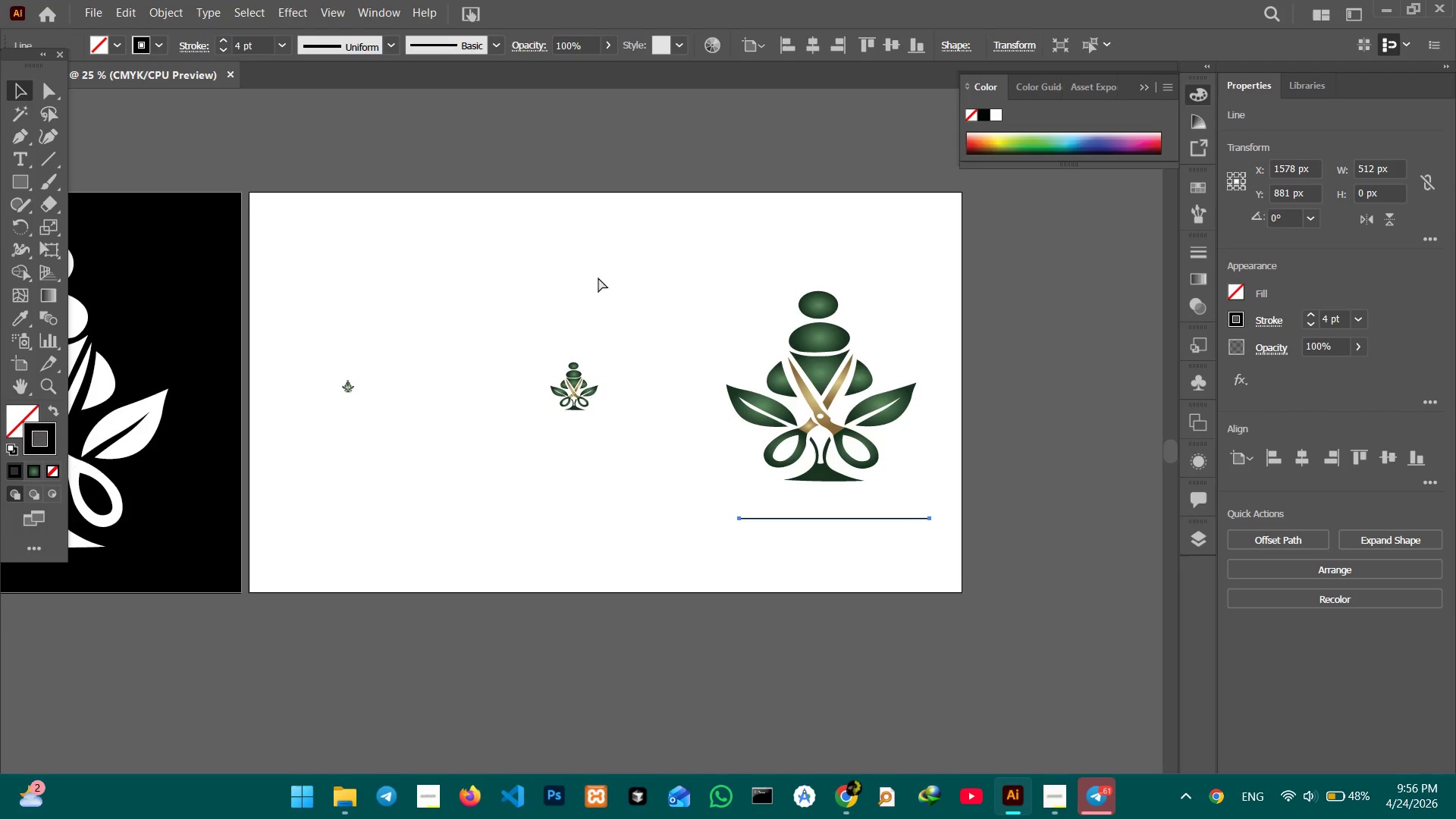 
key(Control+V)
 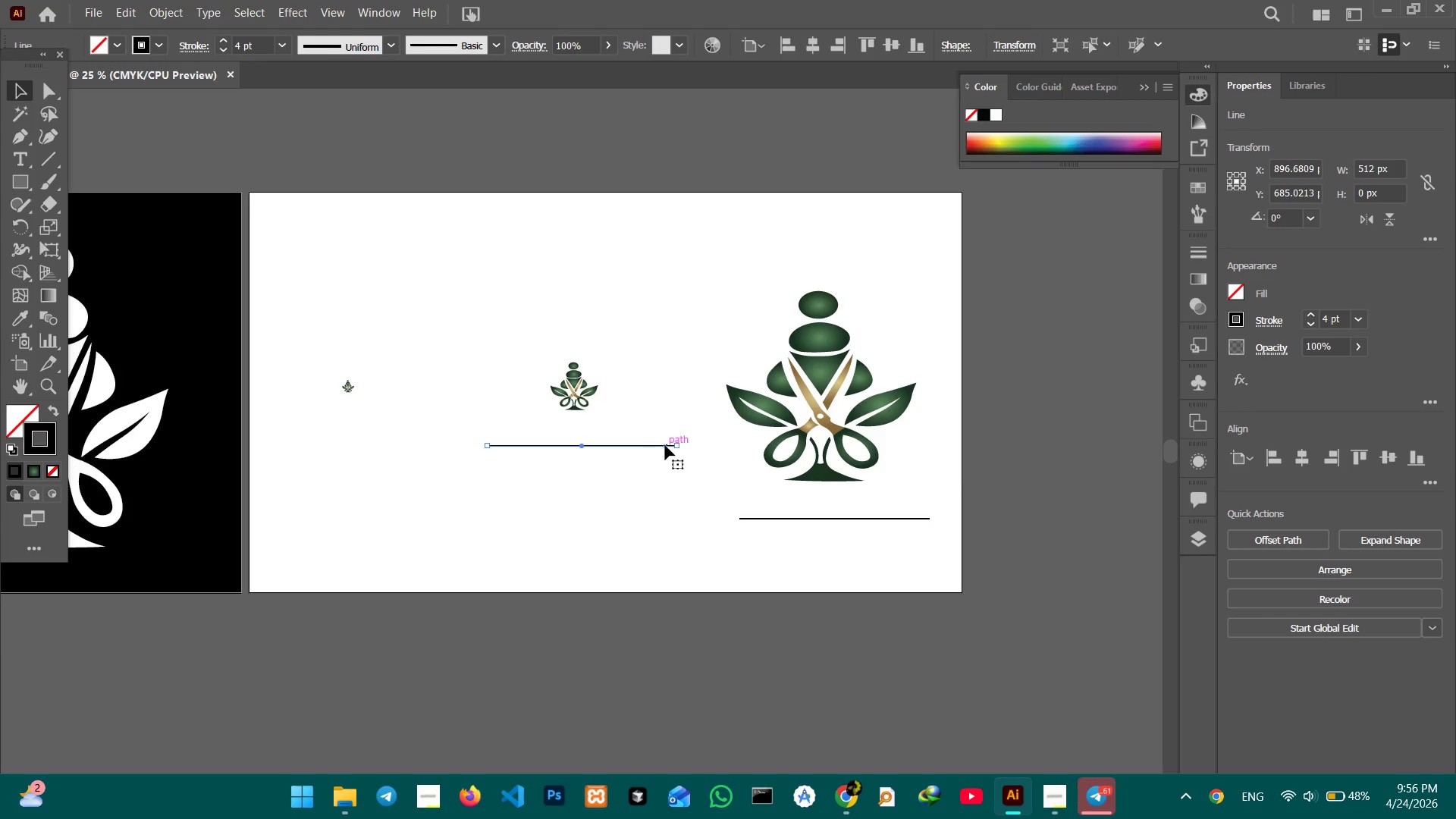 
left_click_drag(start_coordinate=[678, 445], to_coordinate=[592, 438])
 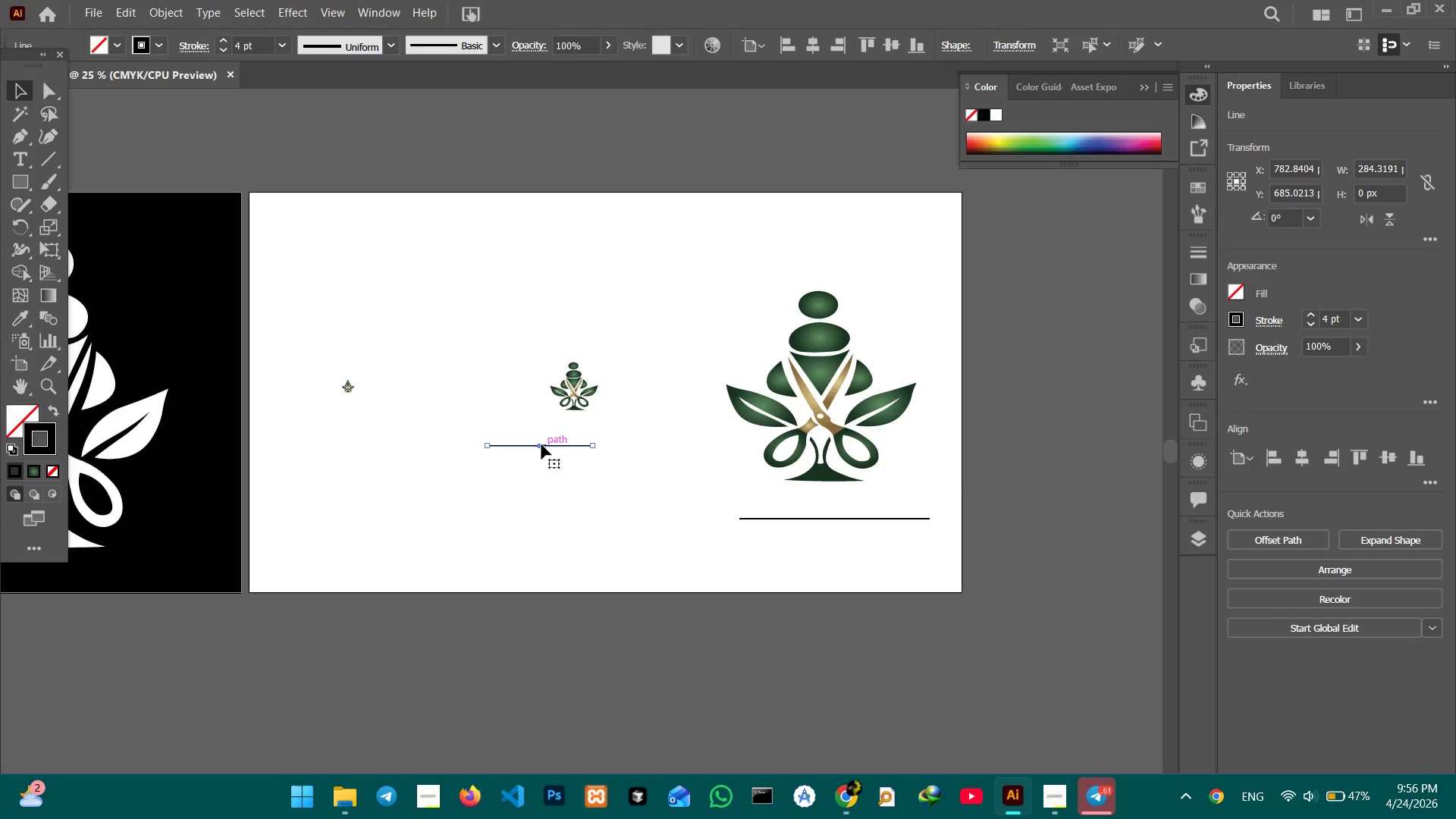 
hold_key(key=ShiftLeft, duration=1.55)
 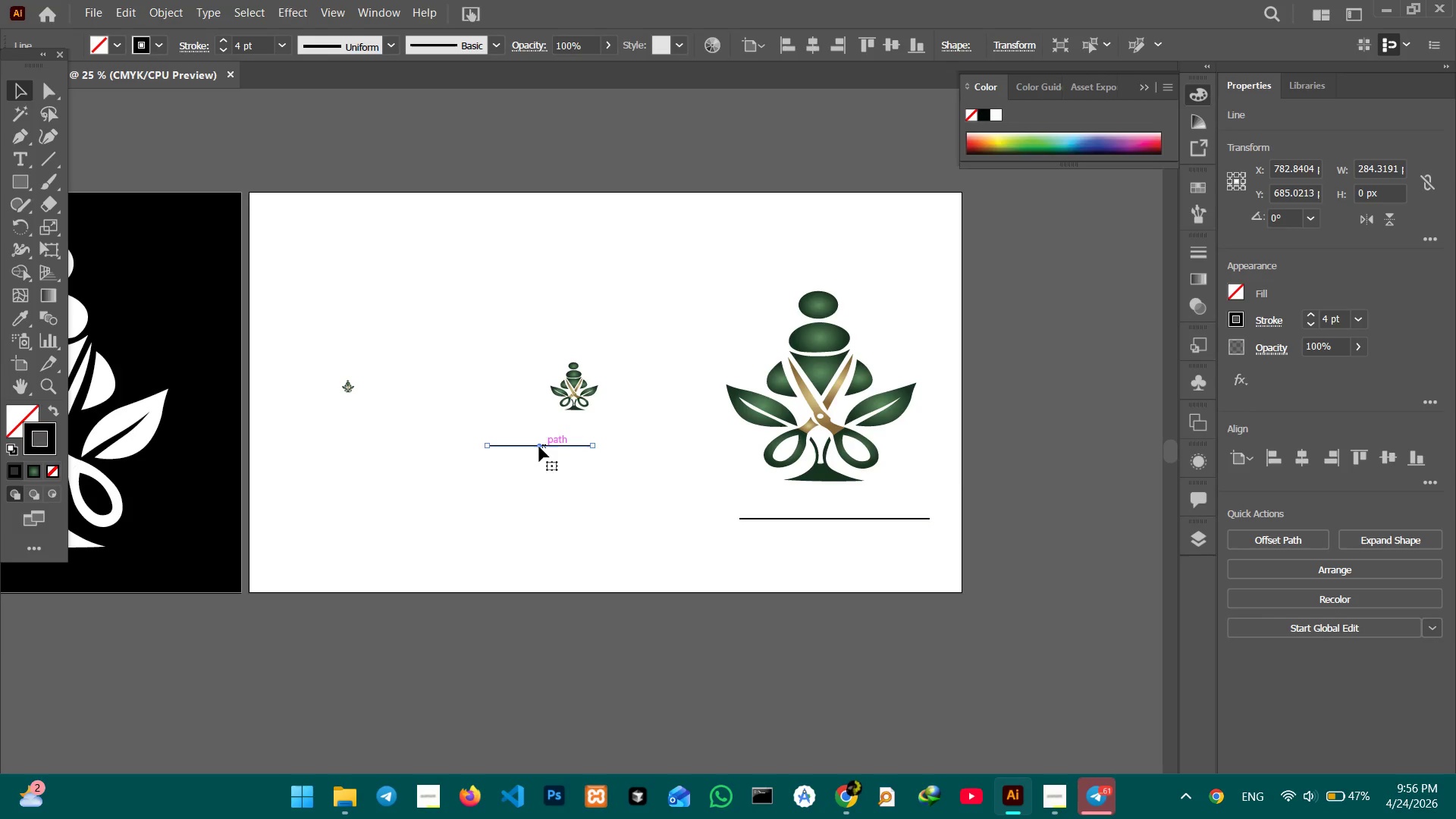 
left_click_drag(start_coordinate=[538, 447], to_coordinate=[573, 447])
 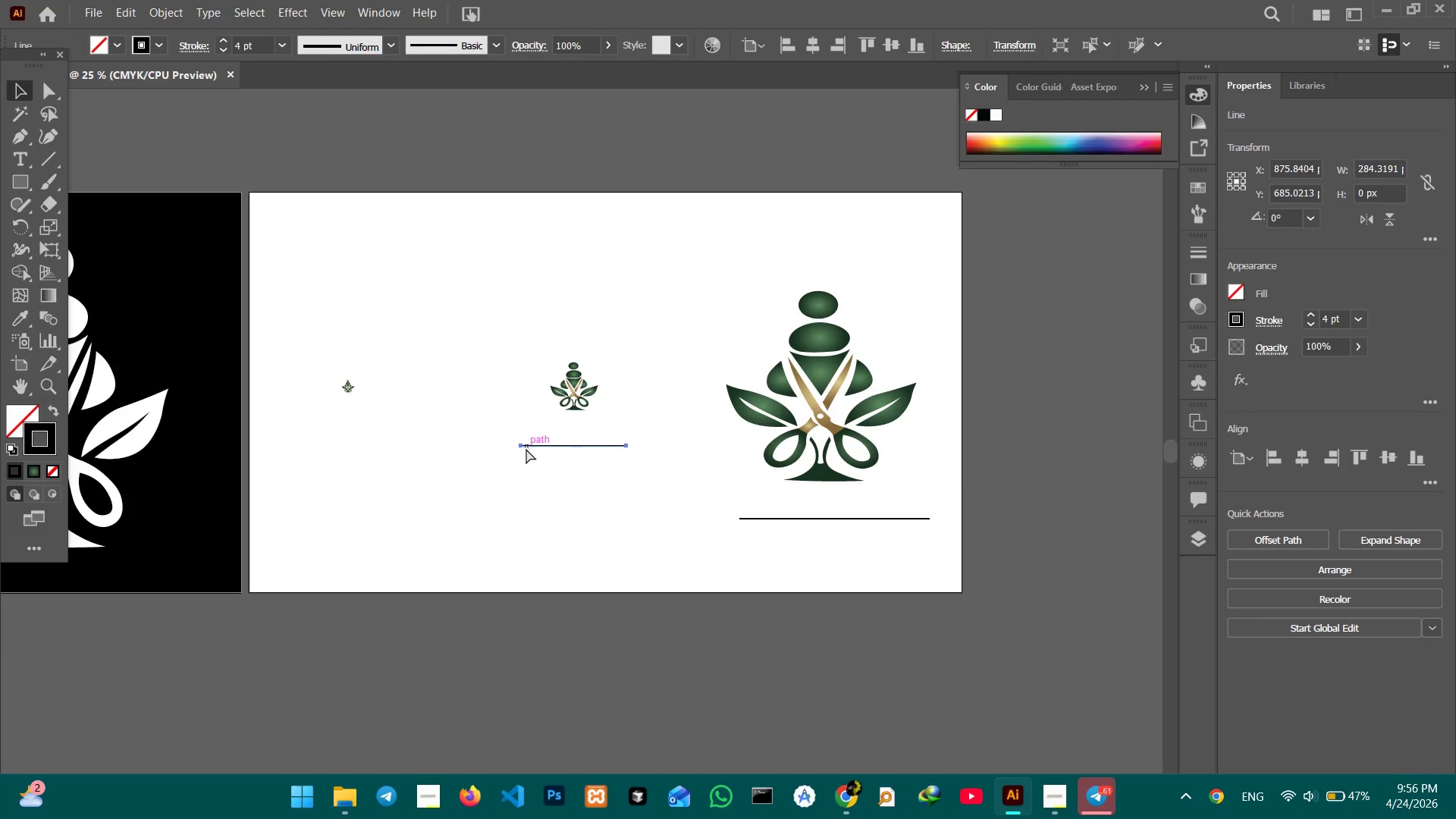 
key(Control+C)
 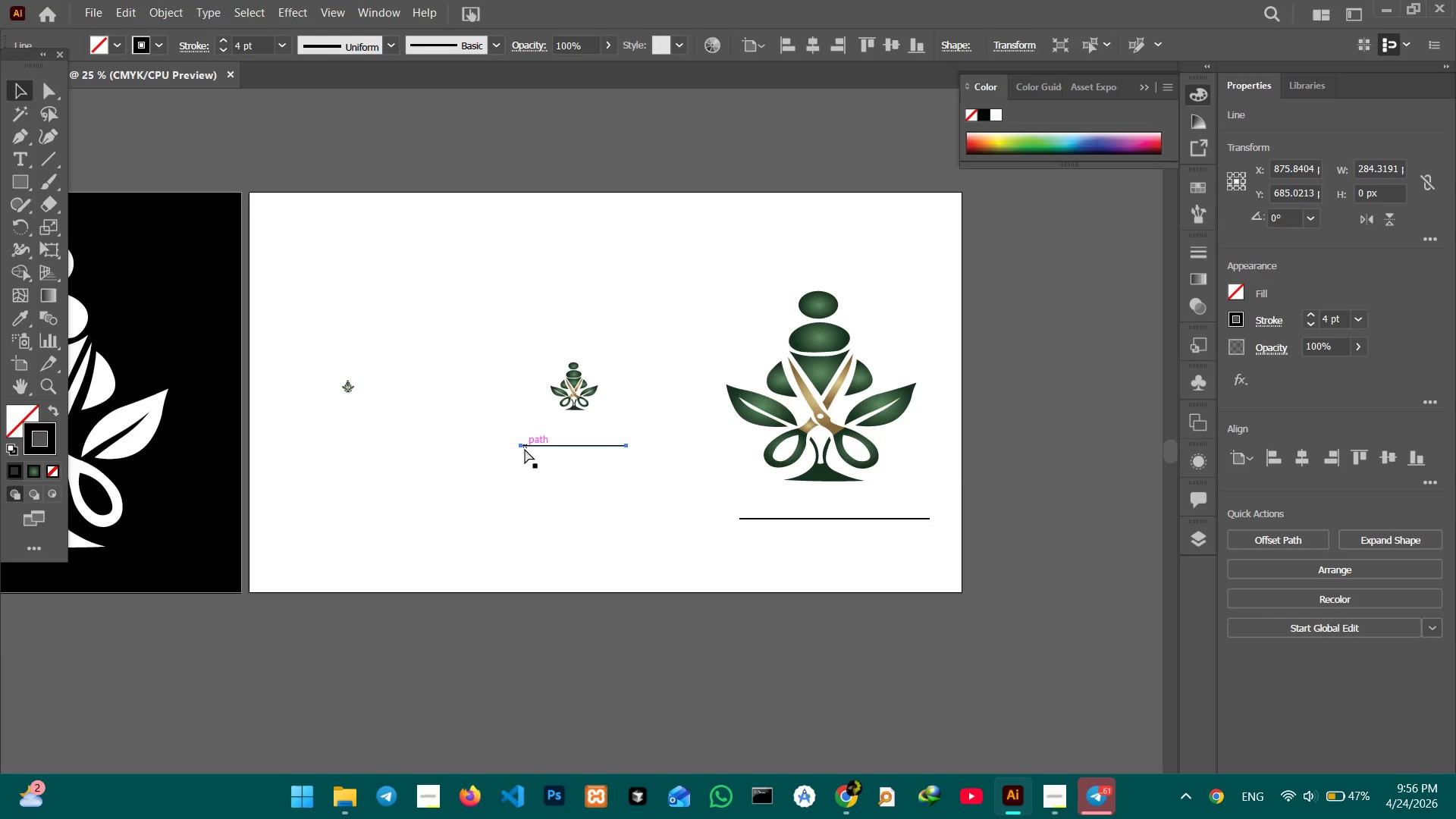 
key(Control+V)
 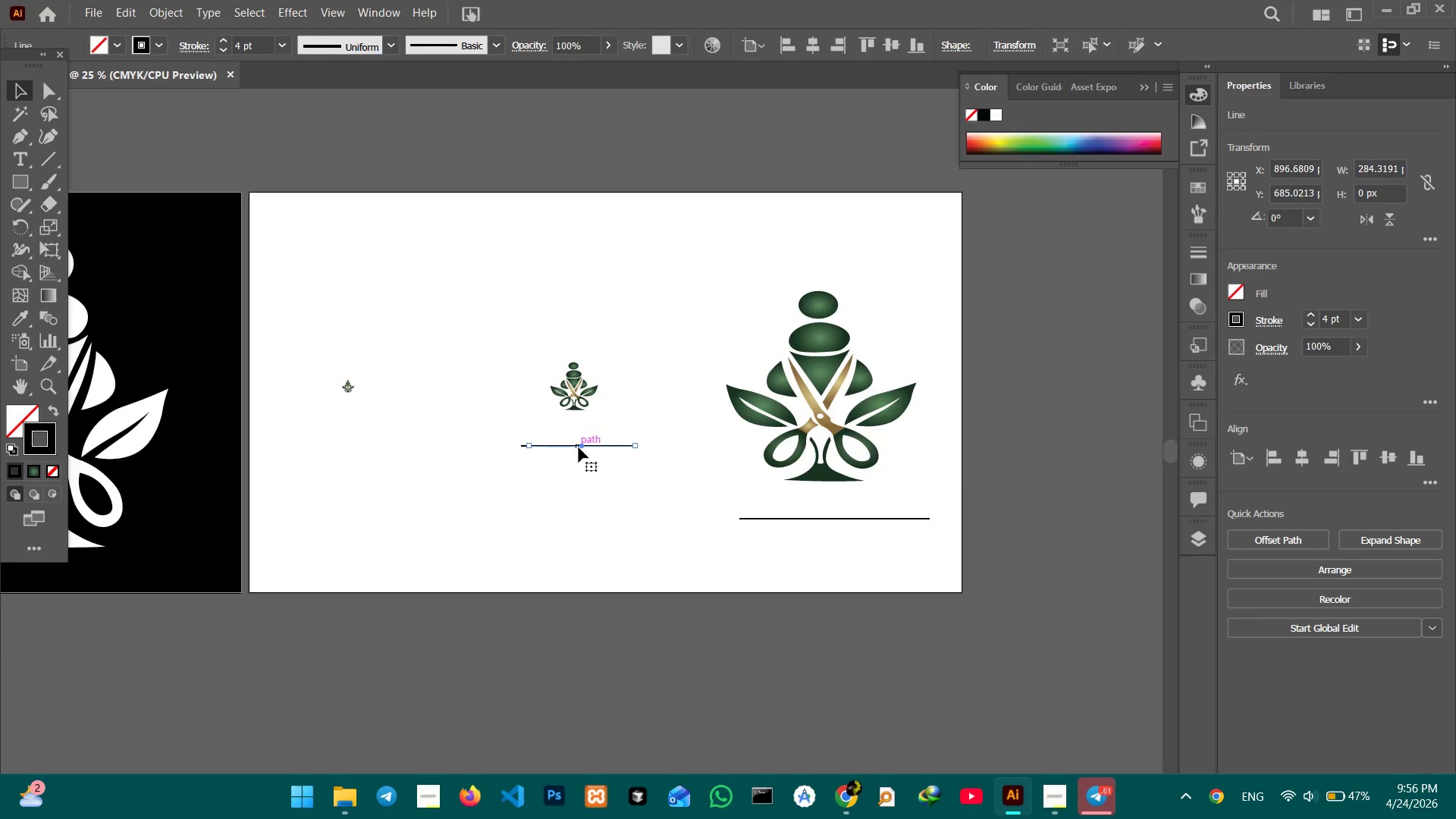 
left_click_drag(start_coordinate=[581, 447], to_coordinate=[349, 415])
 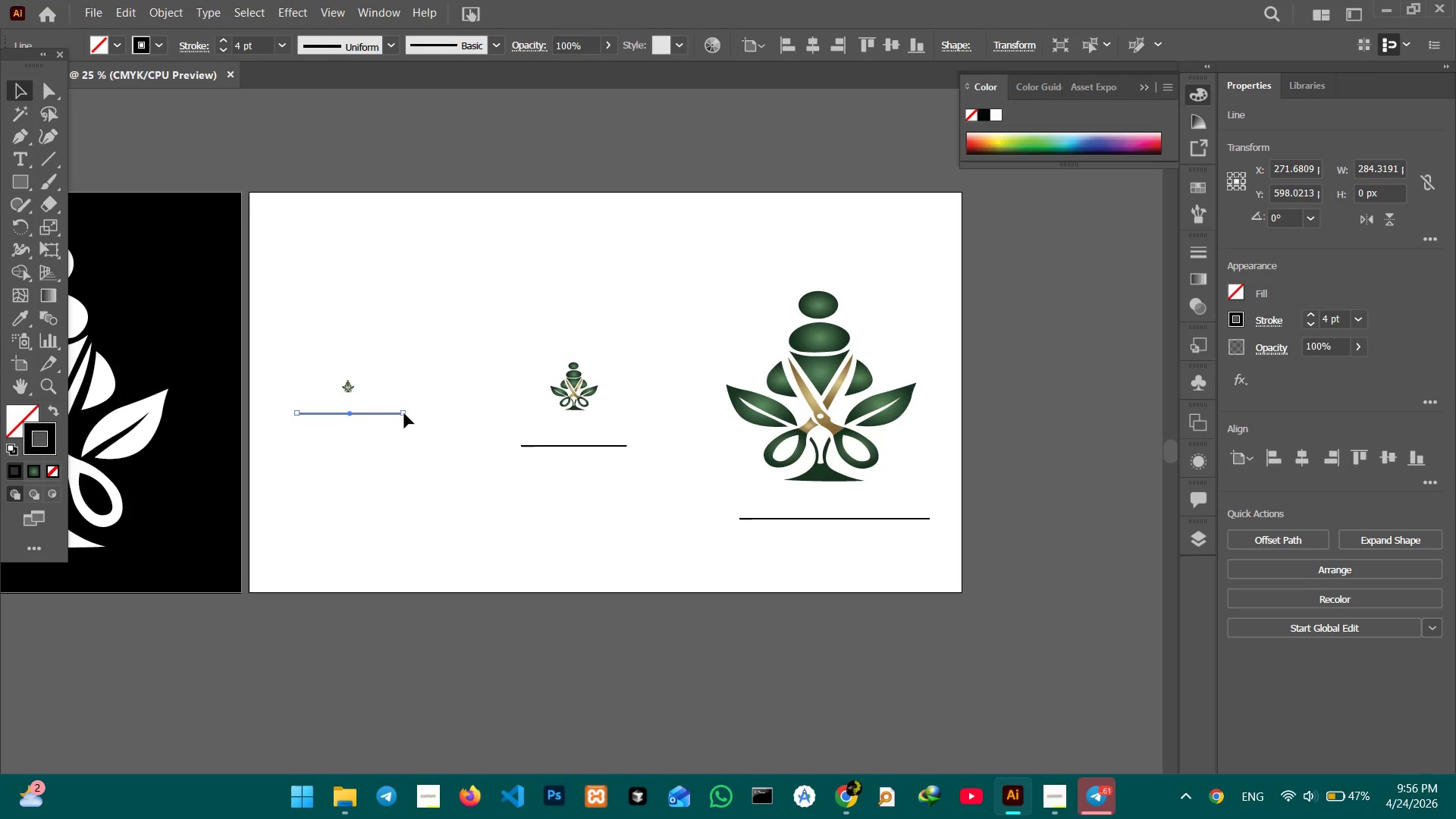 
left_click_drag(start_coordinate=[404, 413], to_coordinate=[351, 414])
 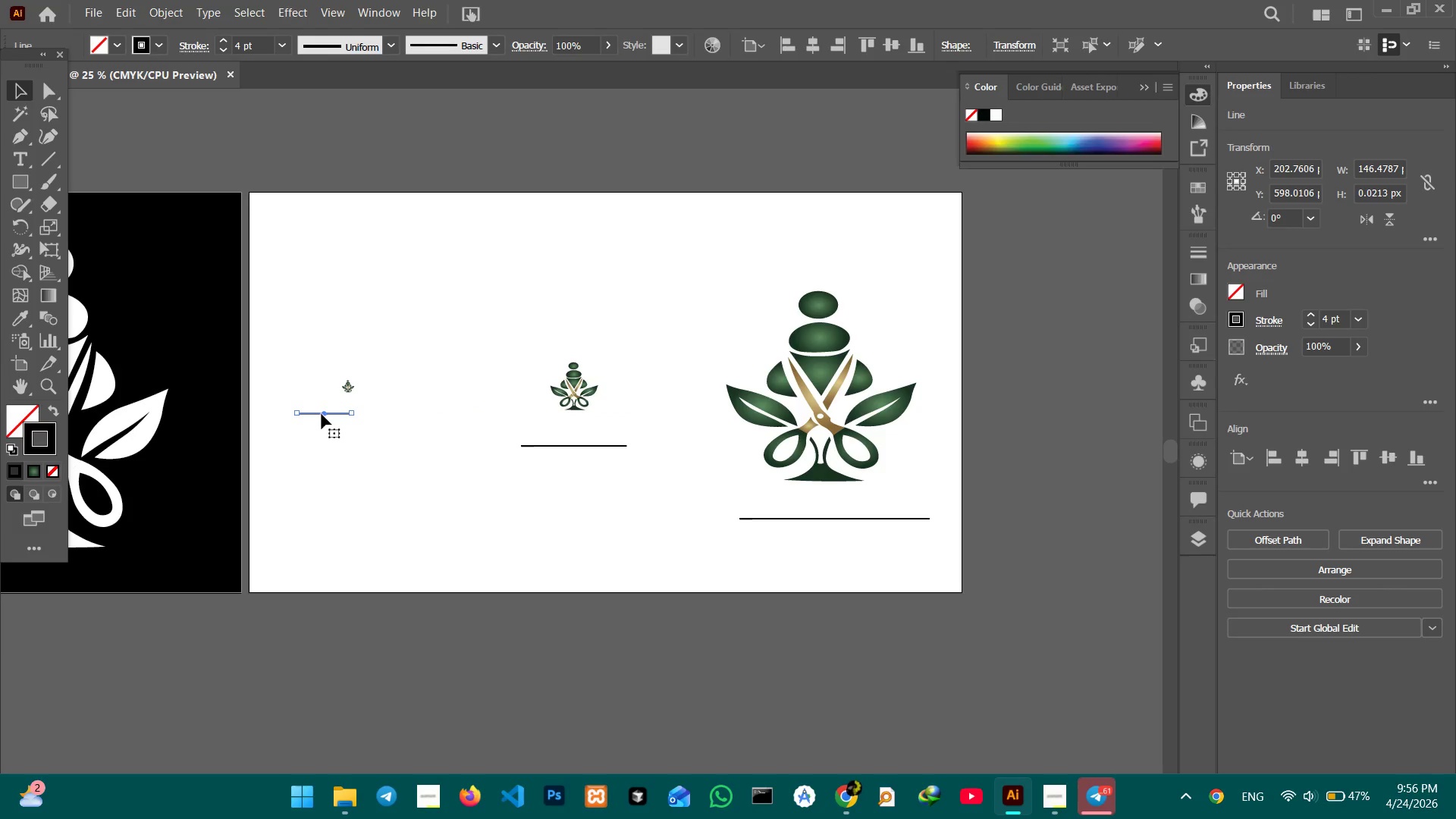 
left_click_drag(start_coordinate=[322, 414], to_coordinate=[347, 416])
 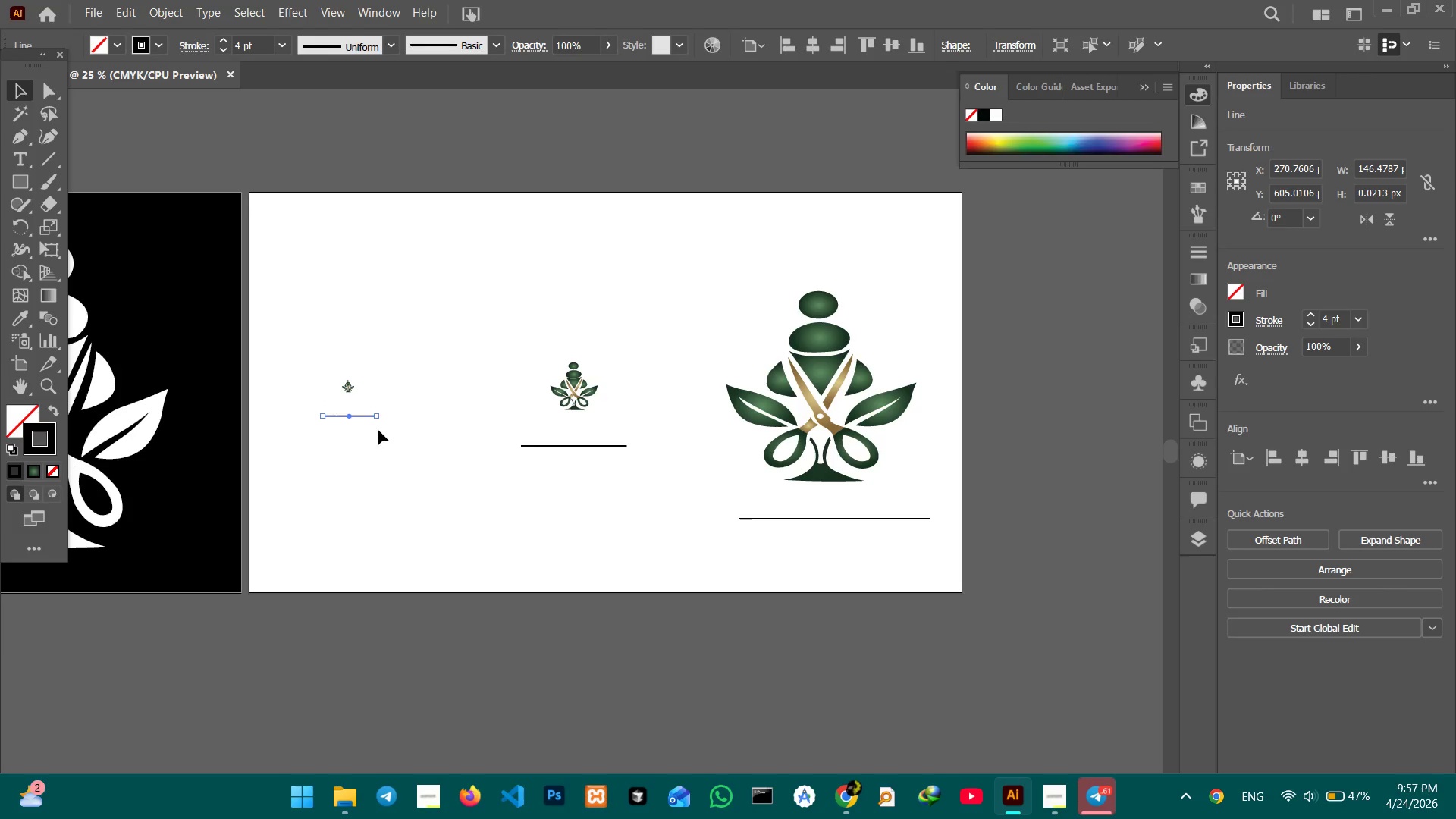 
wait(14.92)
 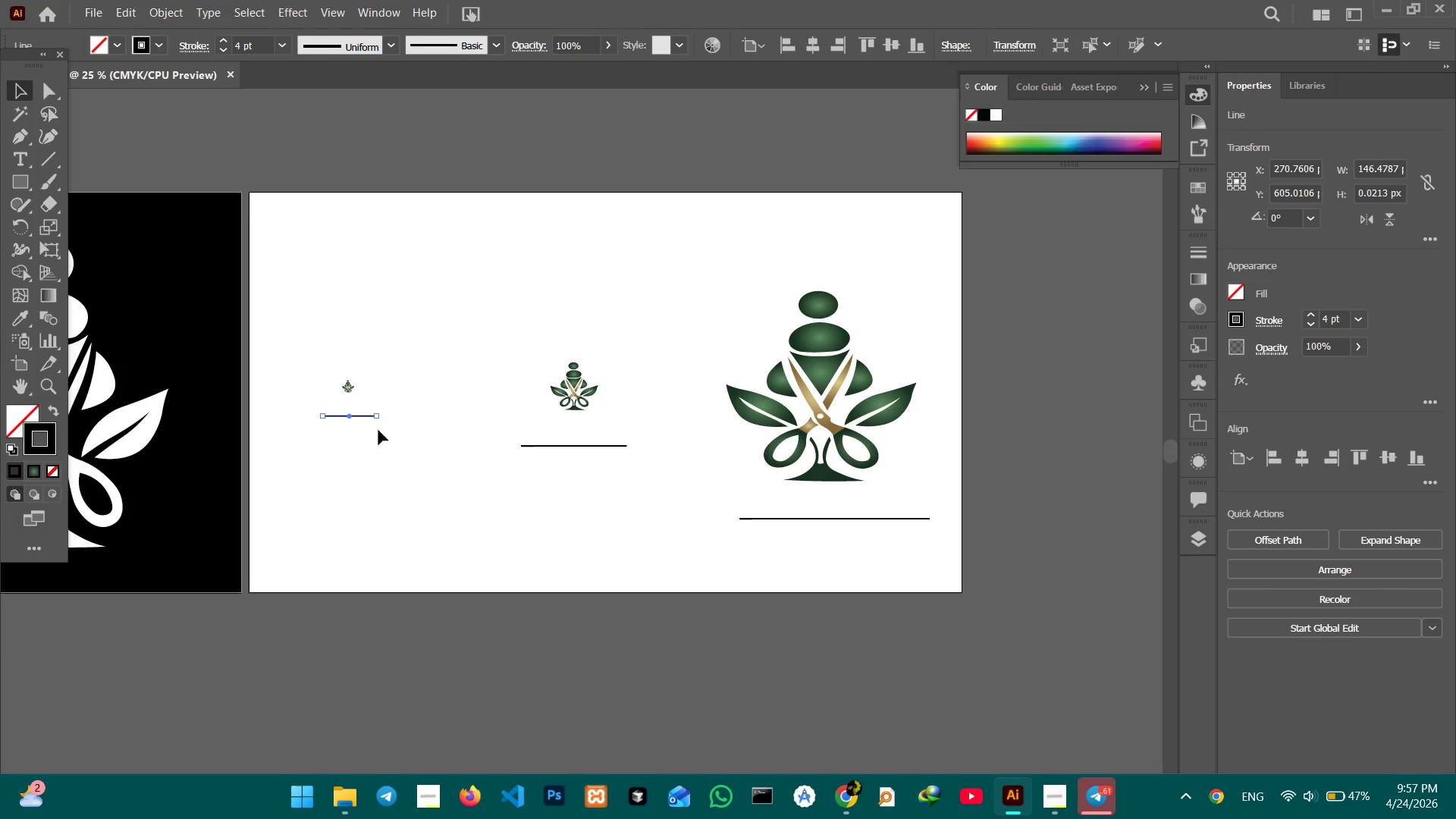 
left_click([24, 162])
 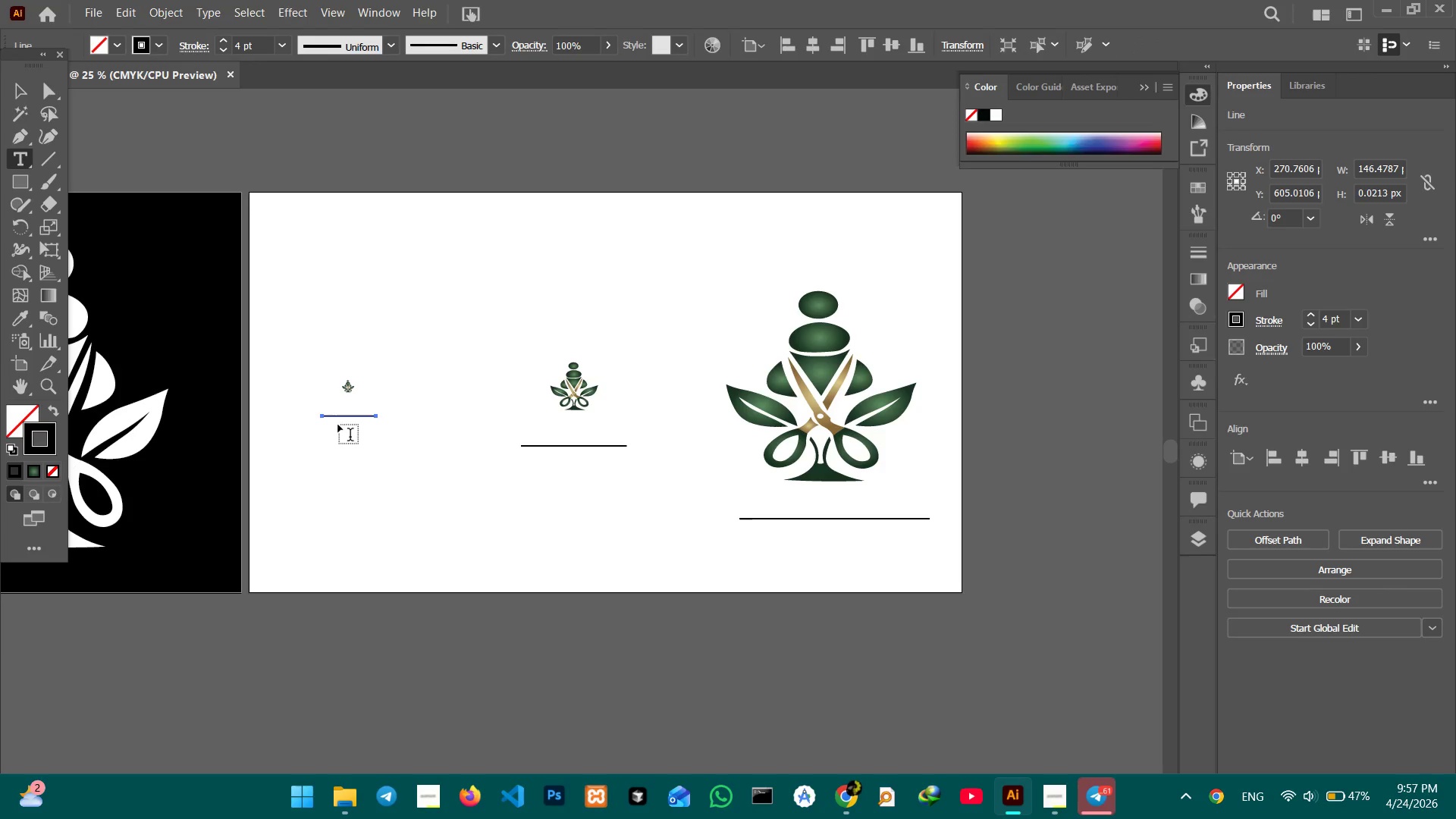 
left_click([338, 425])
 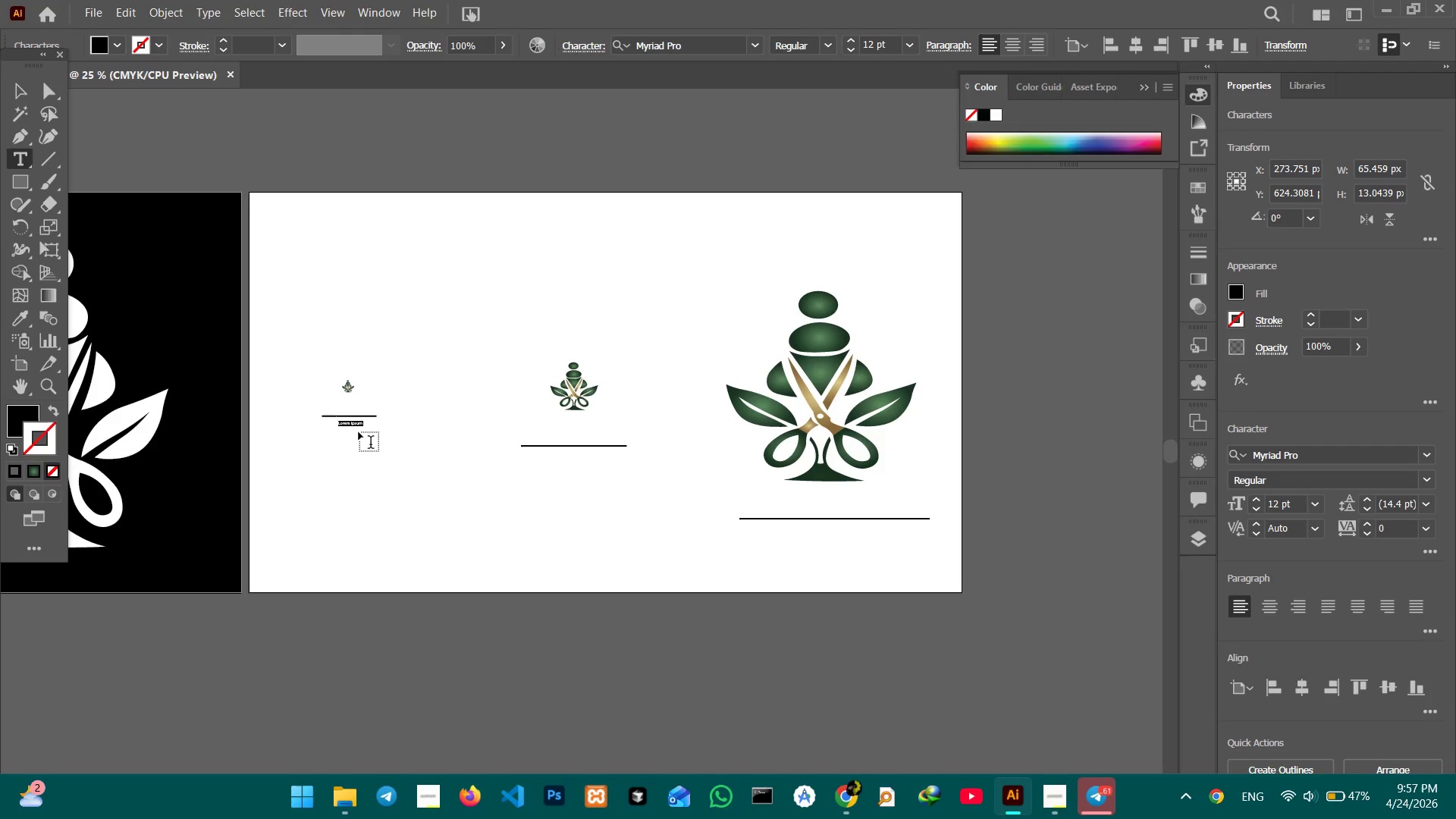 
type(32px)
 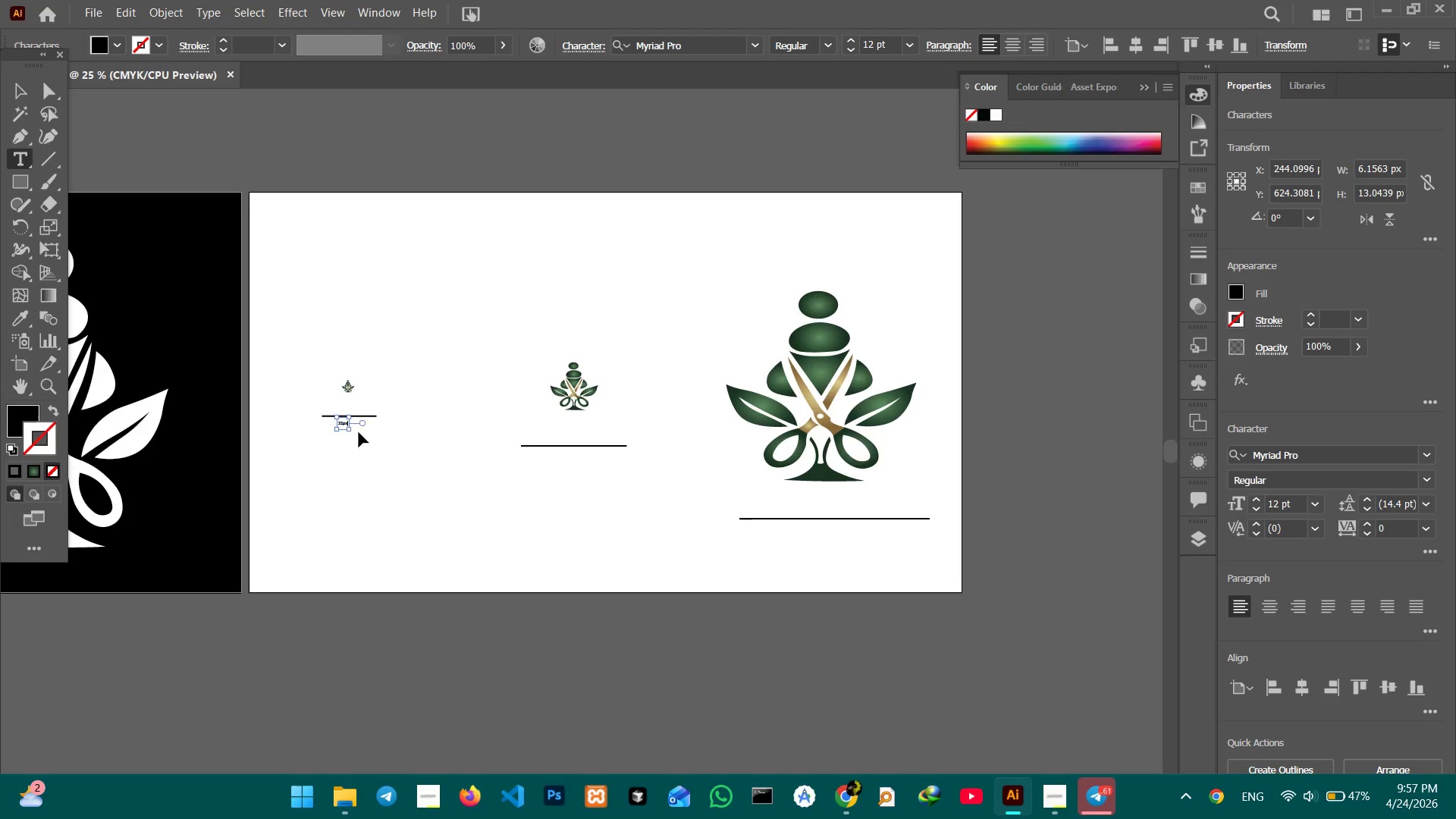 
key(Control+Equal)
 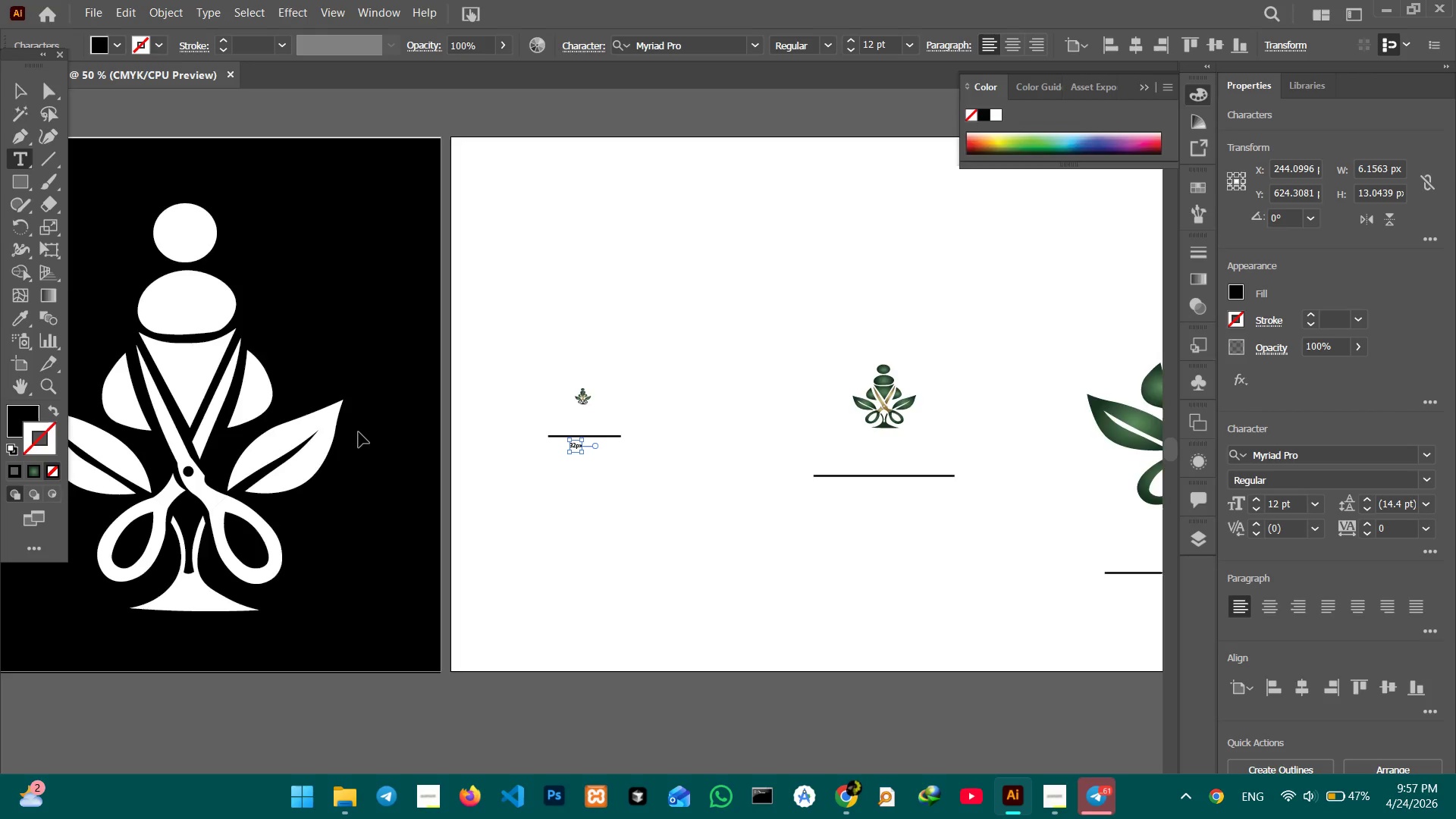 
key(Control+Equal)
 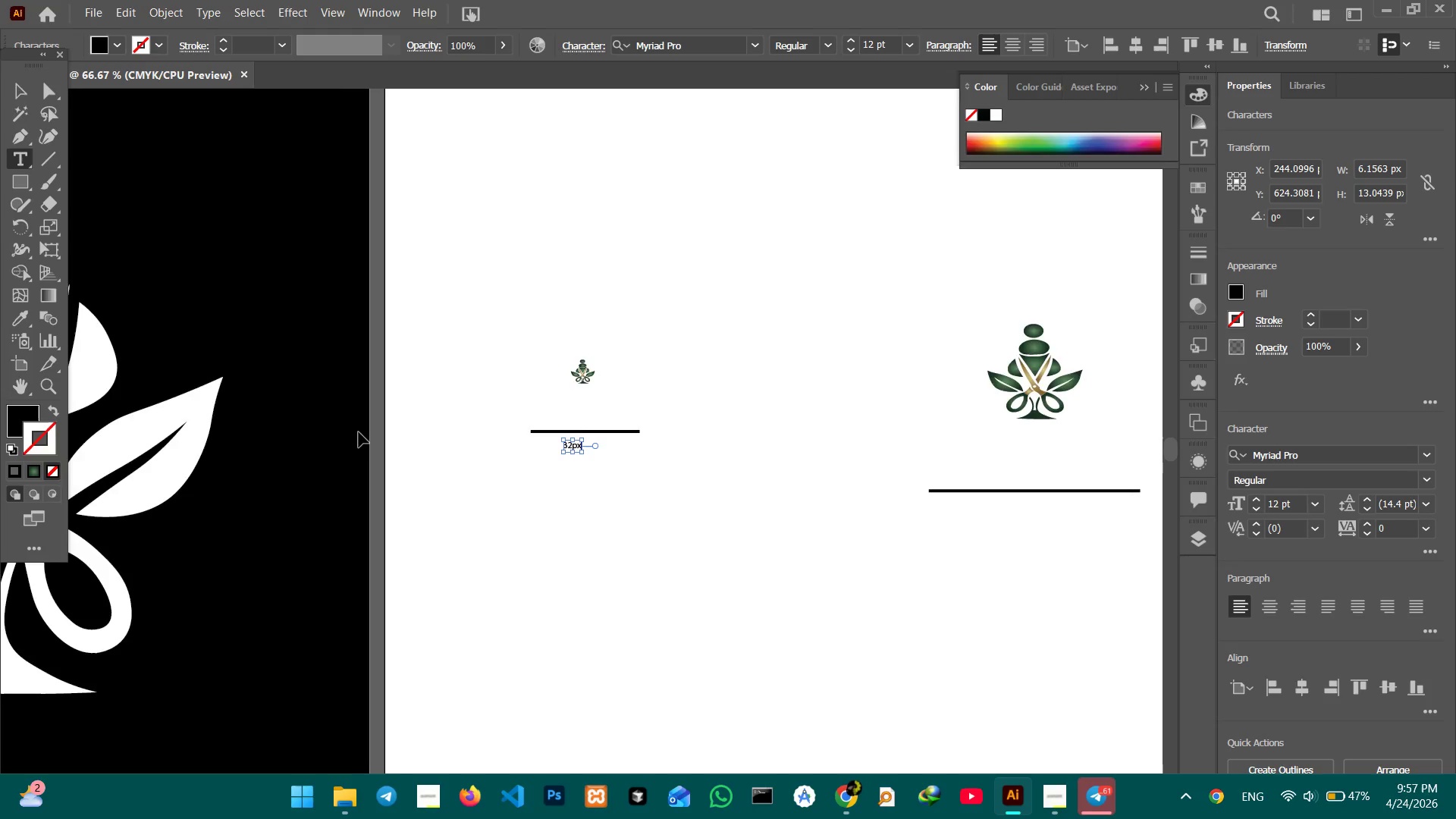 
key(Control+Equal)
 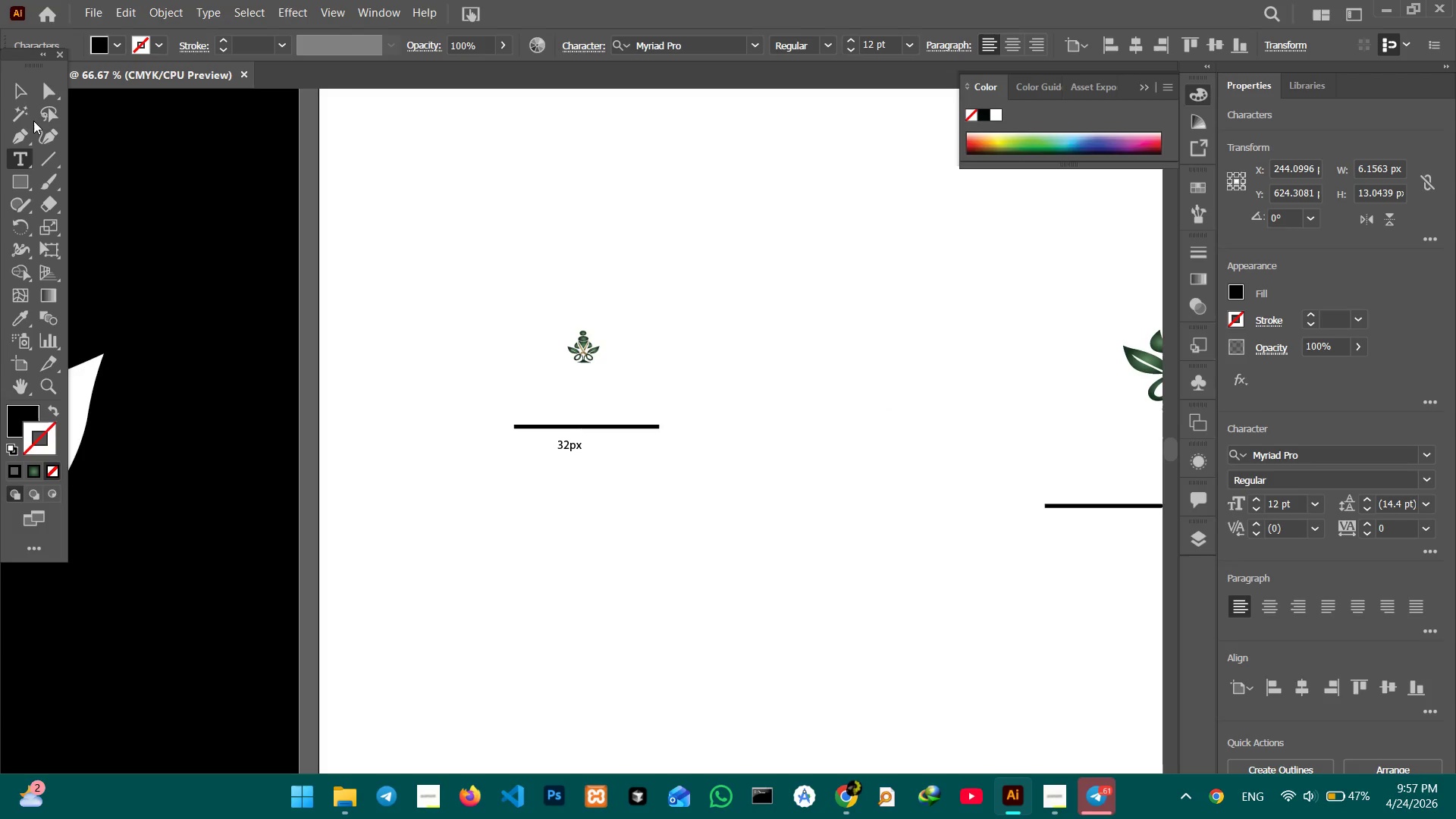 
left_click([15, 92])
 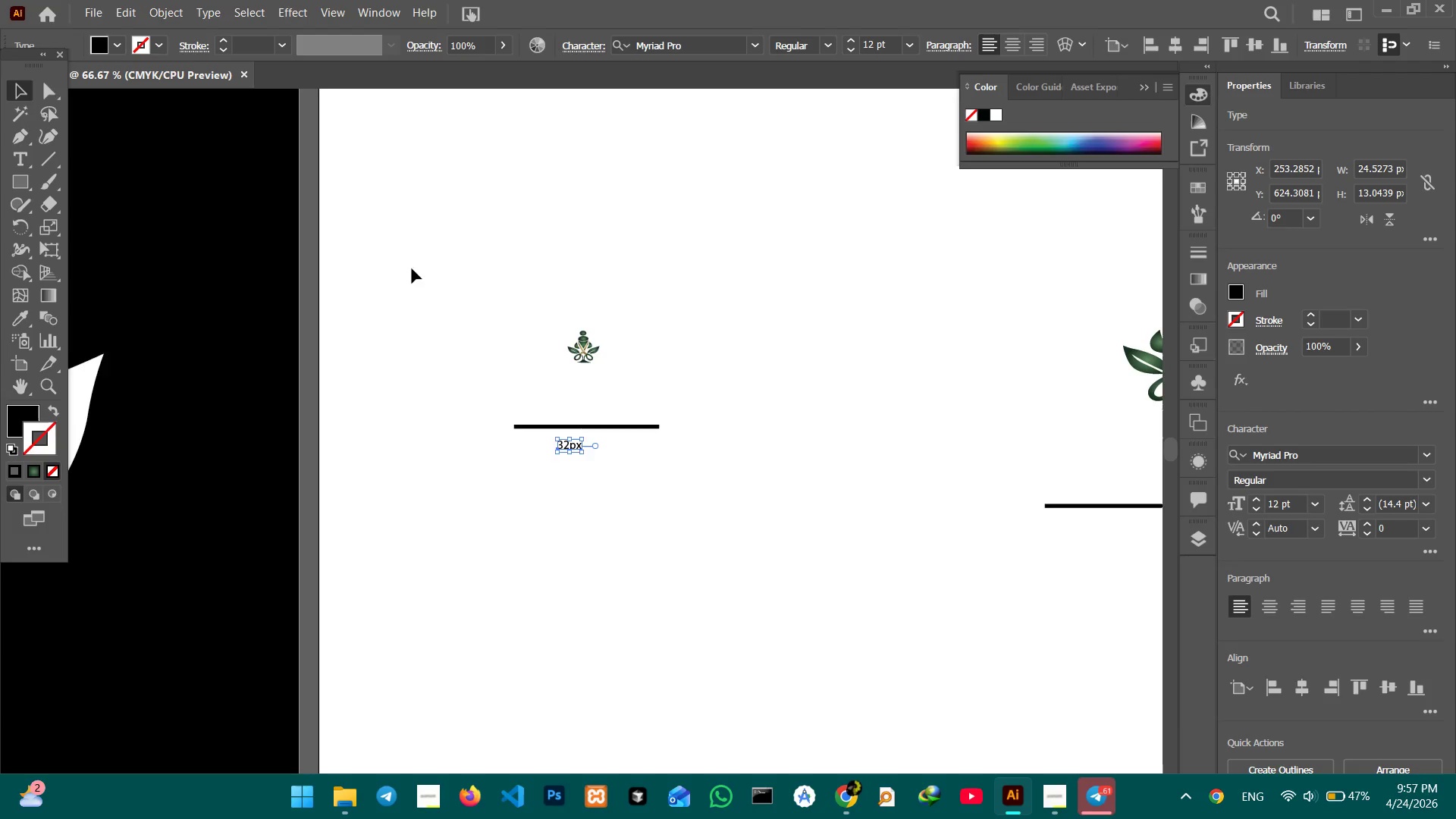 
hold_key(key=Space, duration=0.7)
 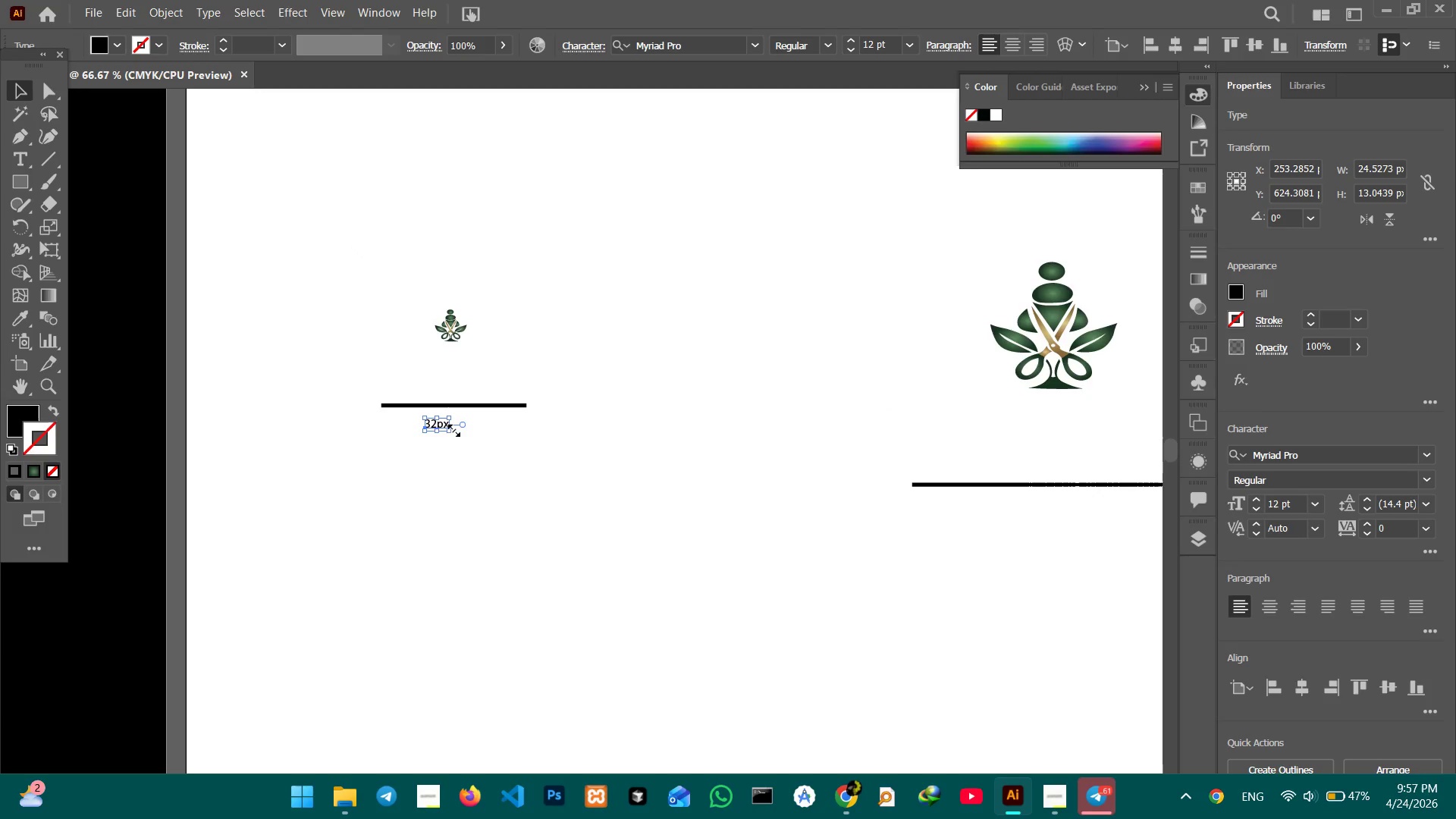 
left_click_drag(start_coordinate=[412, 268], to_coordinate=[278, 247])
 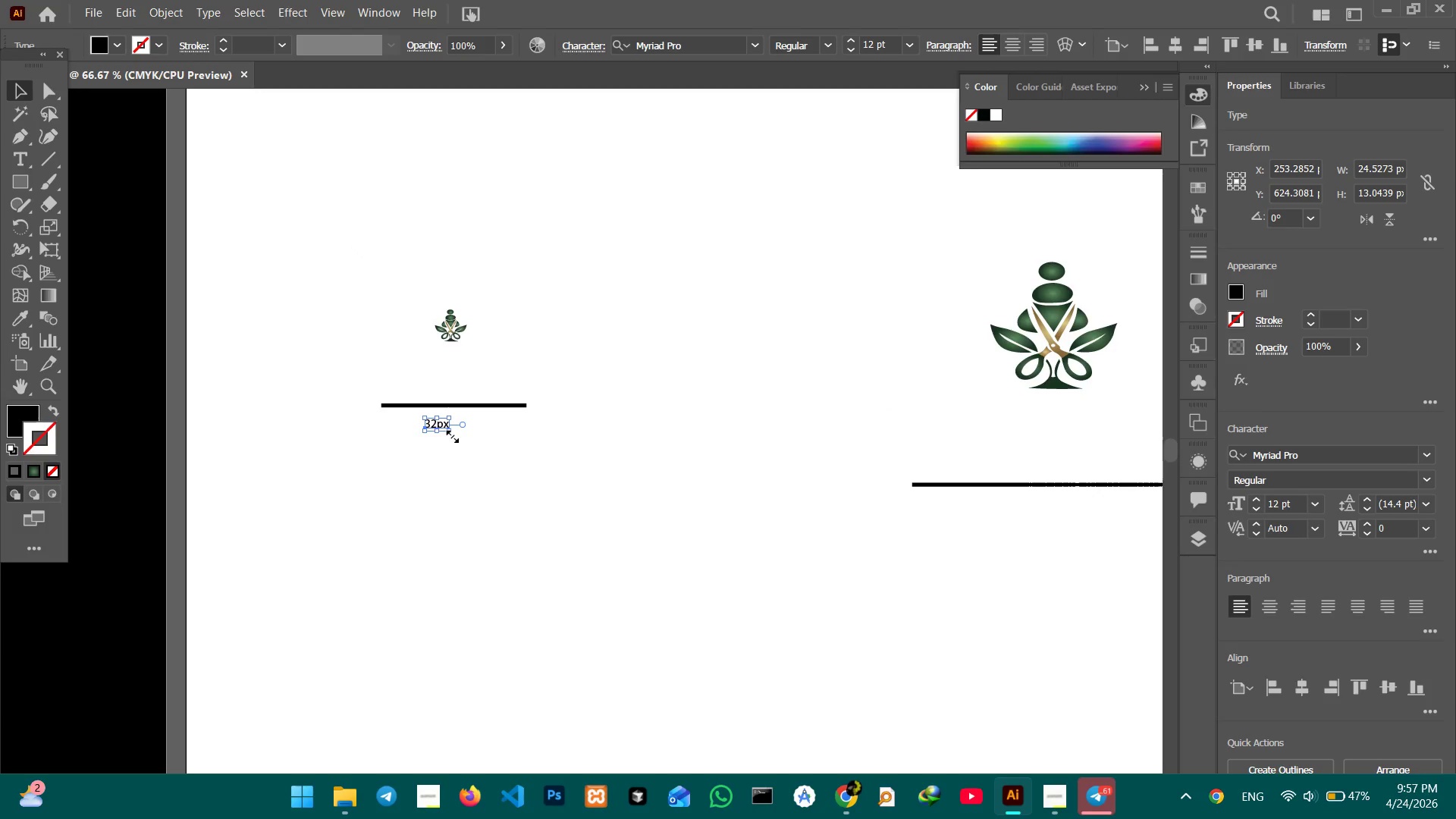 
hold_key(key=ShiftLeft, duration=1.36)
left_click_drag(start_coordinate=[438, 435], to_coordinate=[447, 466])
 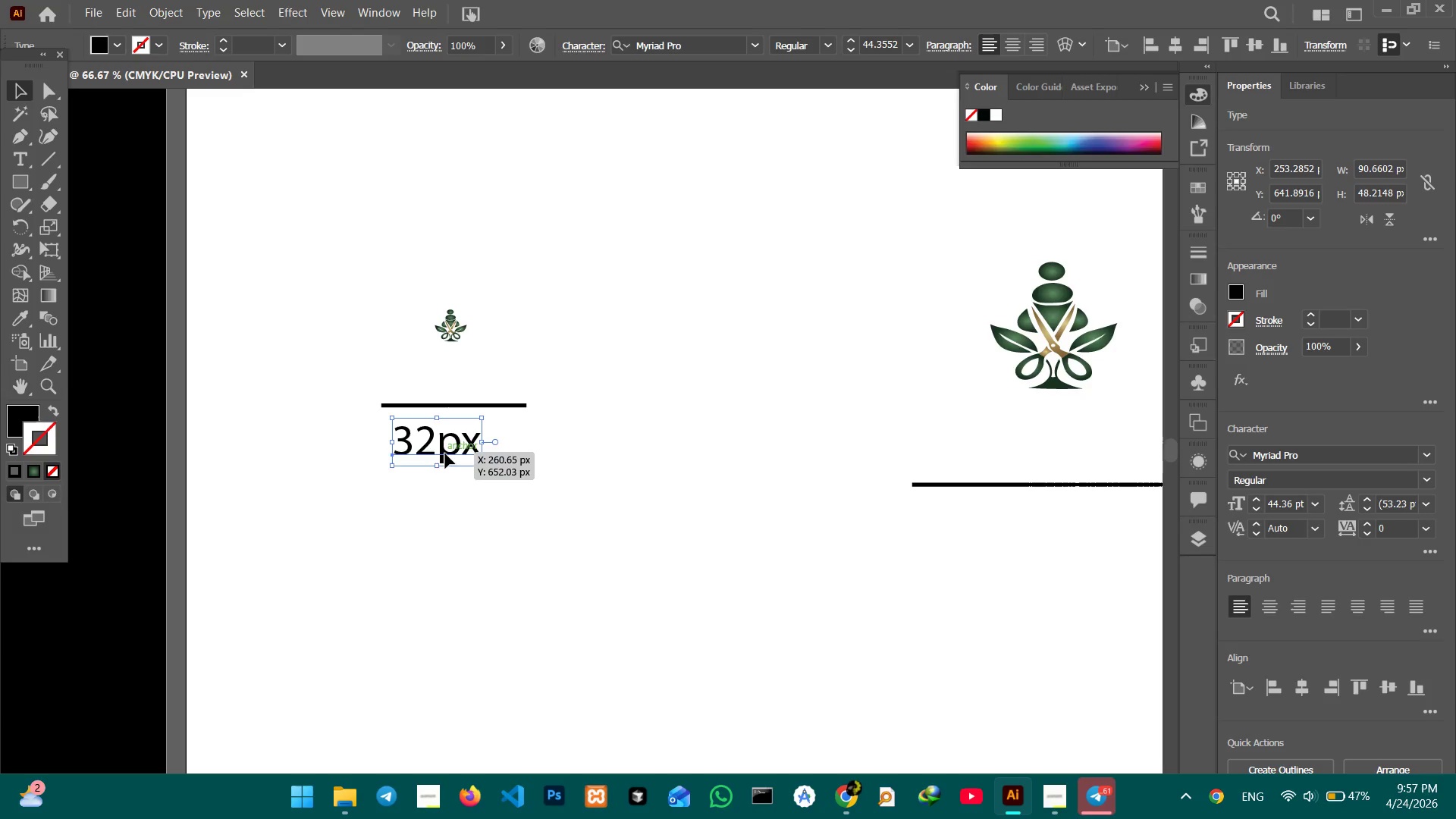 
left_click_drag(start_coordinate=[445, 453], to_coordinate=[474, 450])
 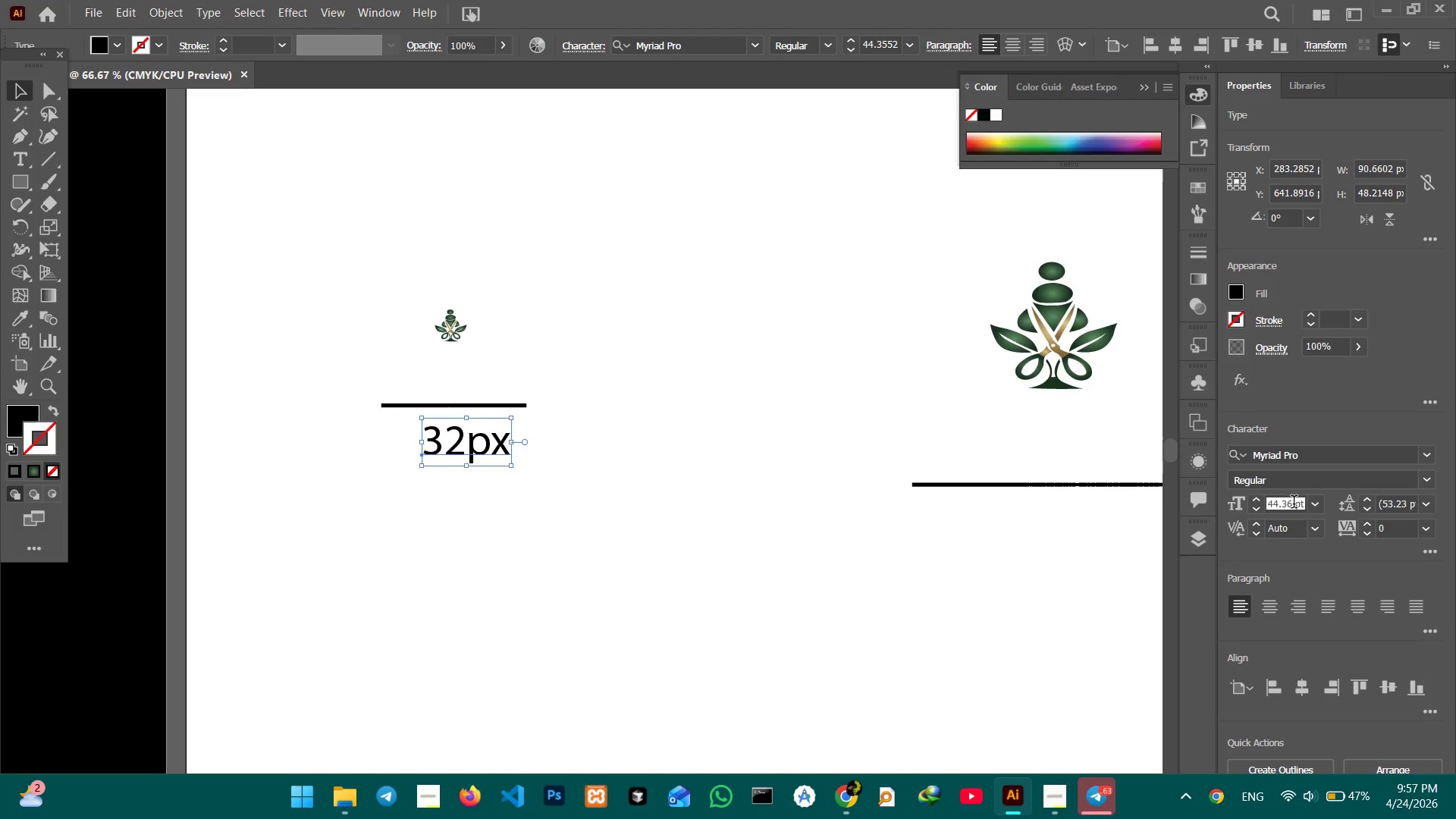 
double_click([1294, 504])
 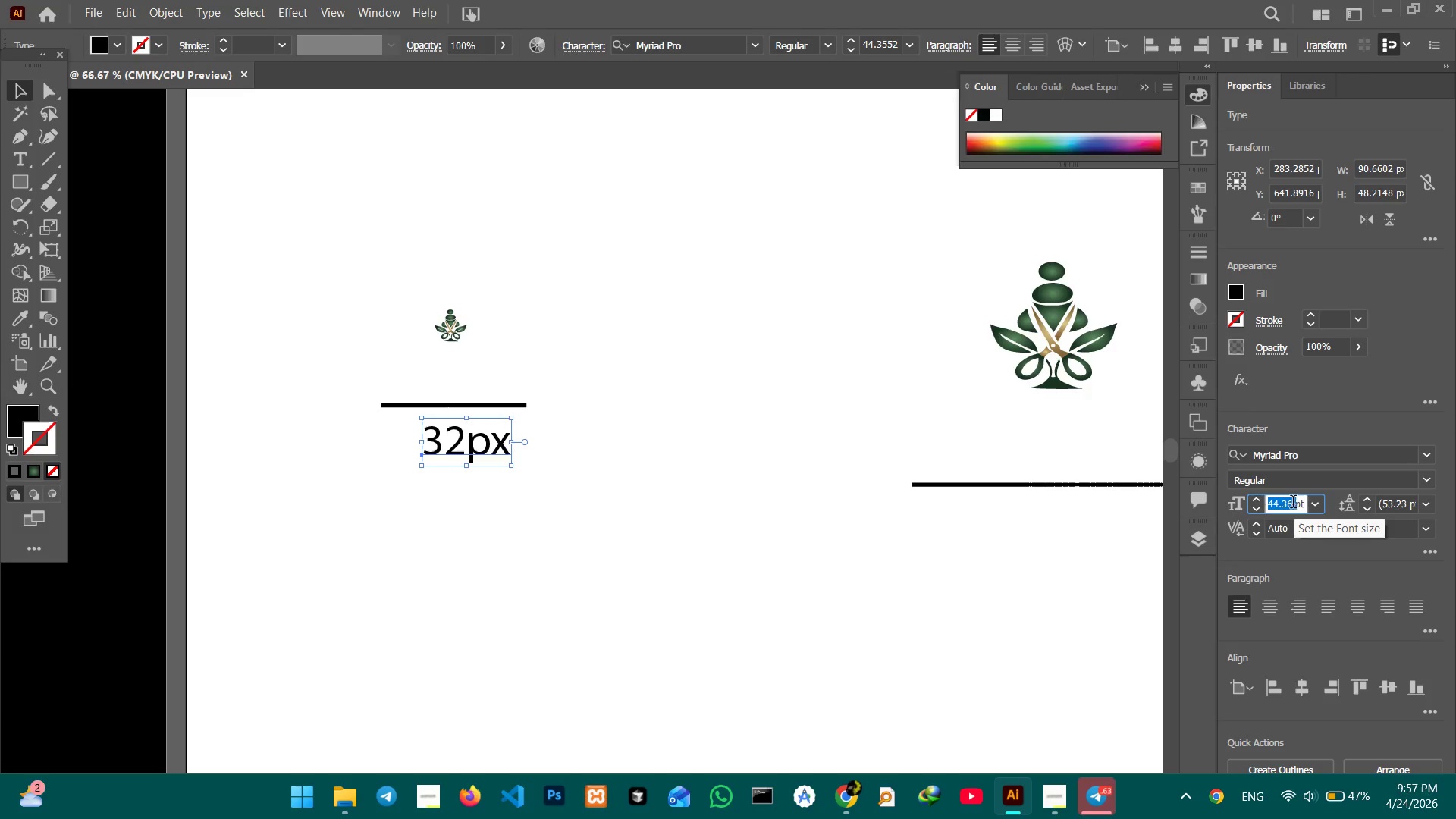 
key(Numpad4)
 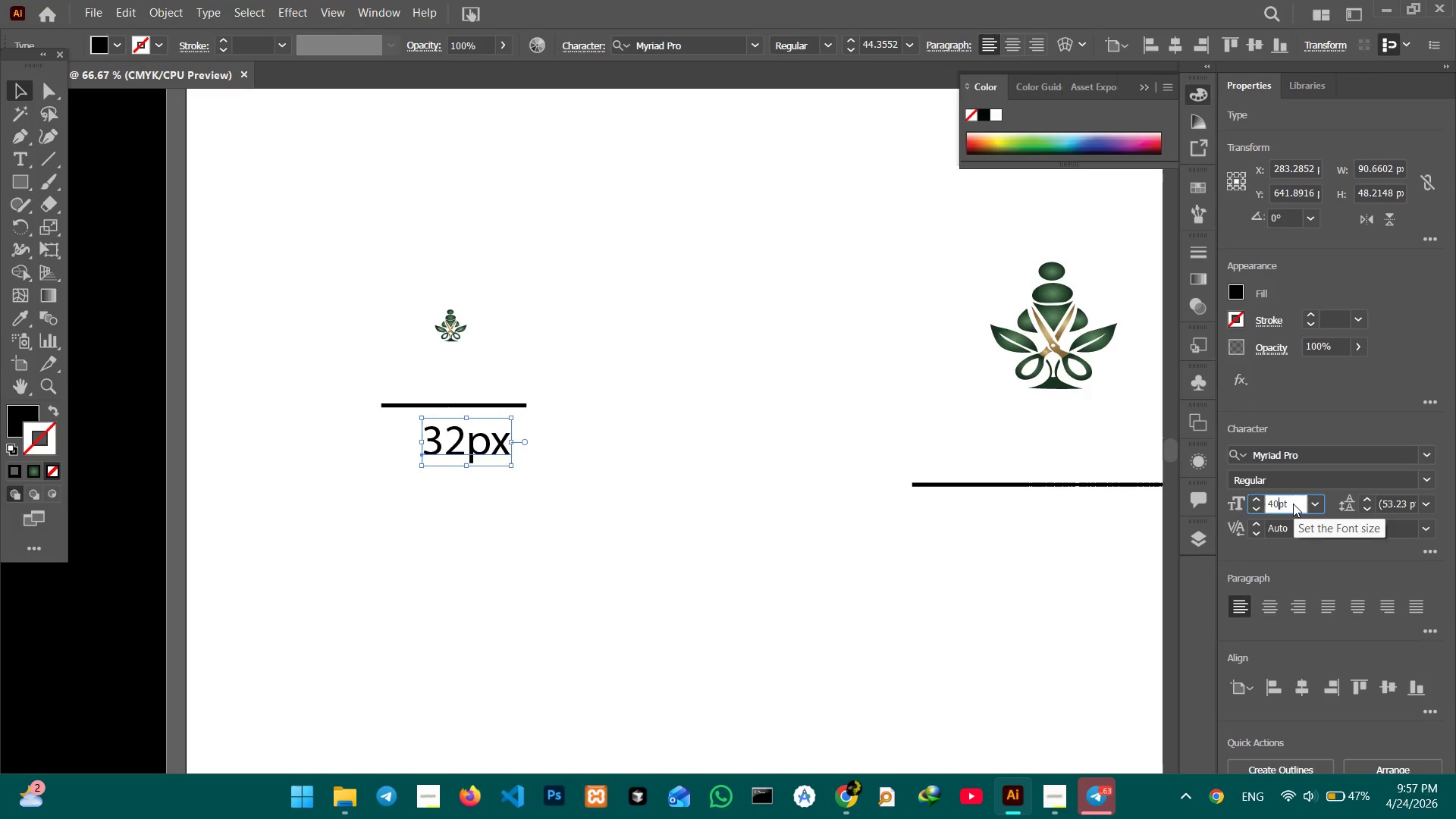 
key(Numpad0)
 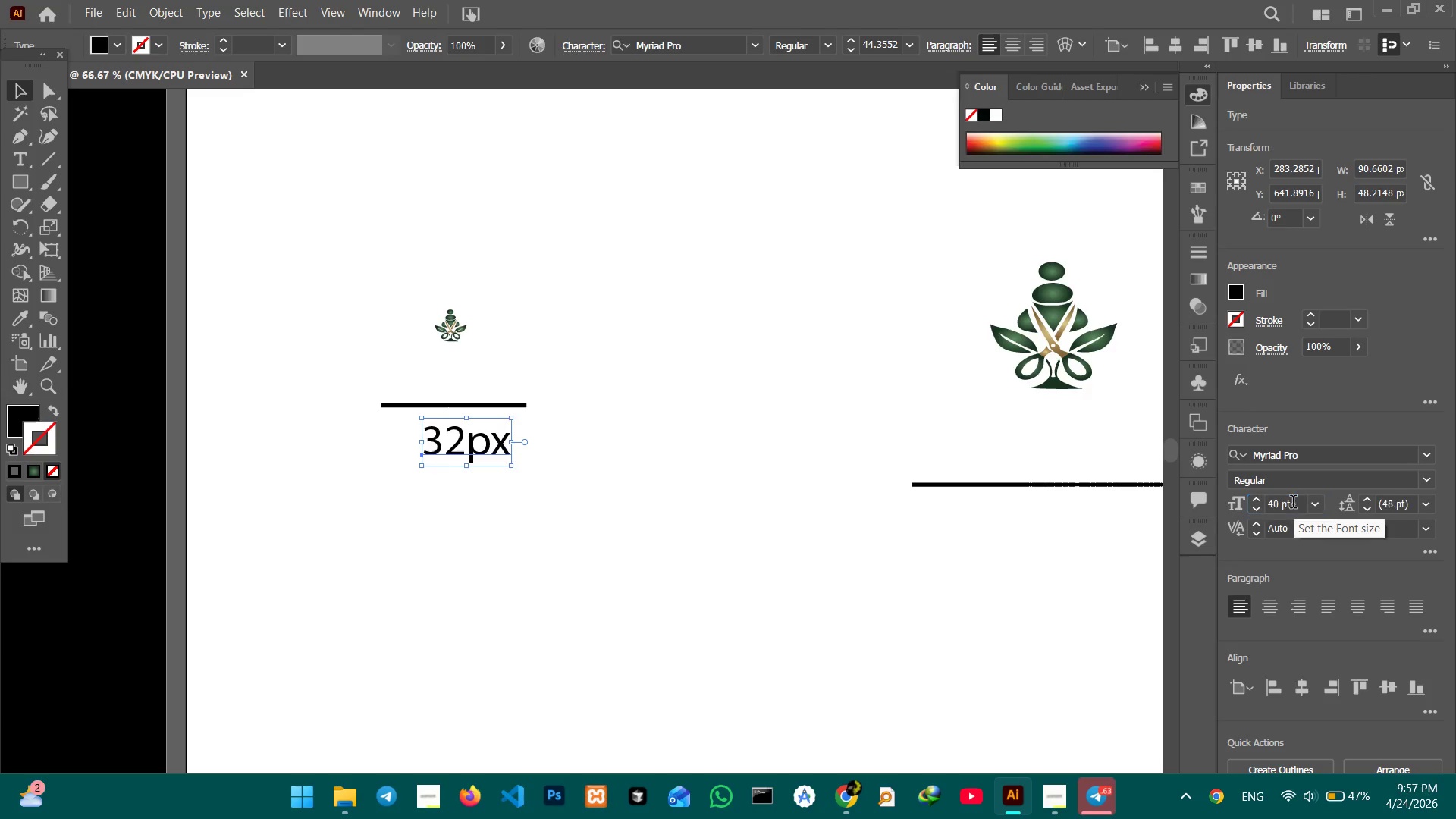 
key(Enter)
 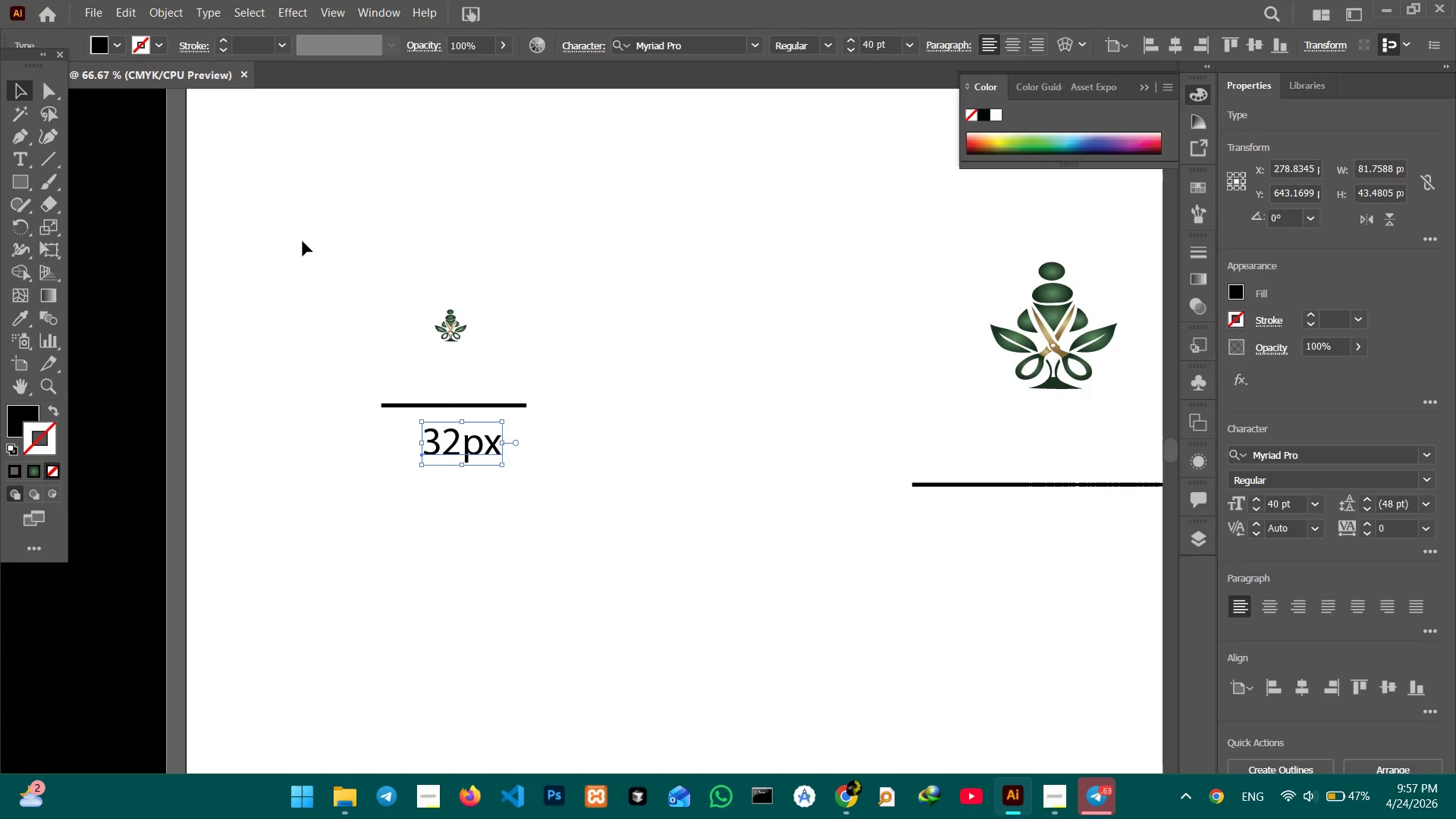 
left_click_drag(start_coordinate=[306, 242], to_coordinate=[532, 500])
 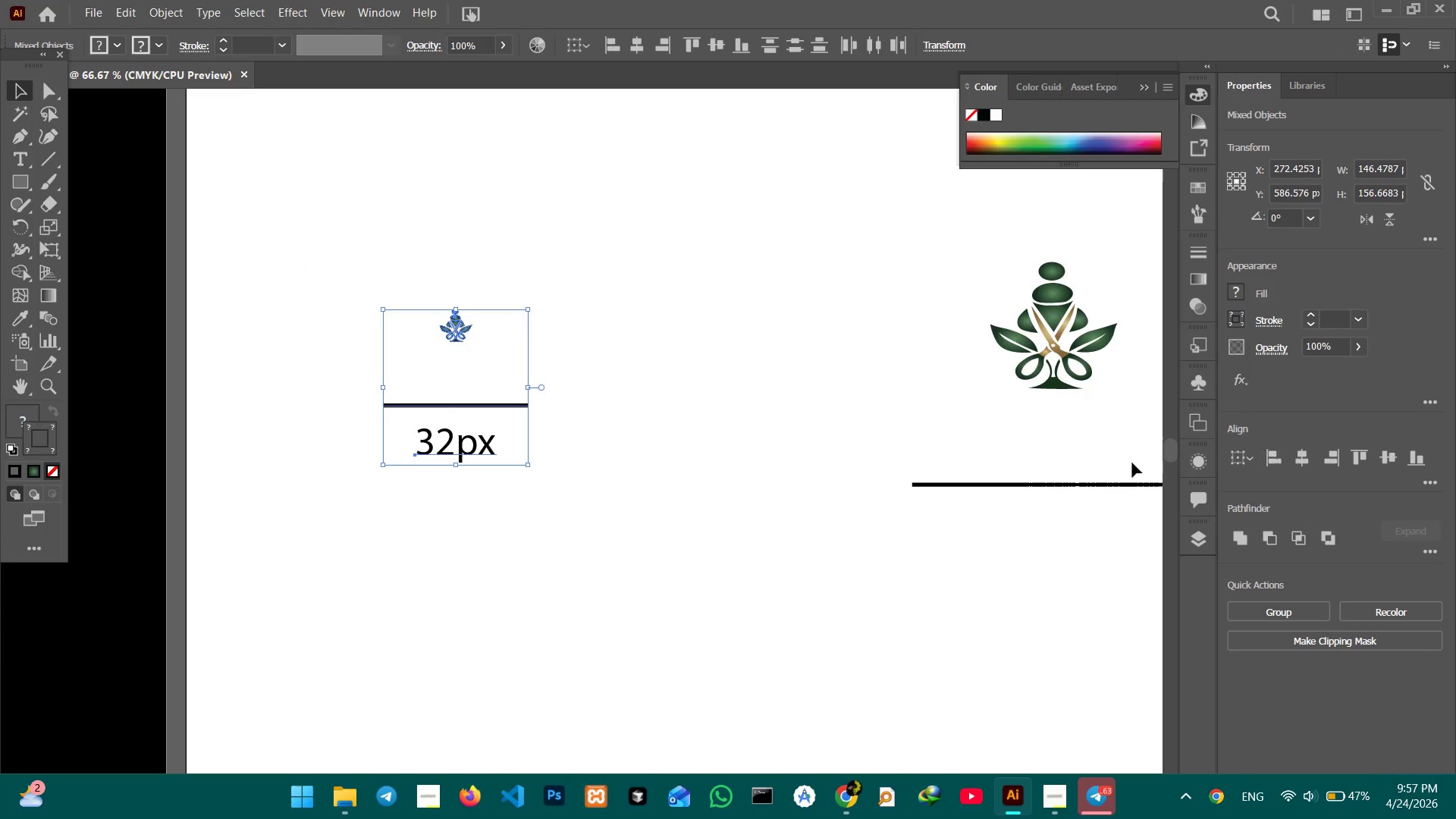 
key(Control+ControlLeft)
 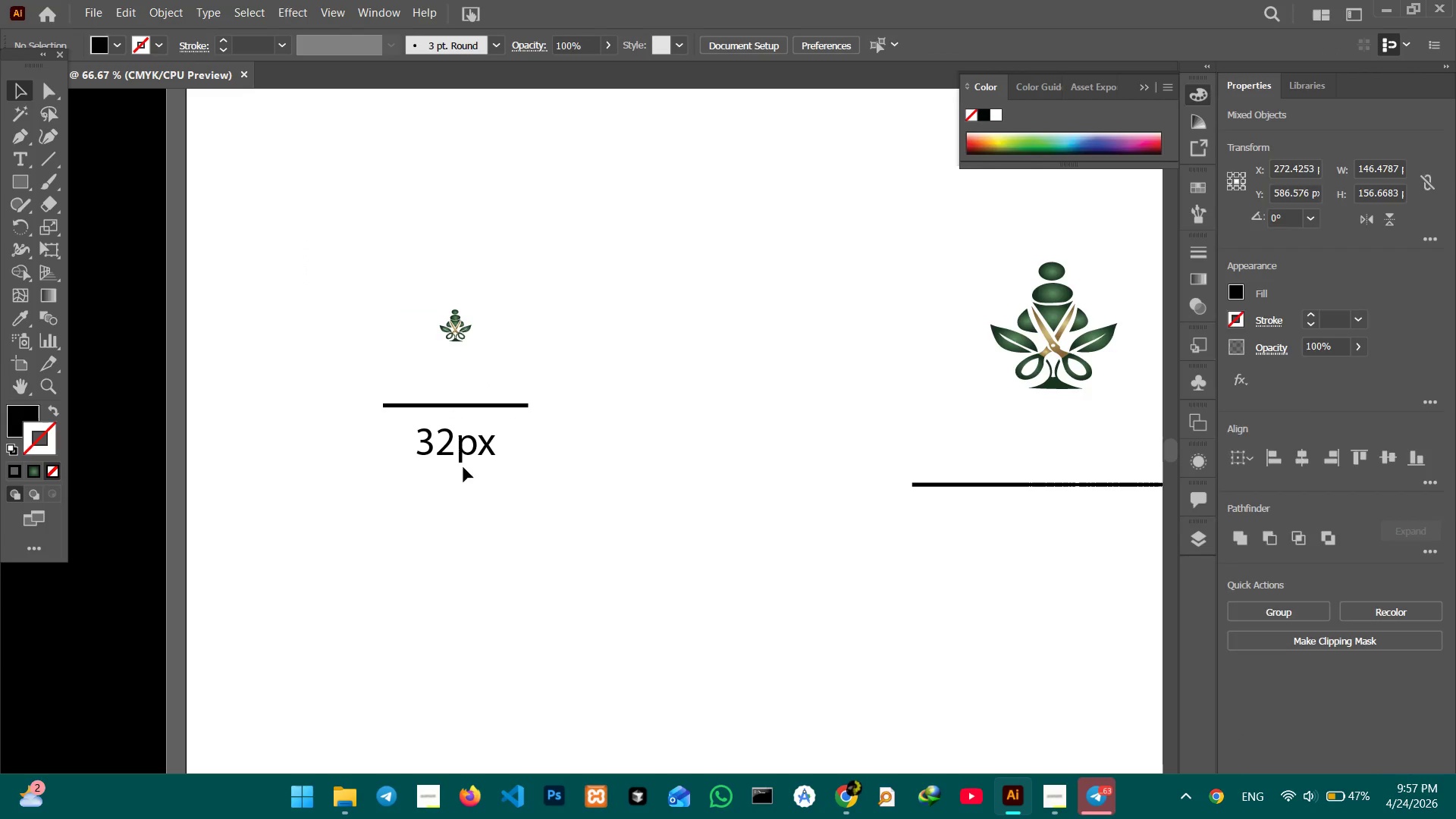 
double_click([463, 461])
 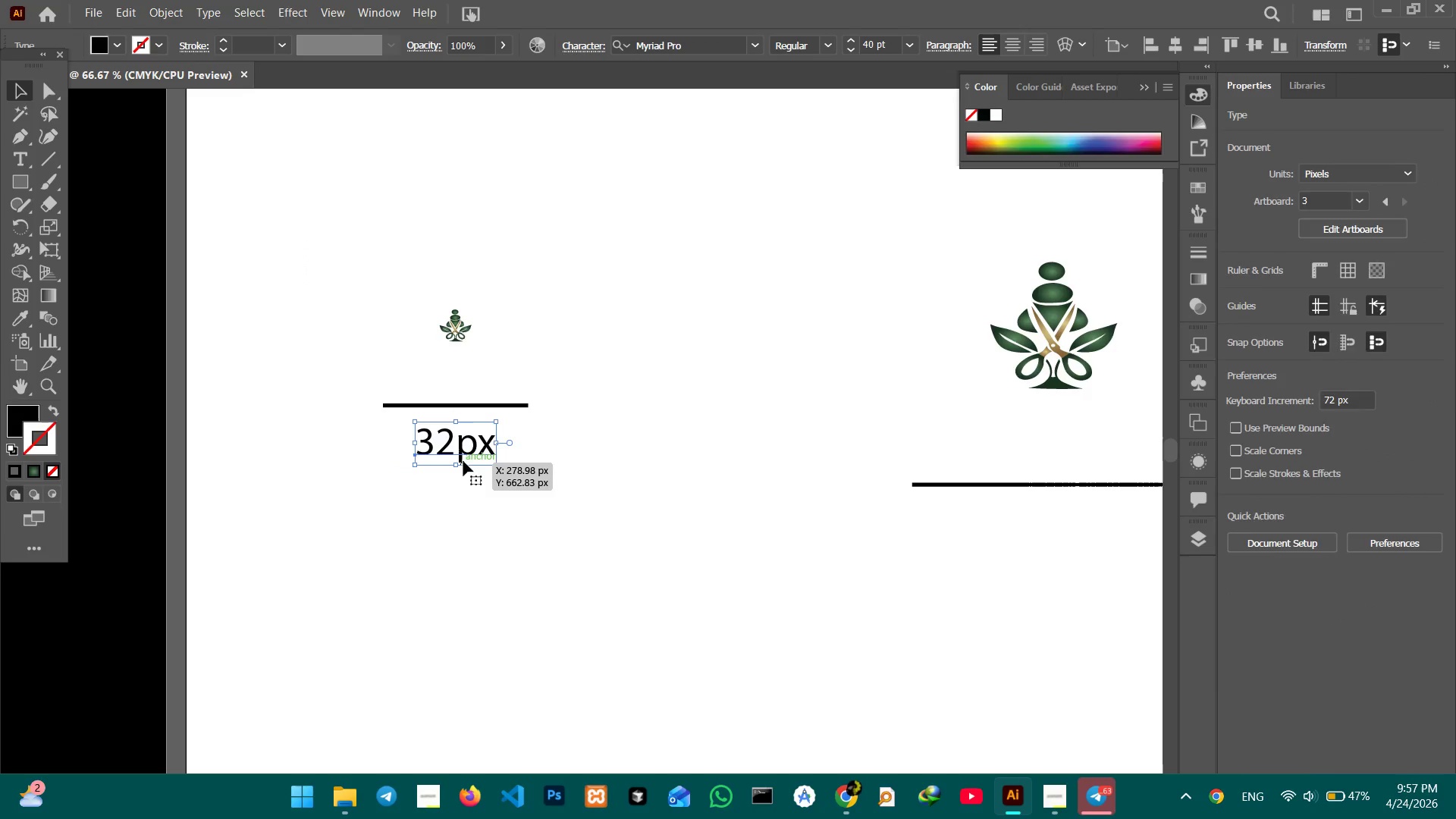 
key(Control+C)
 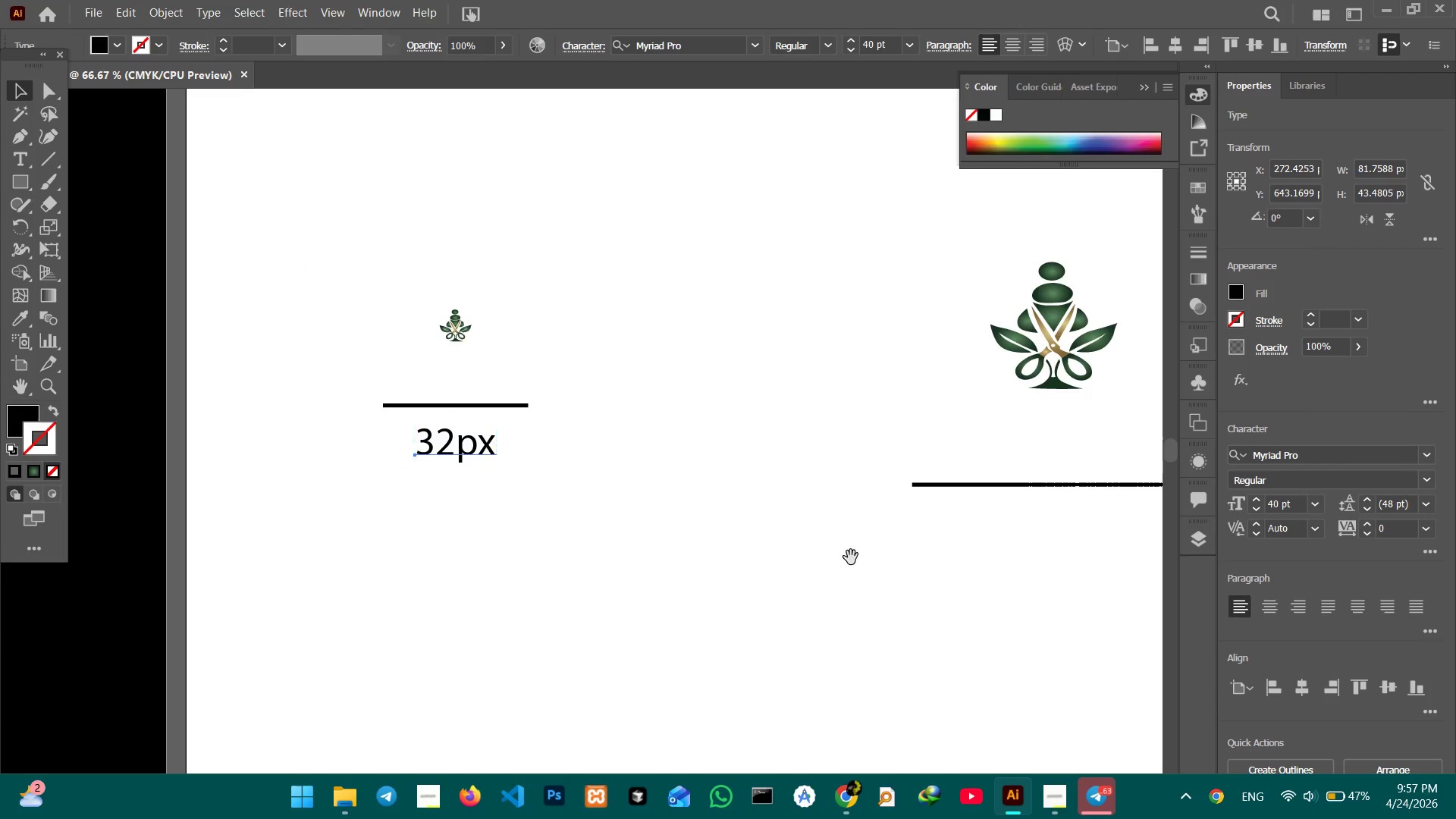 
hold_key(key=Space, duration=0.95)
 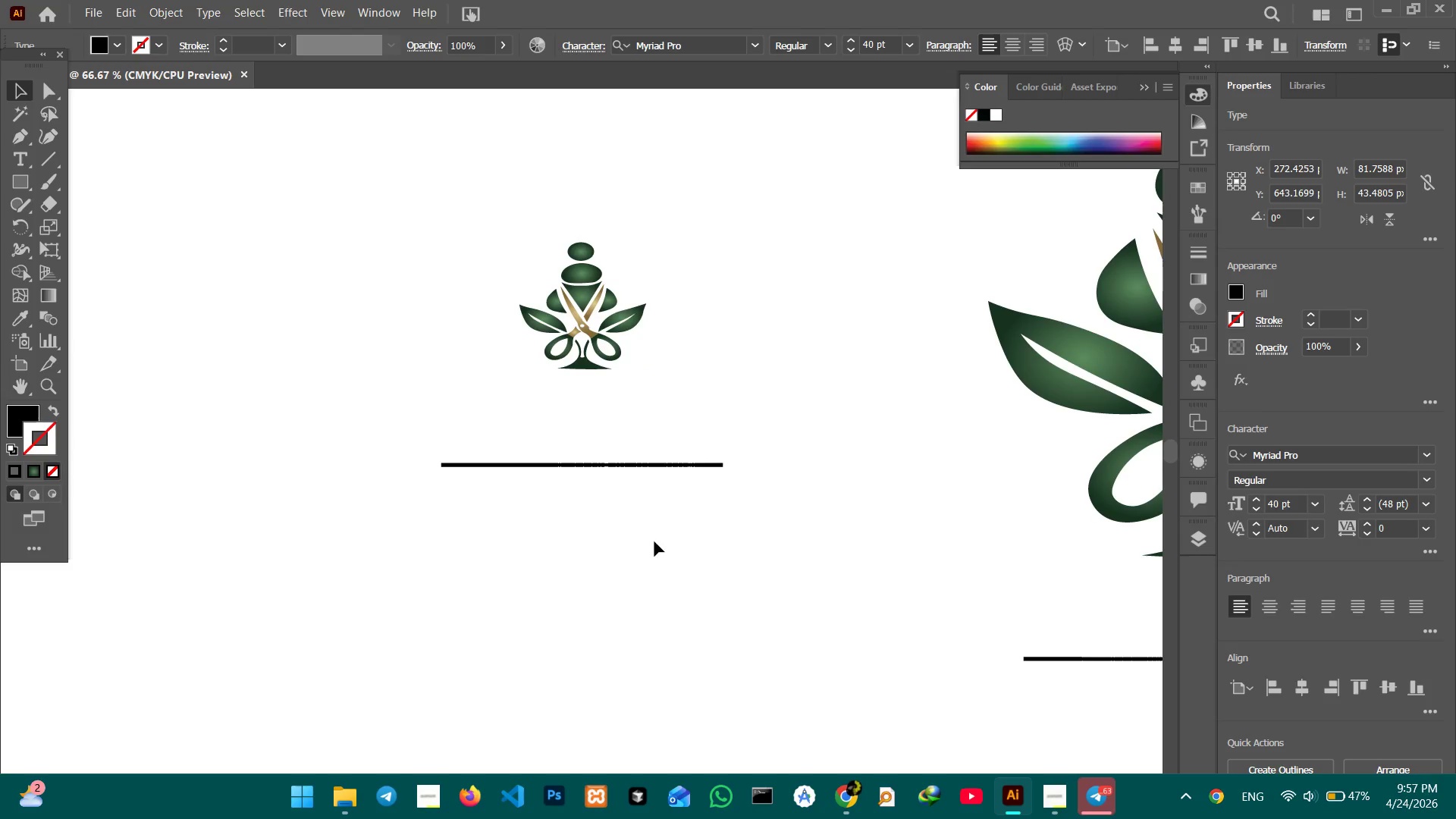 
left_click_drag(start_coordinate=[851, 557], to_coordinate=[431, 540])
 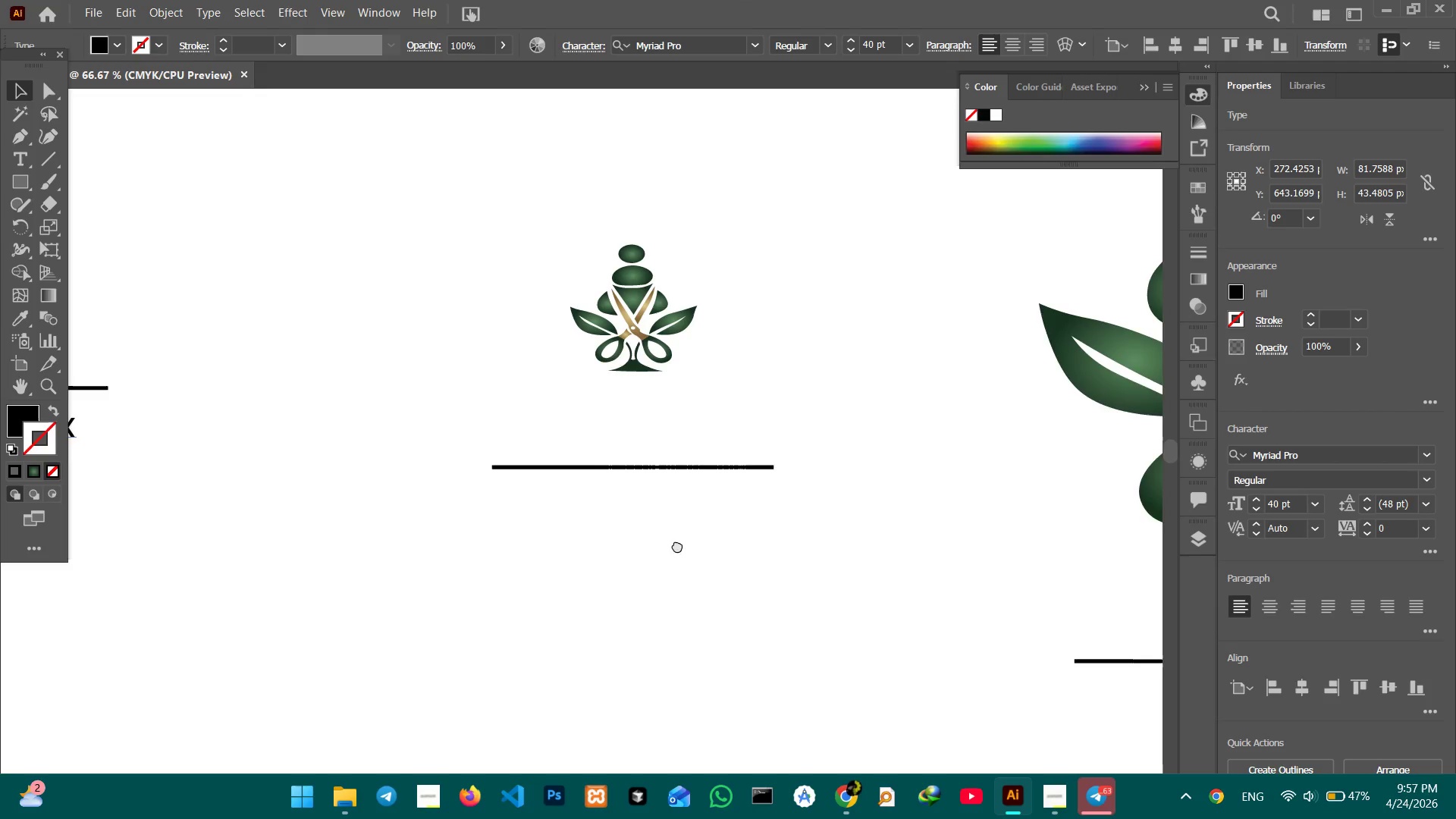 
left_click_drag(start_coordinate=[706, 547], to_coordinate=[654, 544])
 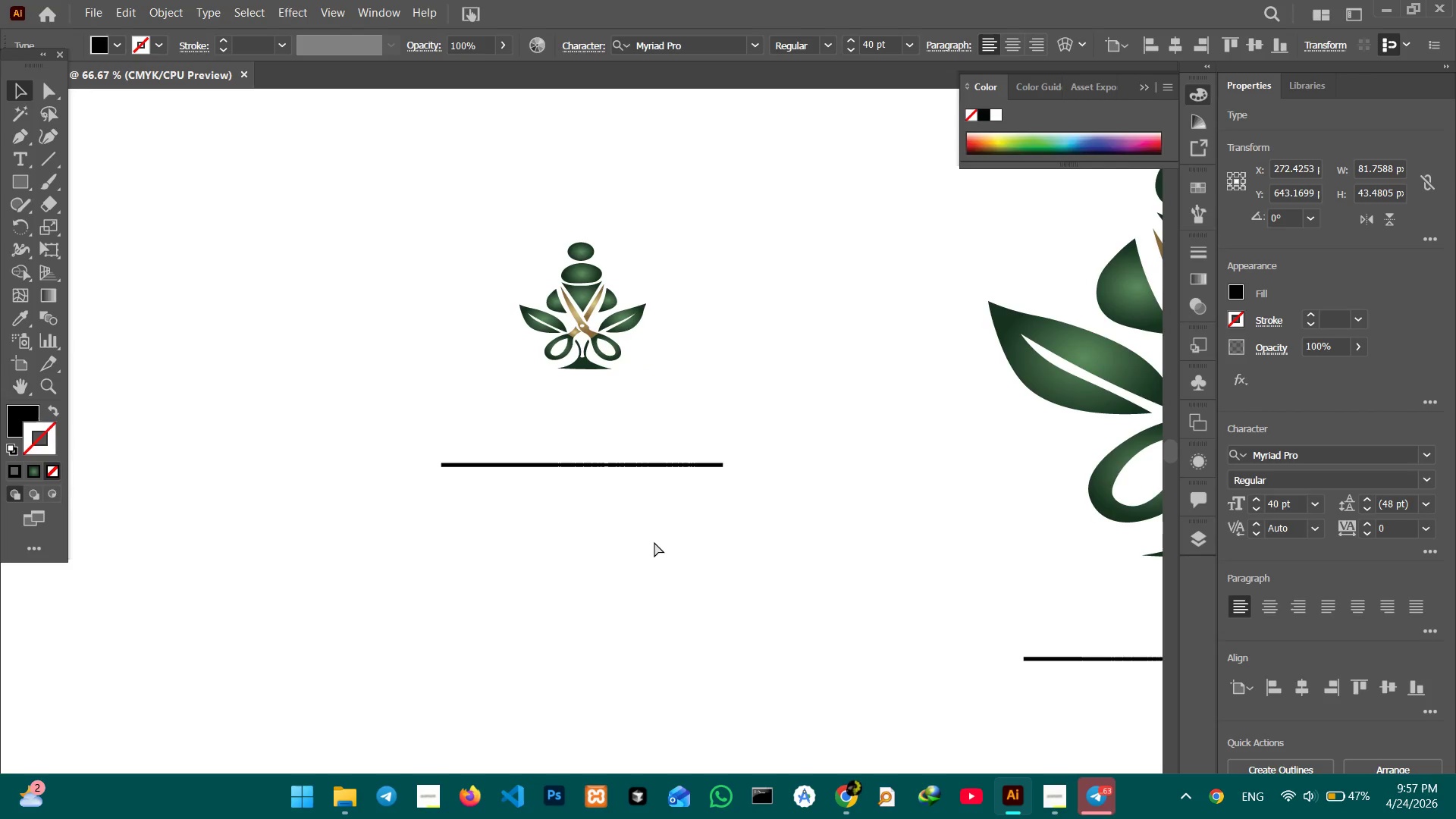 
key(Control+V)
 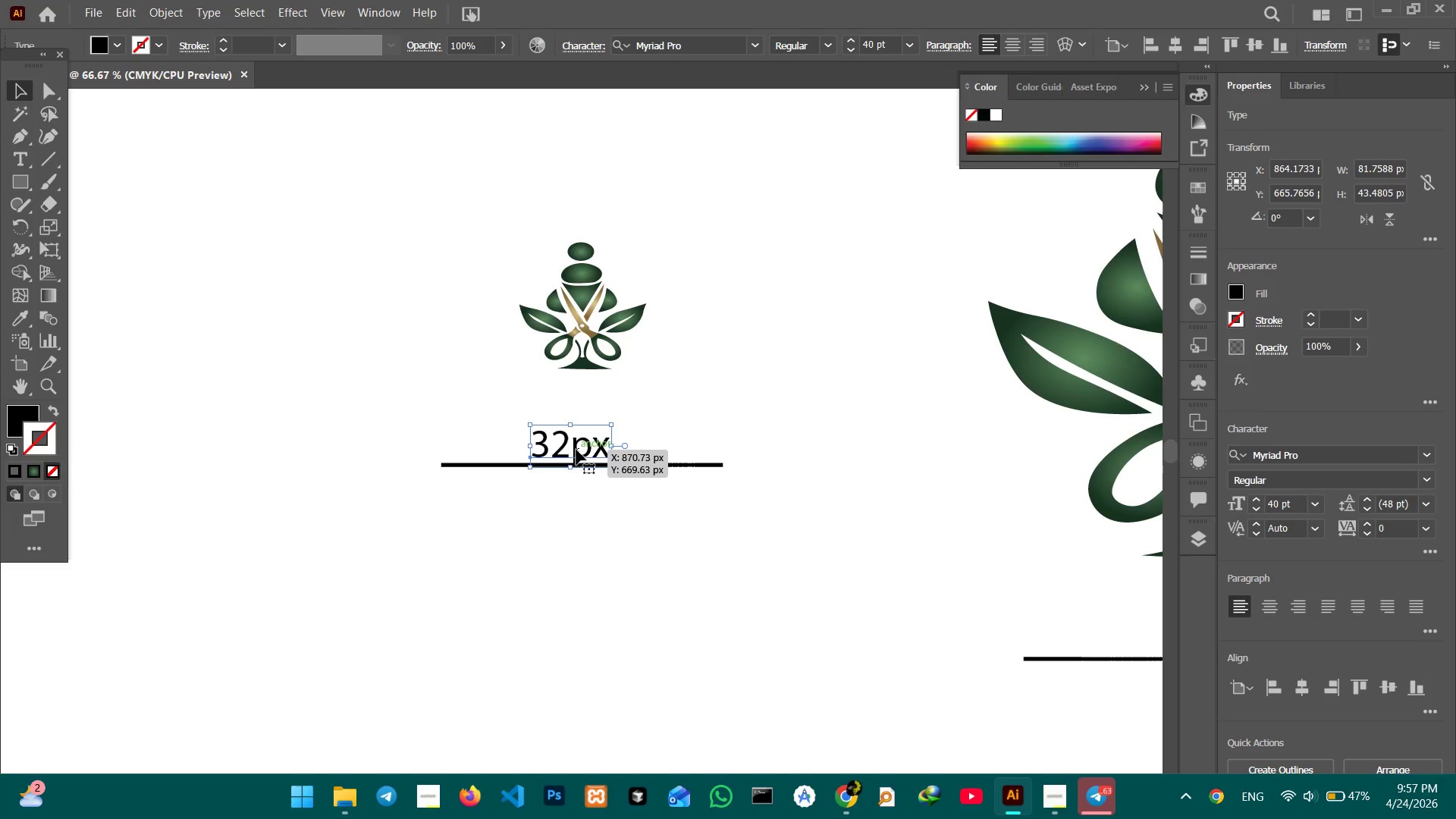 
left_click_drag(start_coordinate=[576, 450], to_coordinate=[583, 522])
 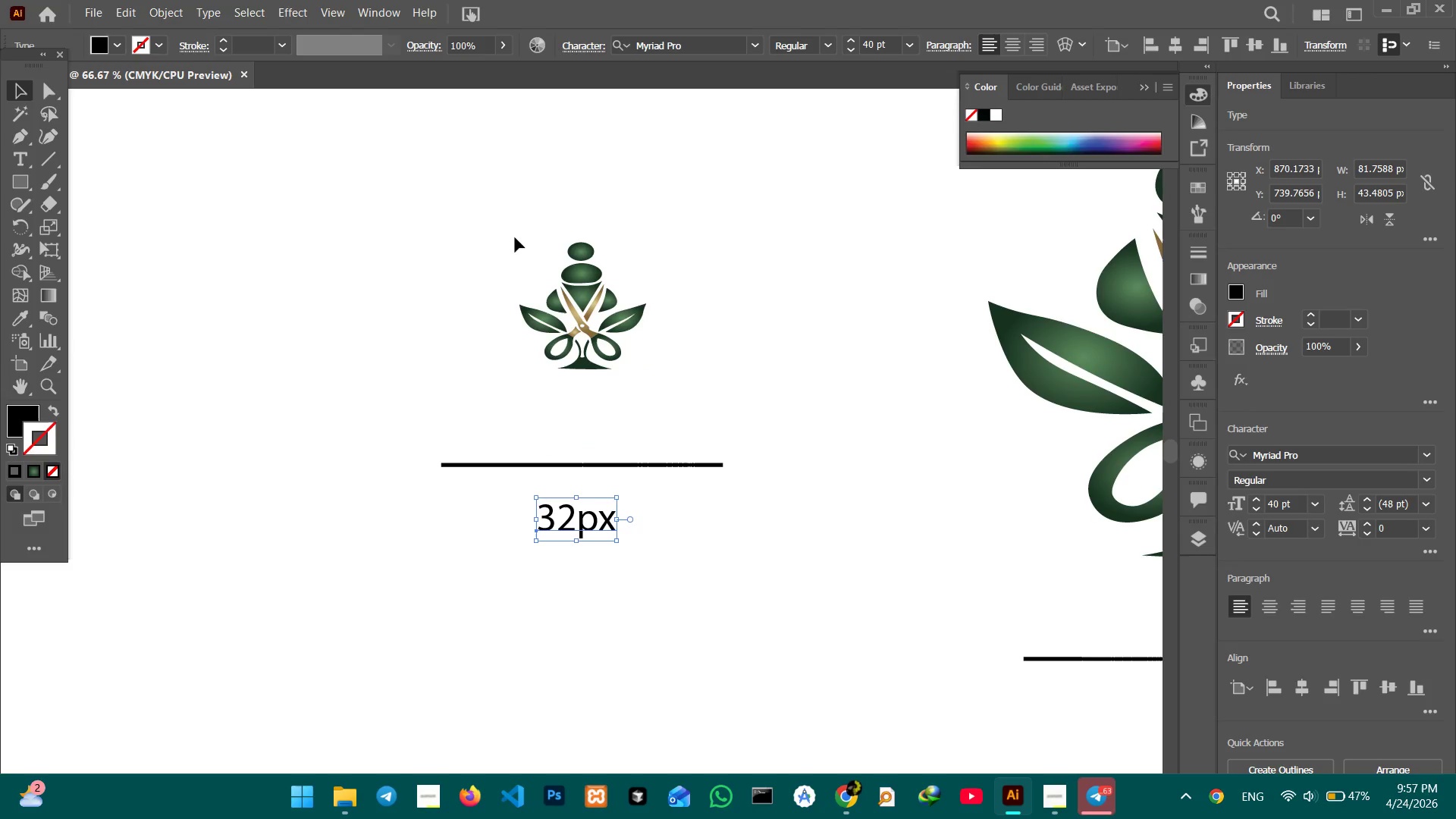 
left_click_drag(start_coordinate=[510, 226], to_coordinate=[636, 571])
 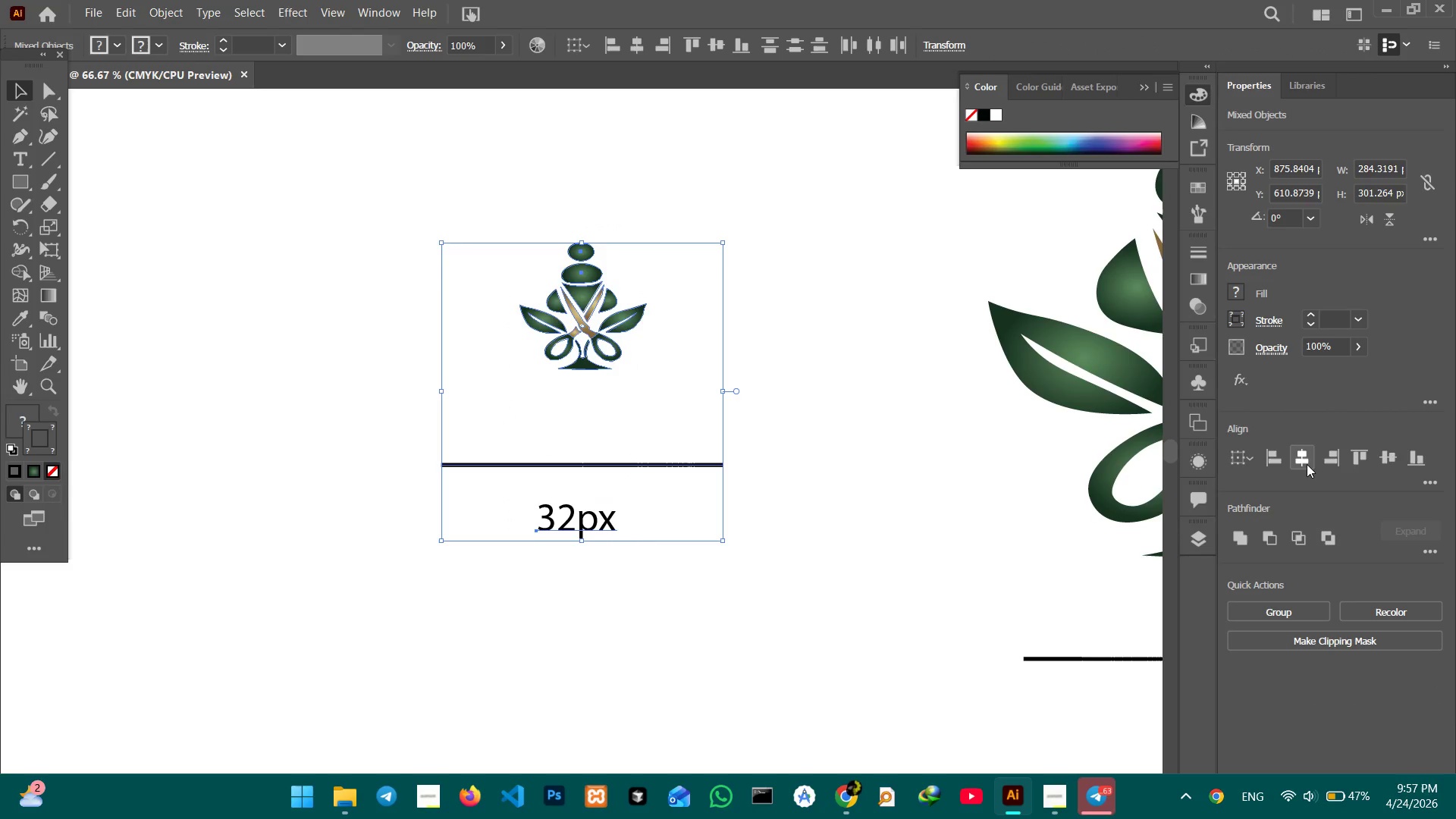 
left_click([1307, 464])
 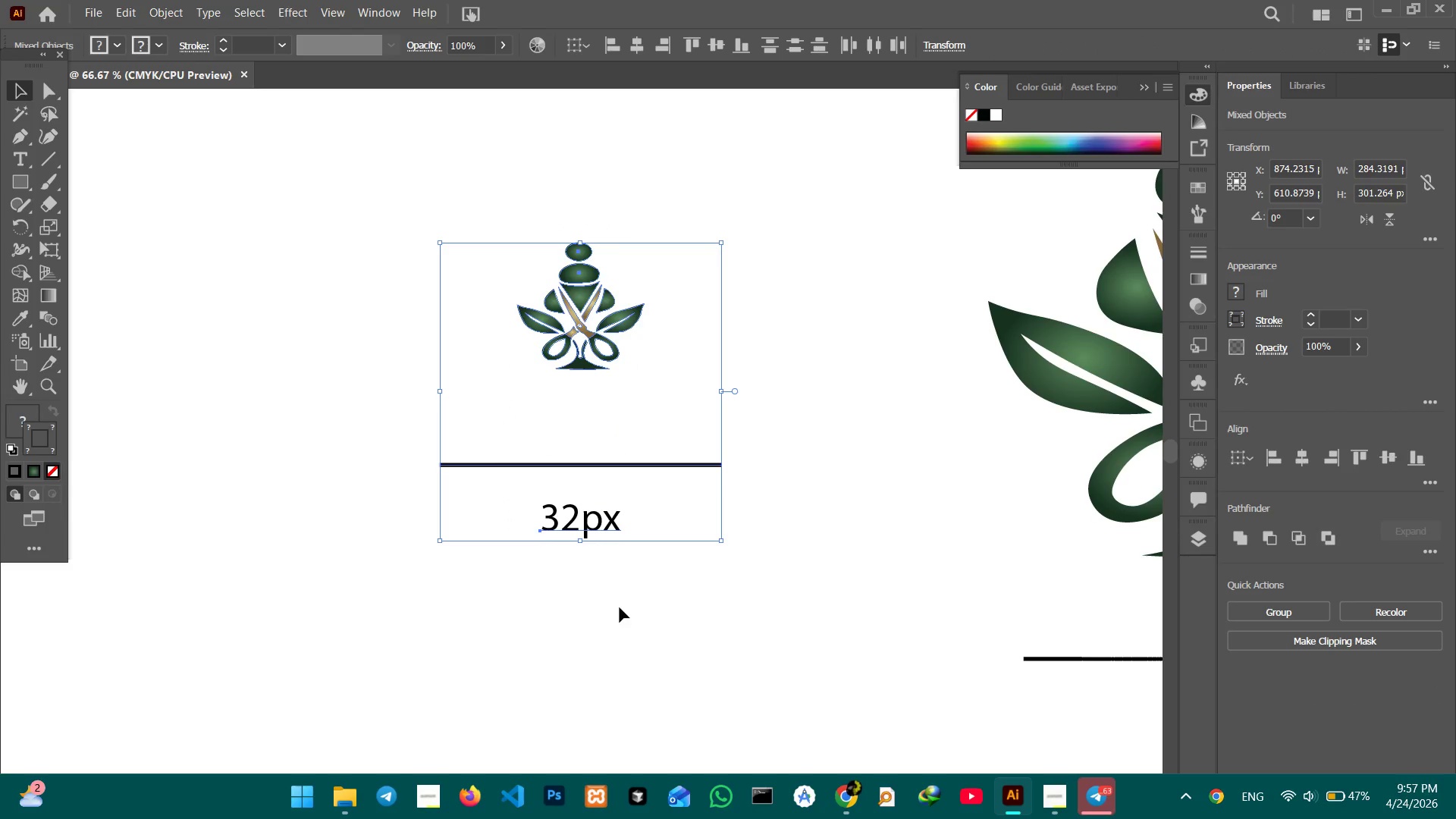 
double_click([620, 607])
 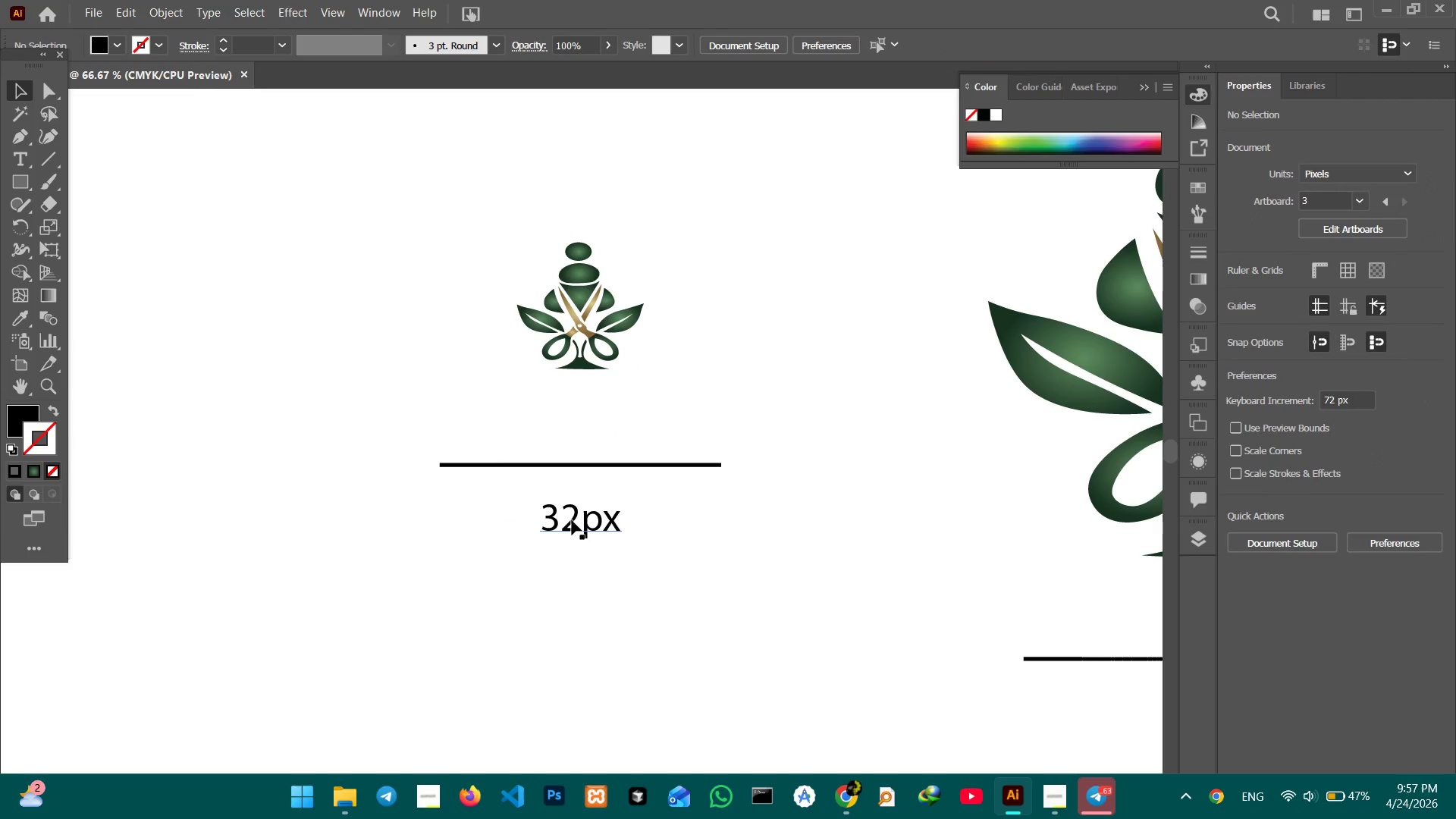 
triple_click([572, 520])
 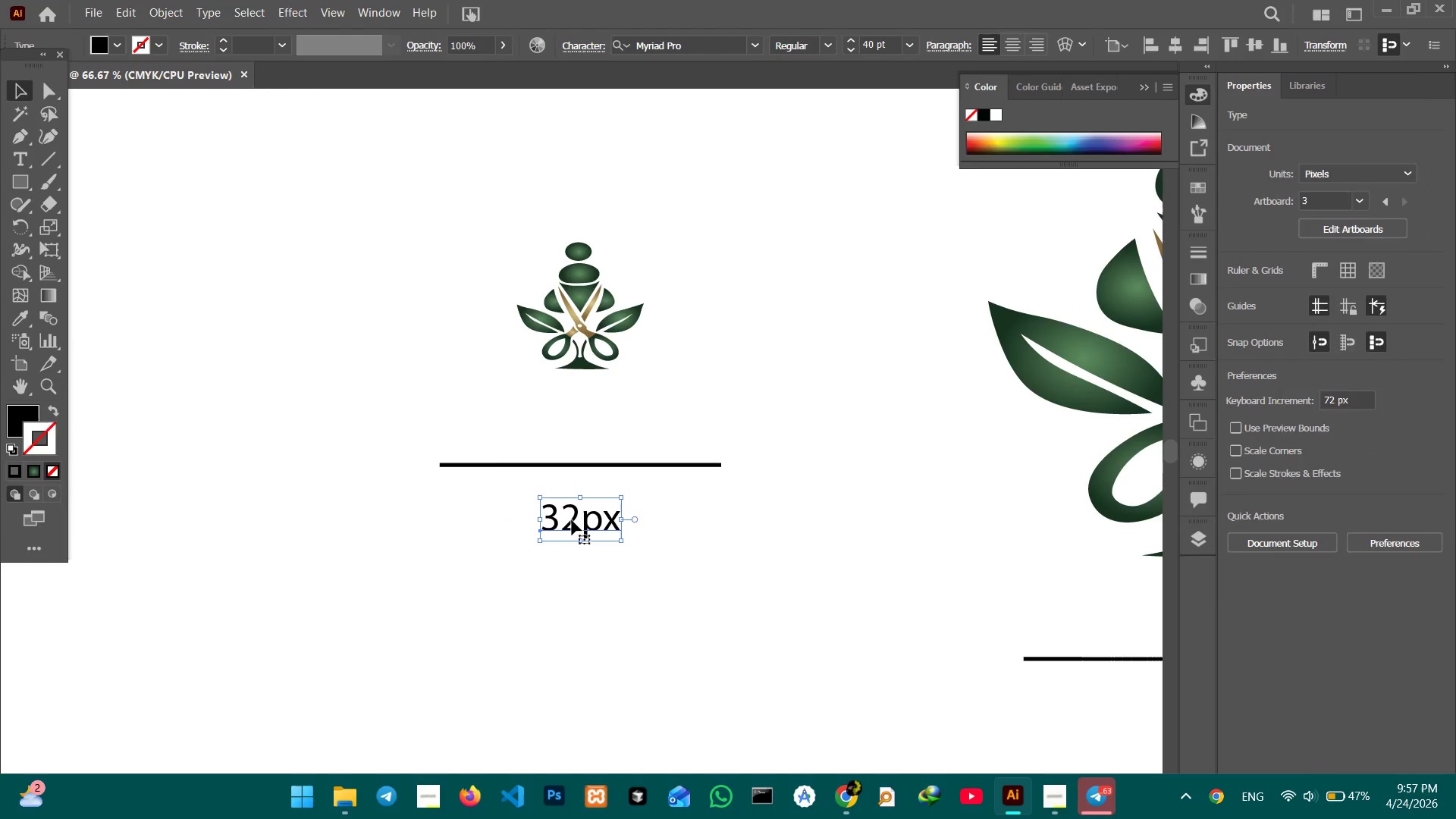 
triple_click([572, 520])
 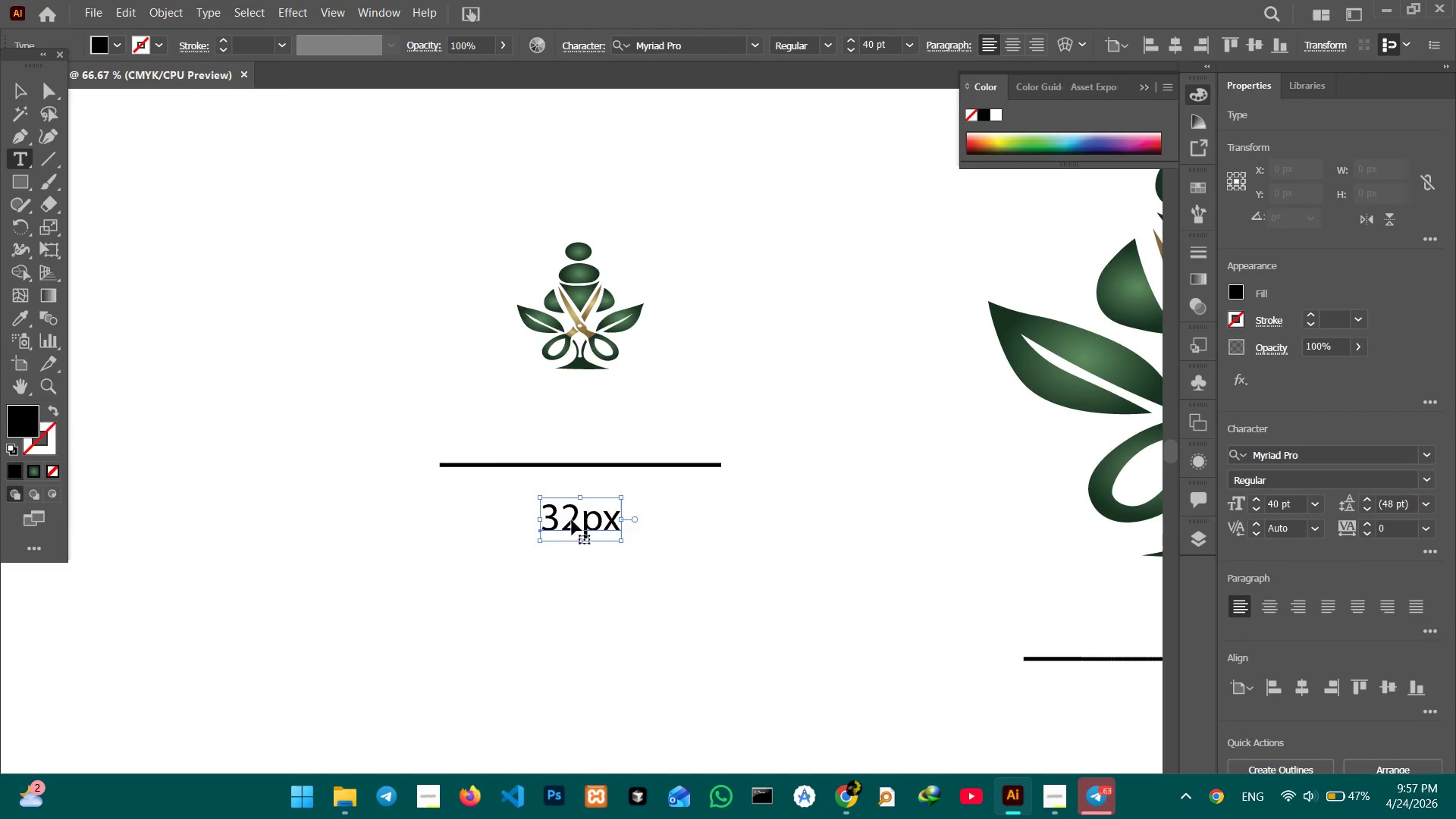 
triple_click([572, 520])
 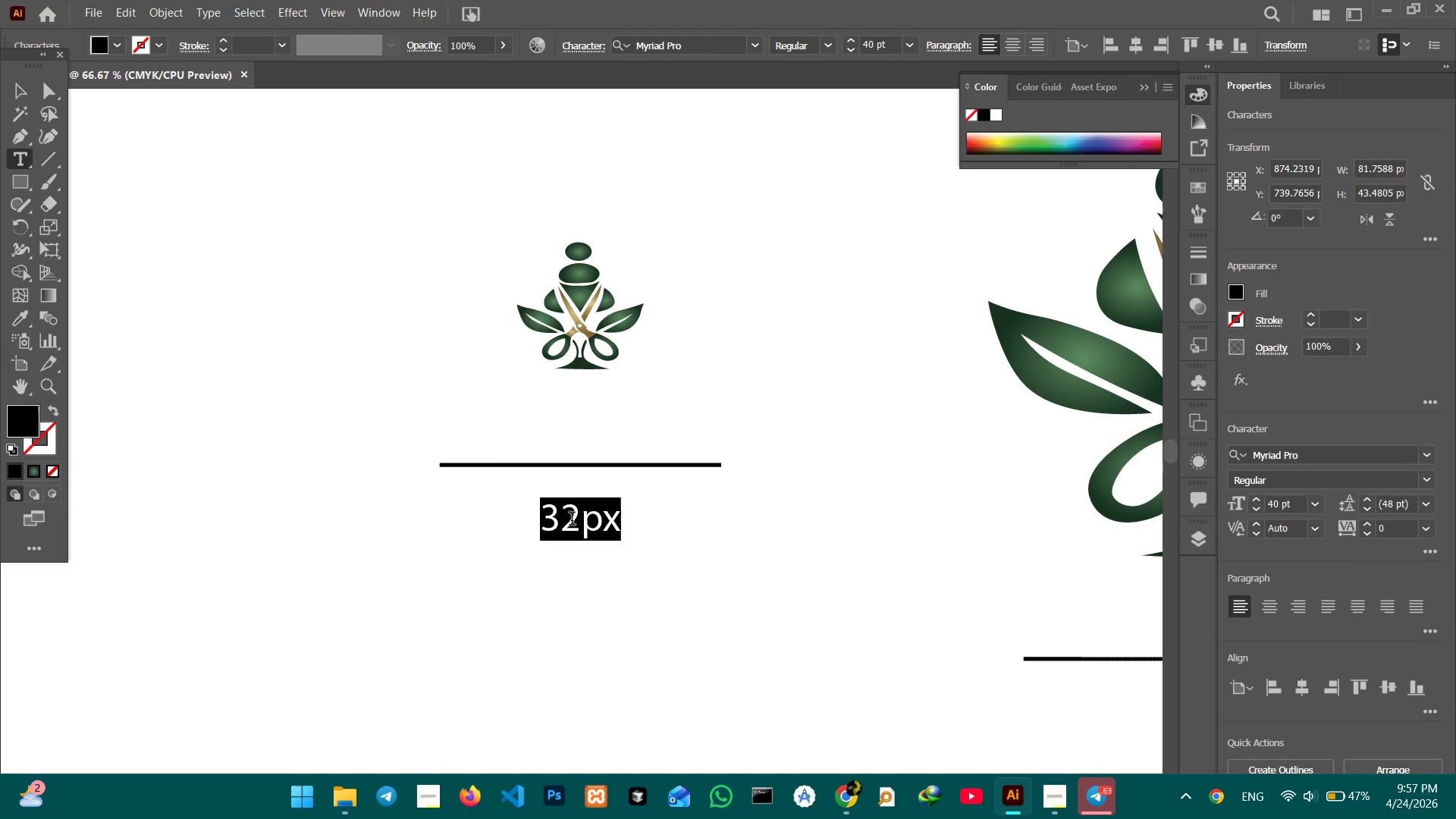 
type(128px)
 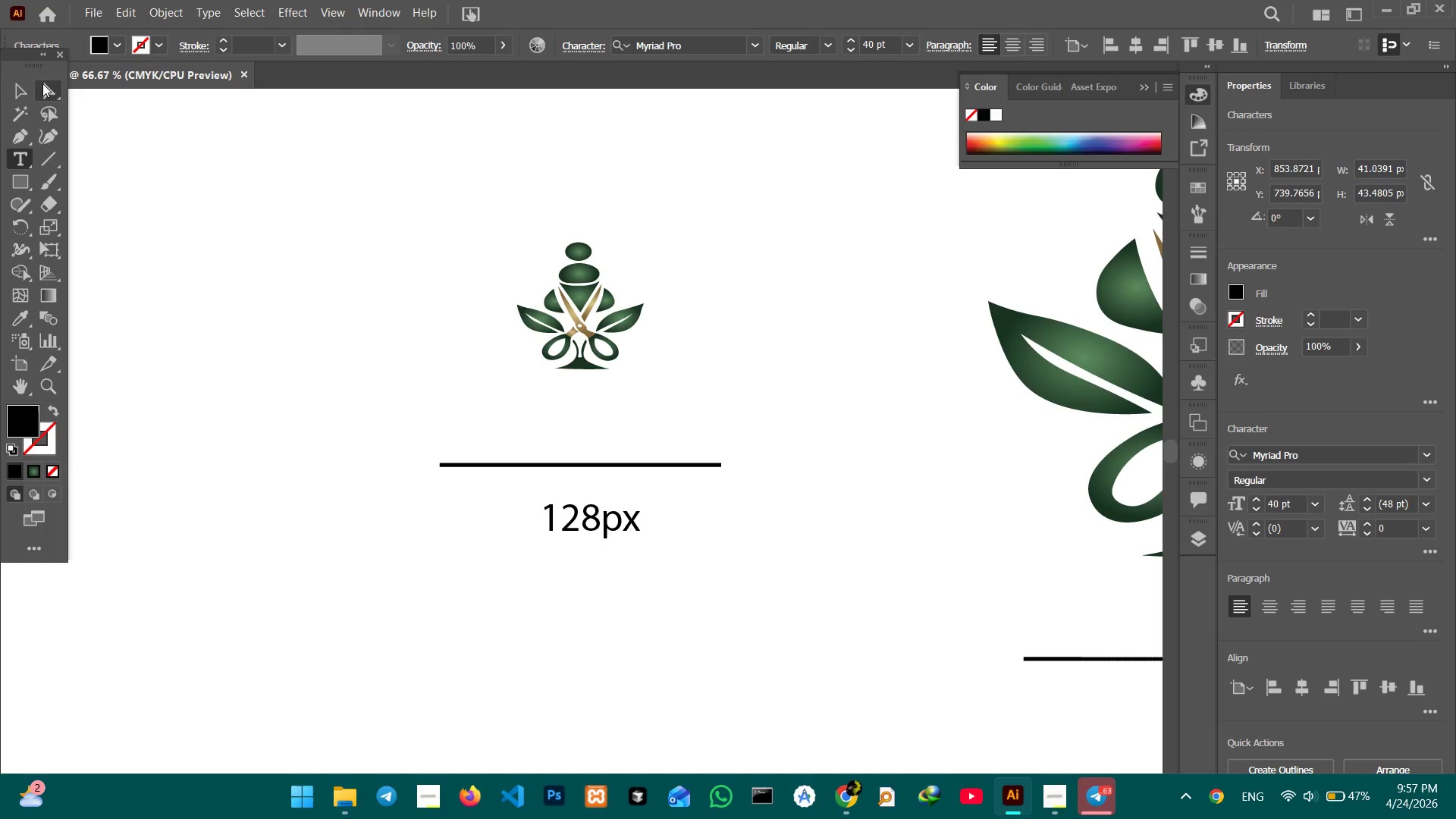 
left_click([26, 92])
 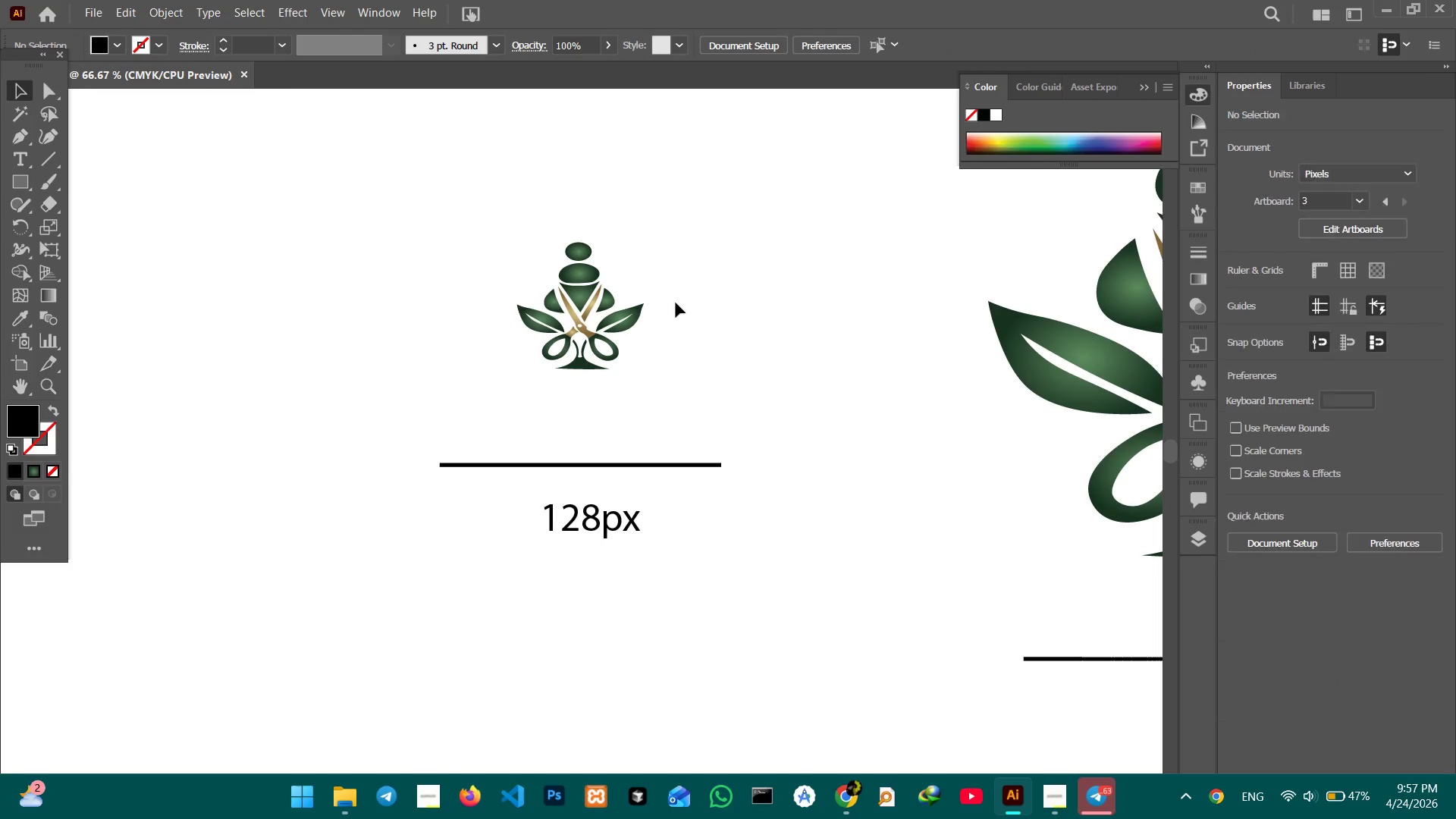 
hold_key(key=Space, duration=1.2)
 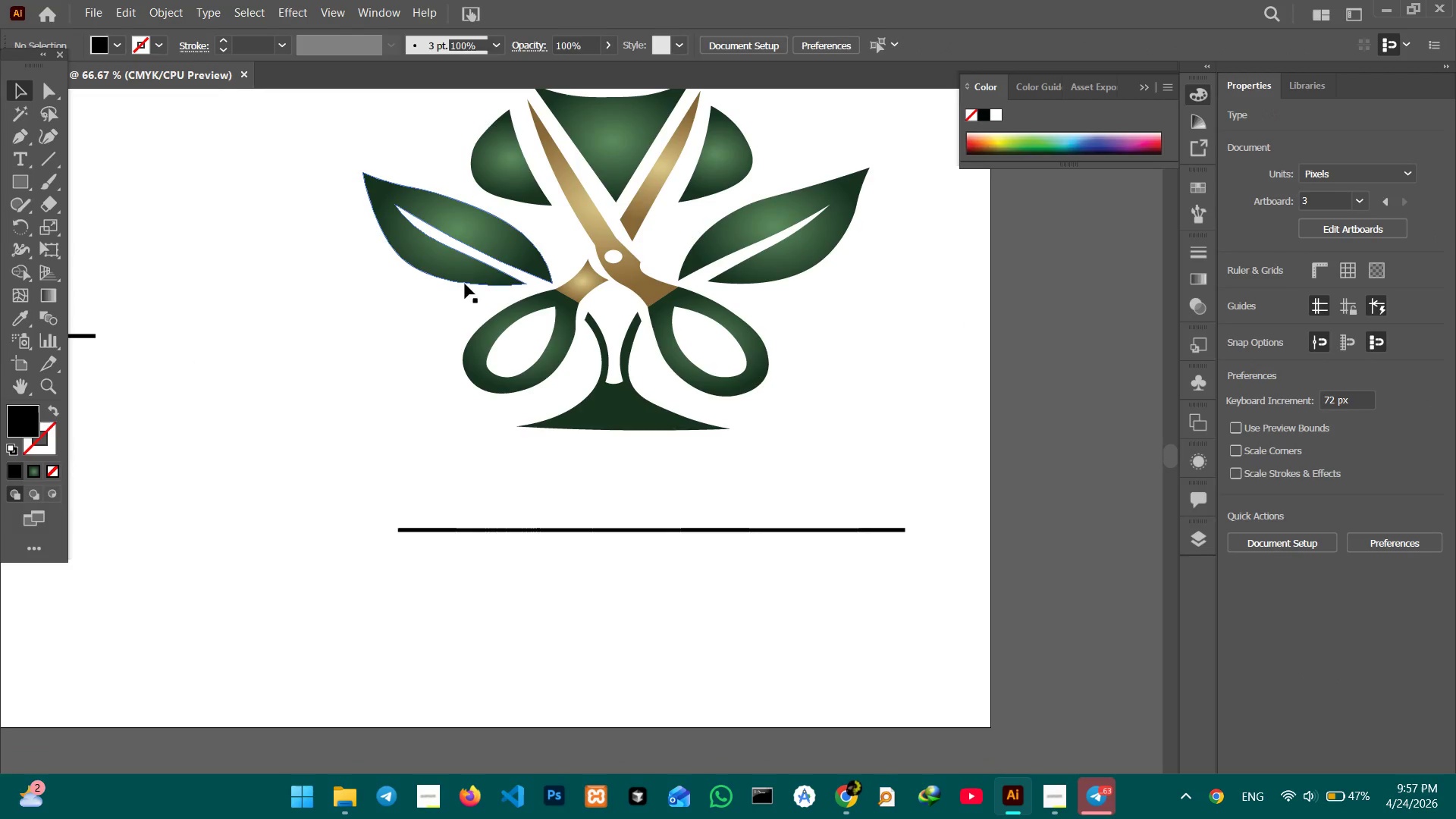 
left_click_drag(start_coordinate=[723, 362], to_coordinate=[221, 360])
 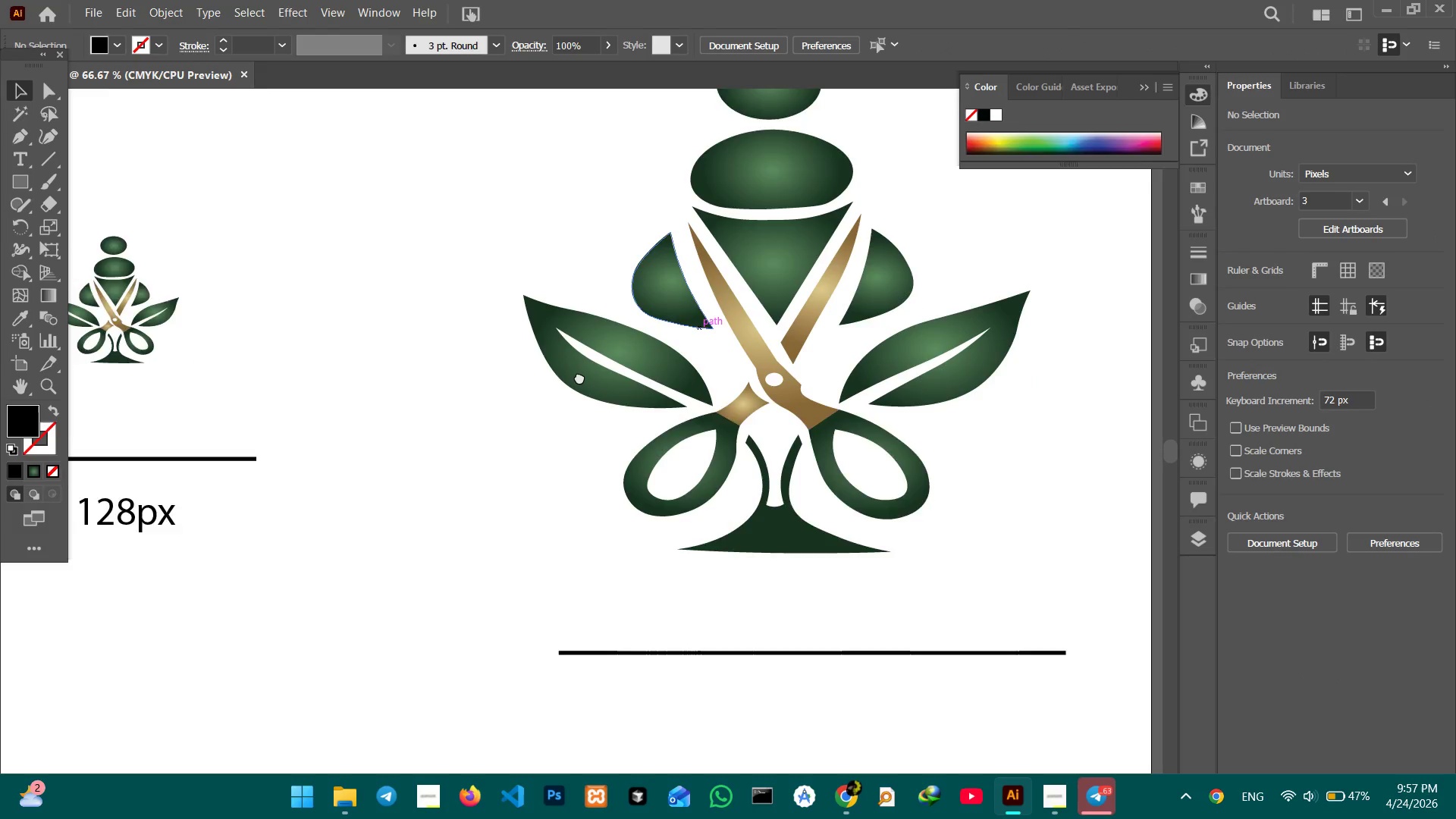 
left_click_drag(start_coordinate=[607, 395], to_coordinate=[446, 272])
 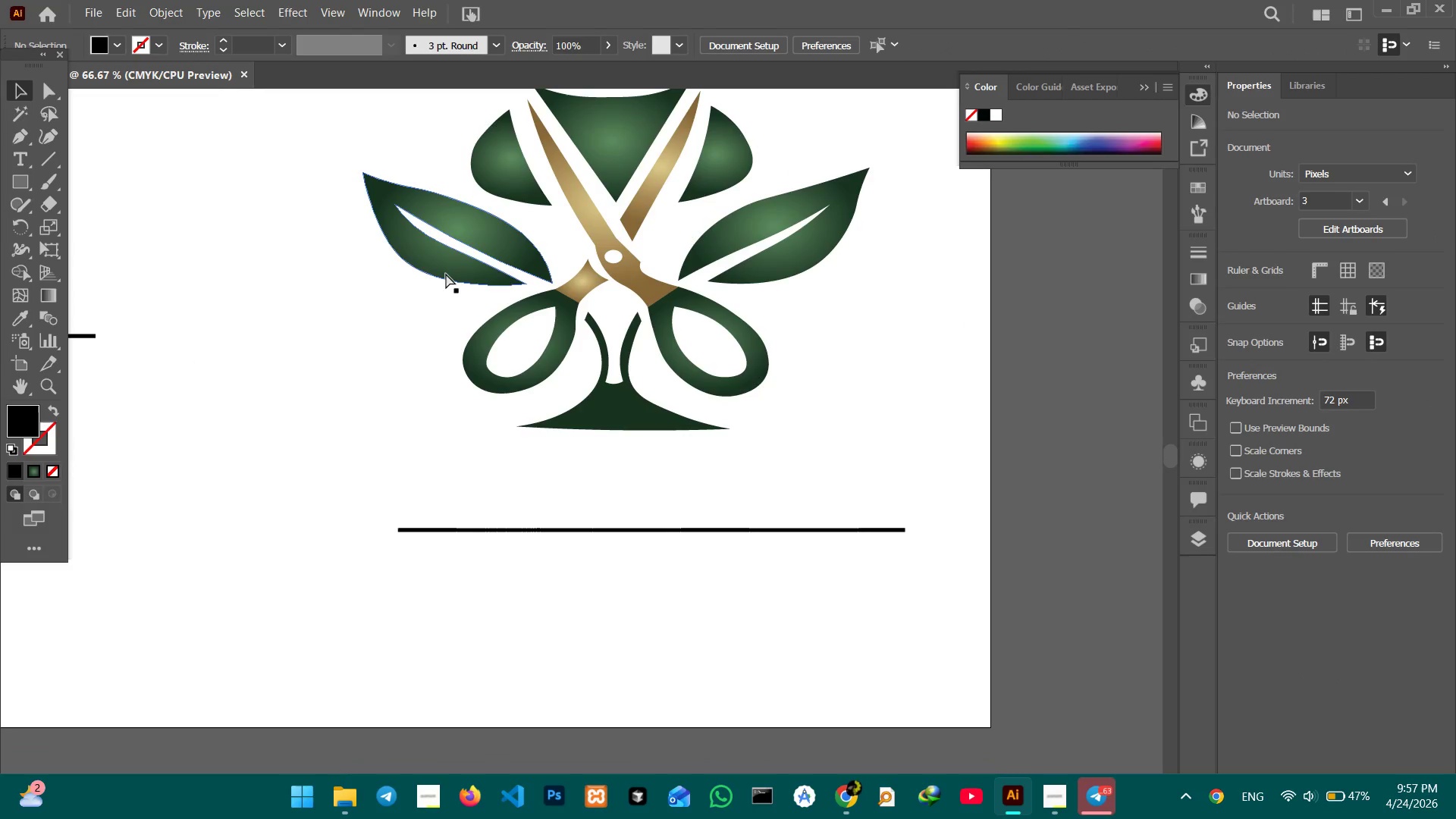 
key(Control+V)
 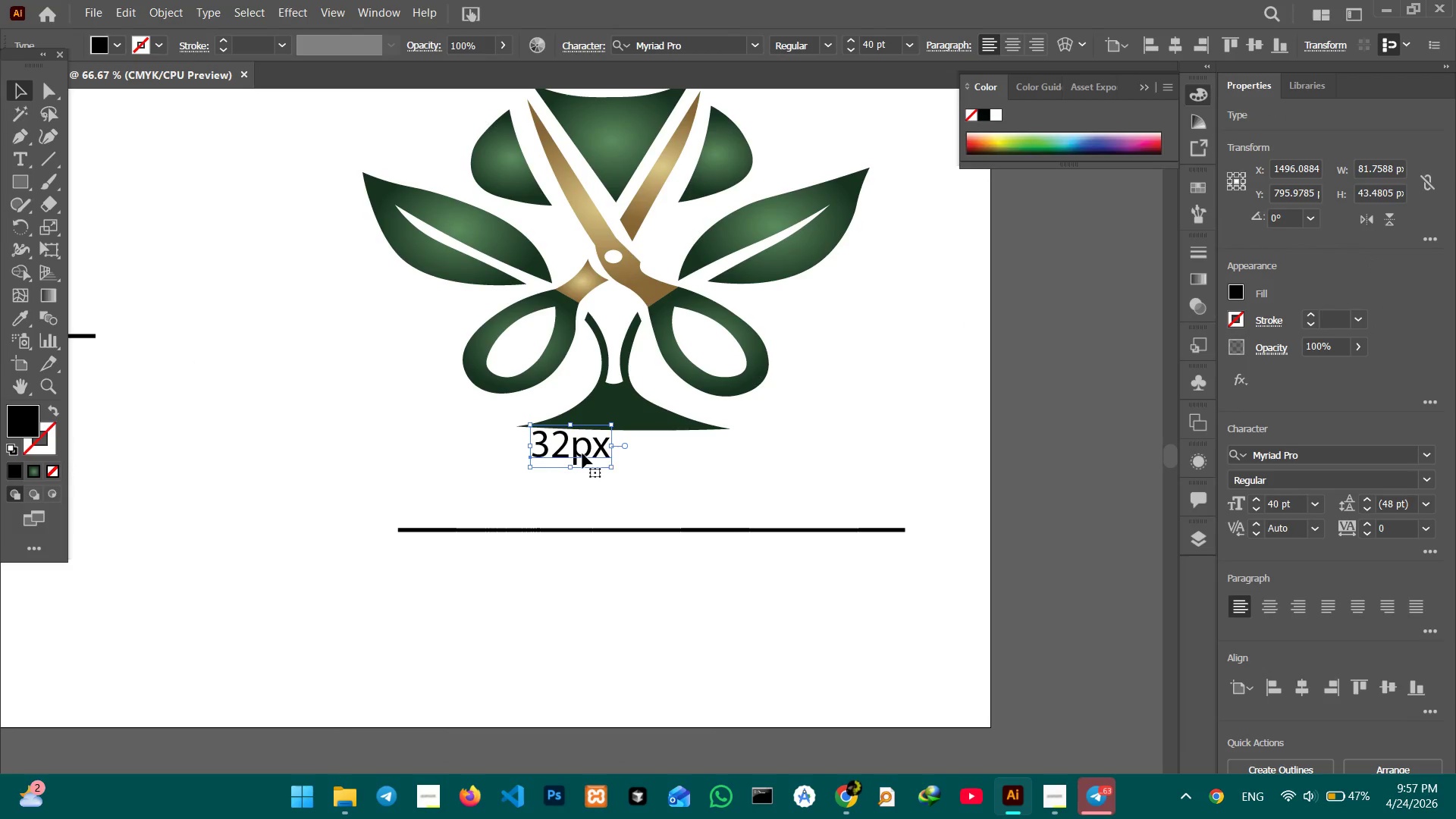 
left_click_drag(start_coordinate=[583, 458], to_coordinate=[664, 584])
 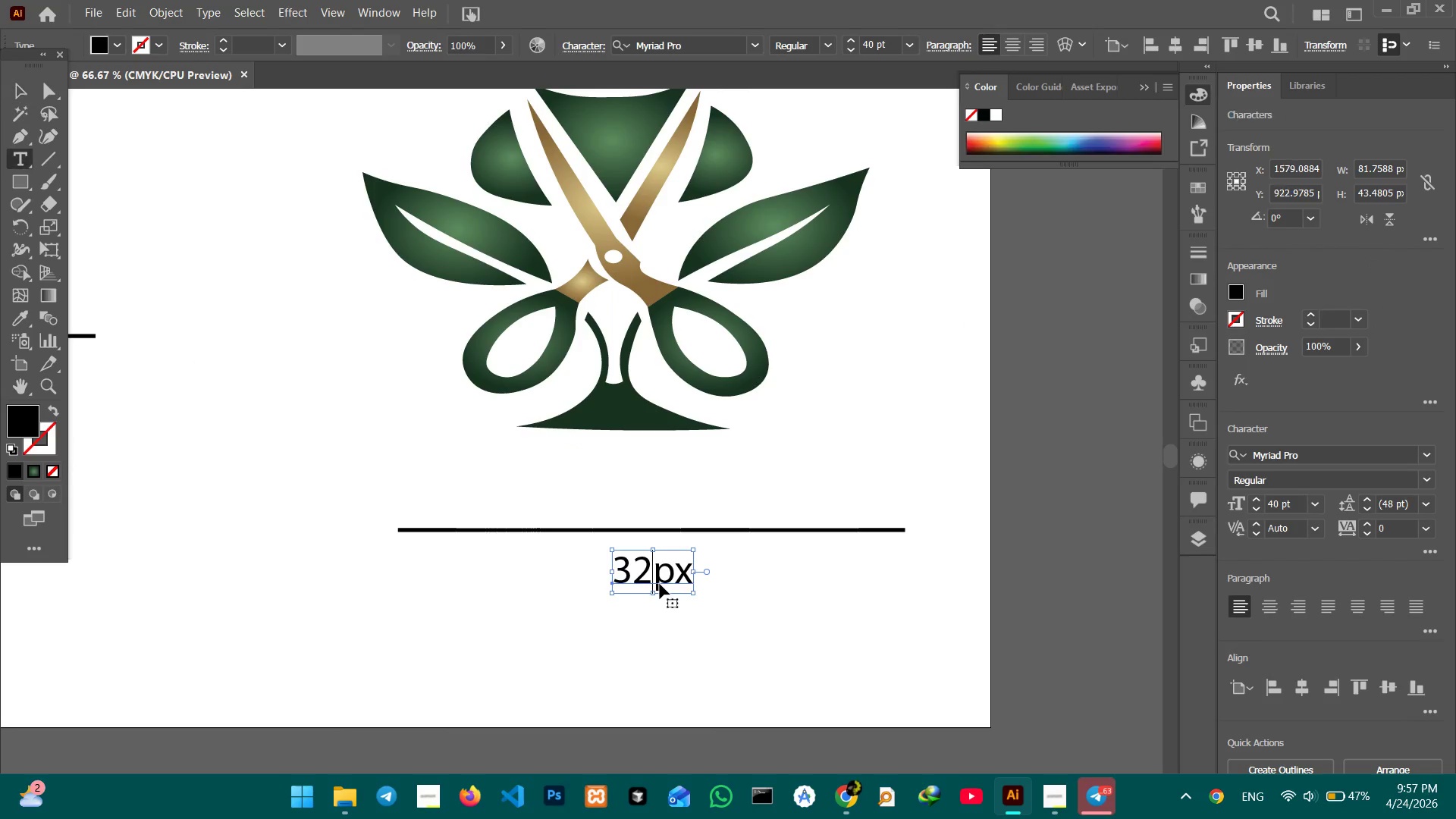 
double_click([660, 584])
 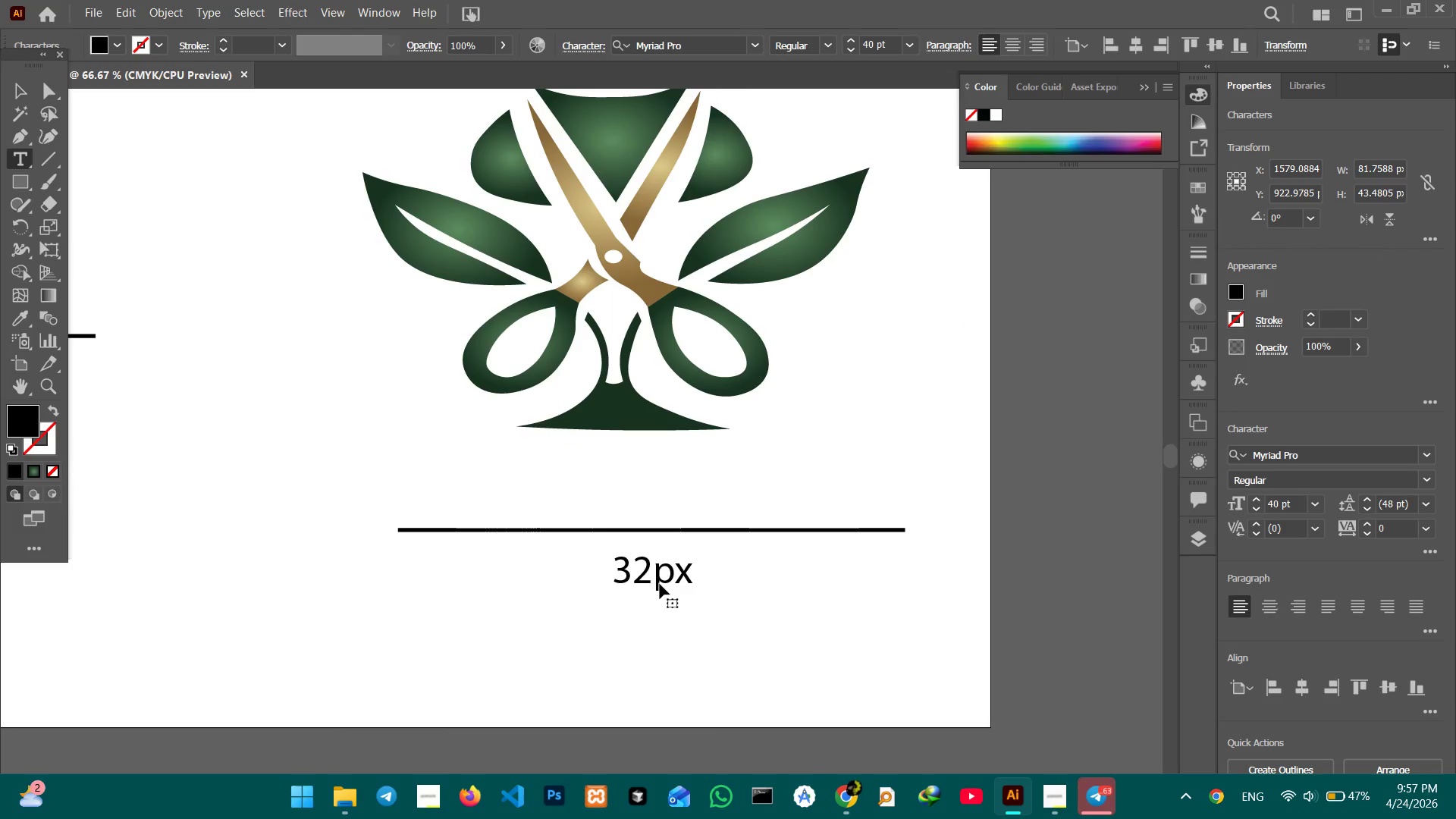 
triple_click([660, 584])
 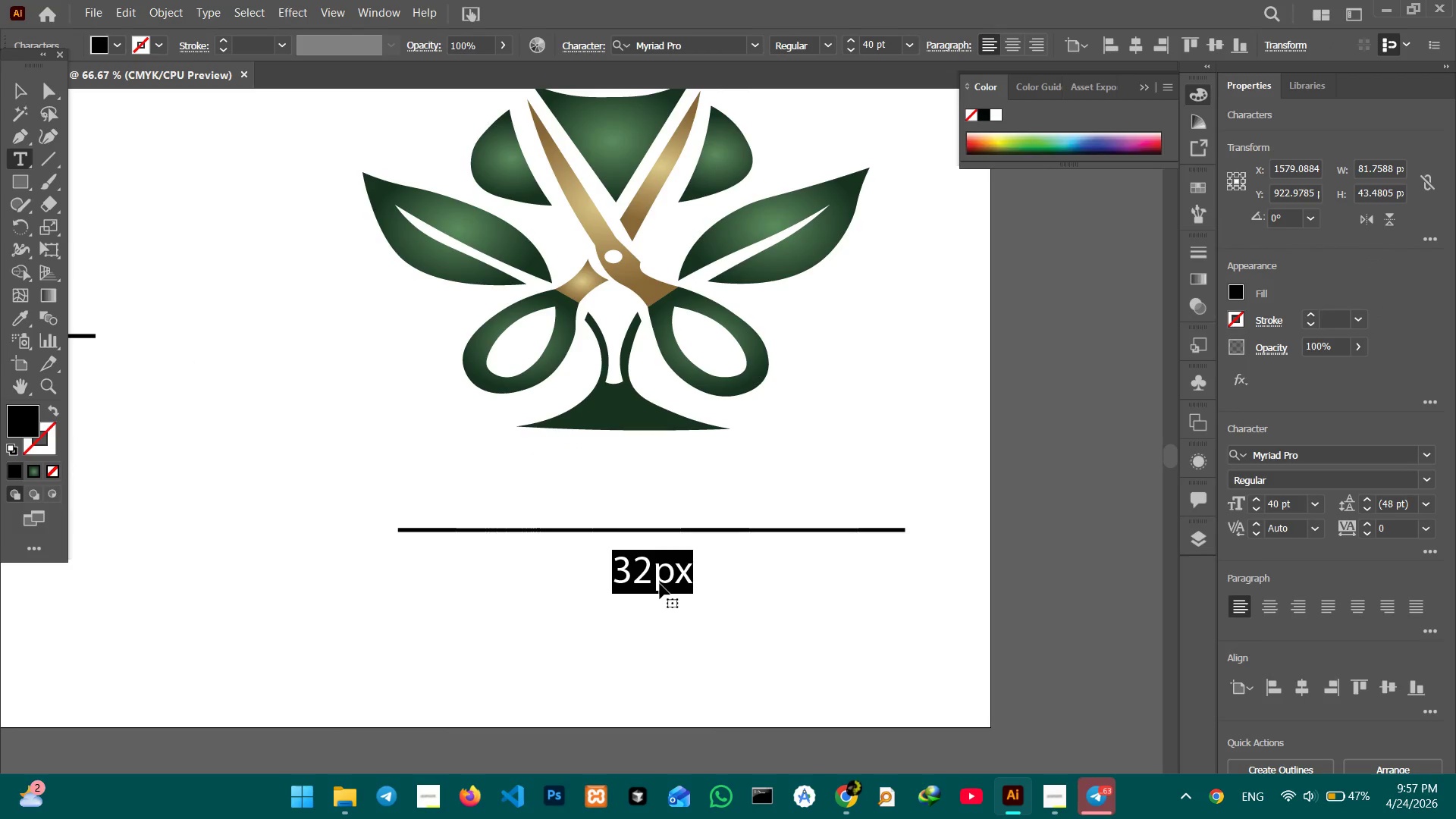 
type(512px)
 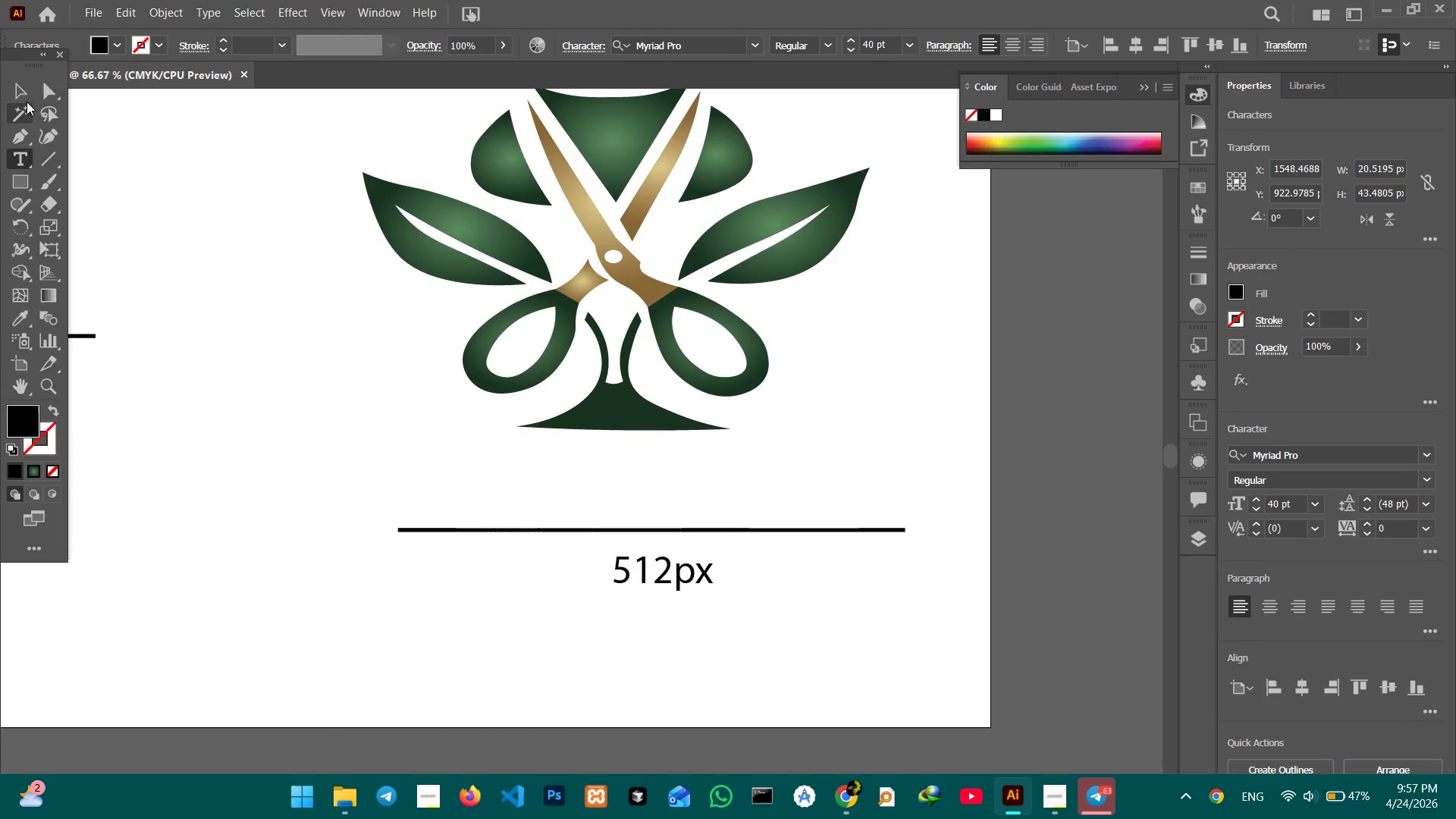 
left_click([23, 89])
 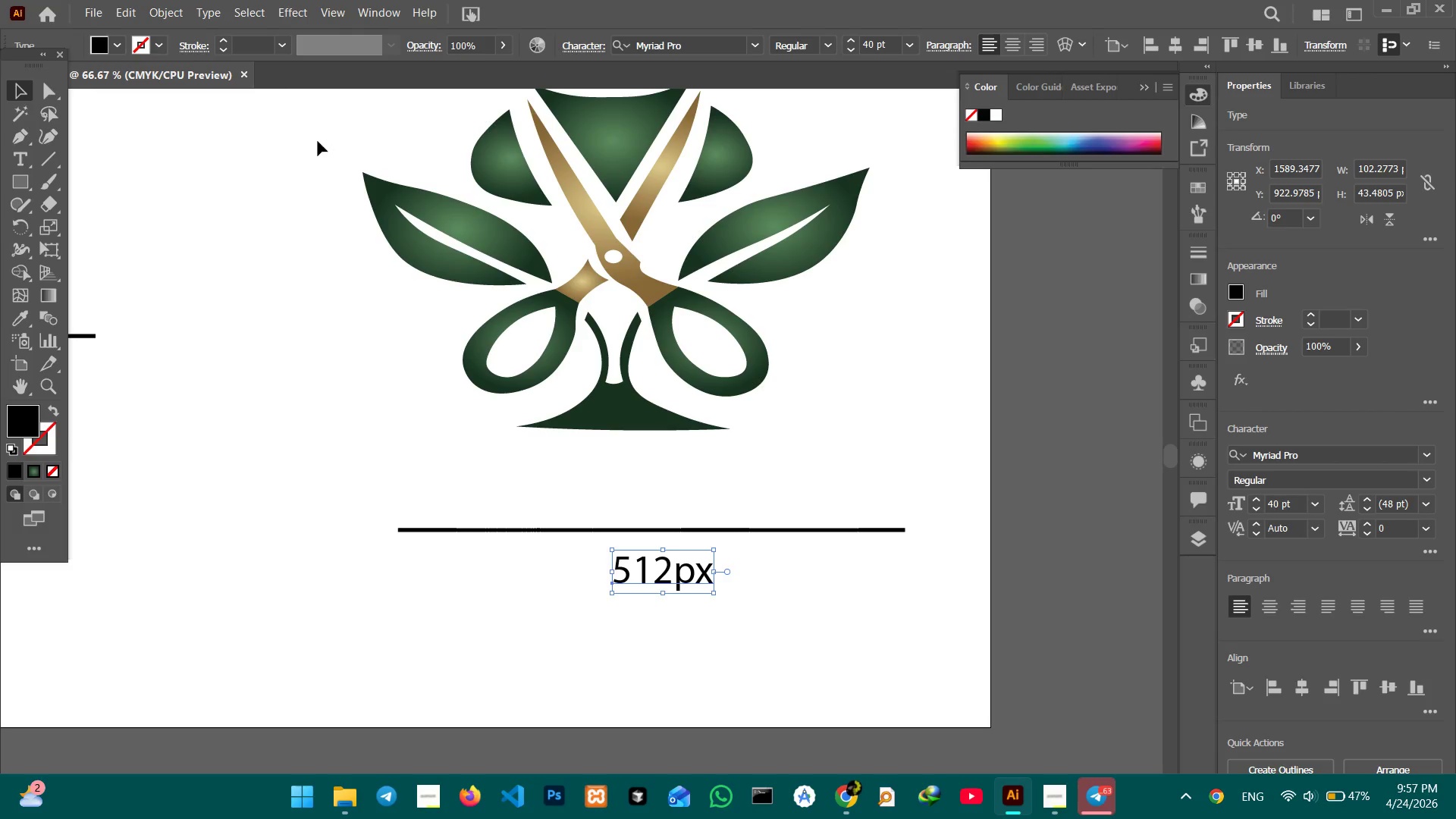 
left_click_drag(start_coordinate=[318, 143], to_coordinate=[724, 613])
 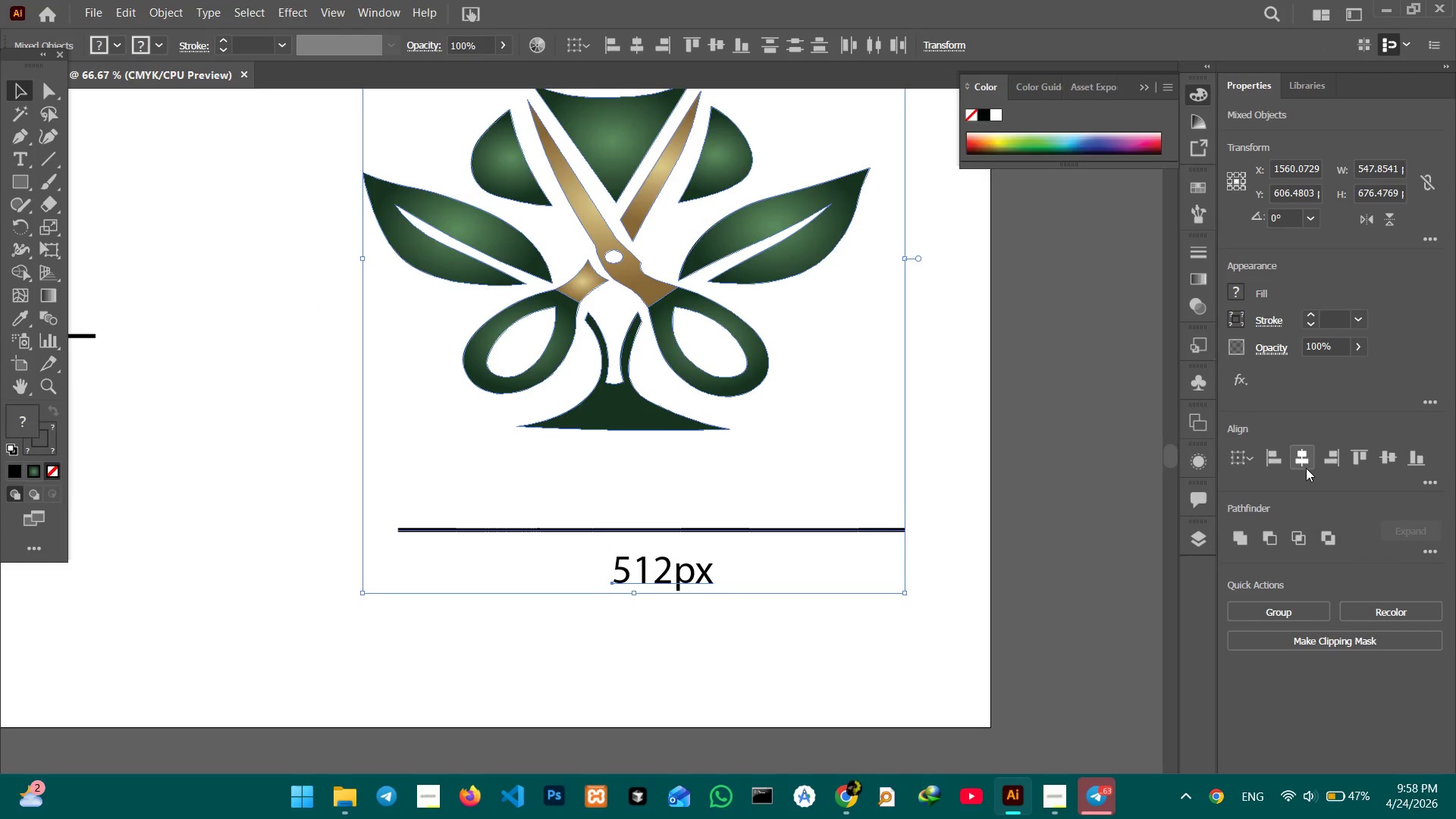 
left_click([1306, 468])
 